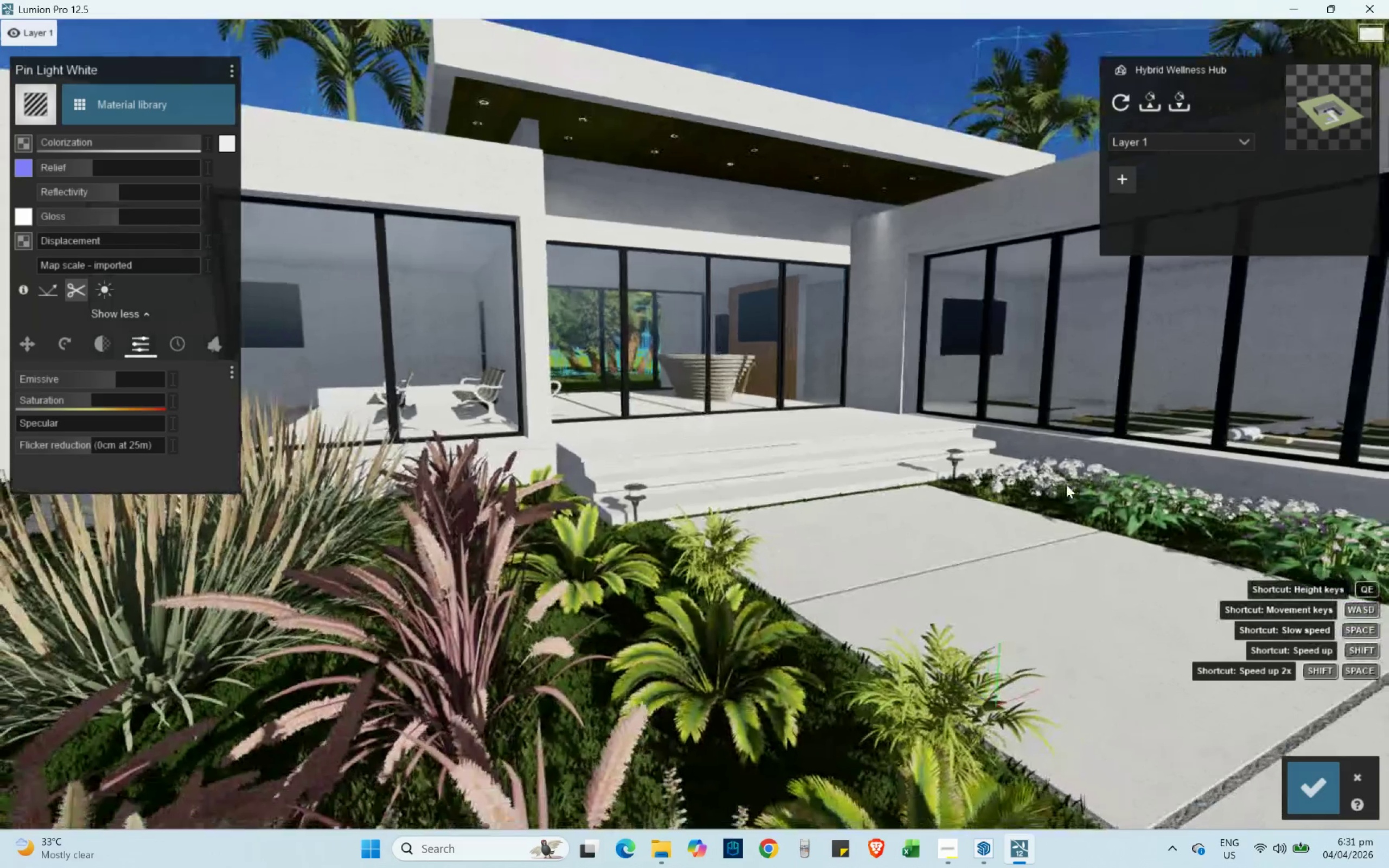 
key(S)
 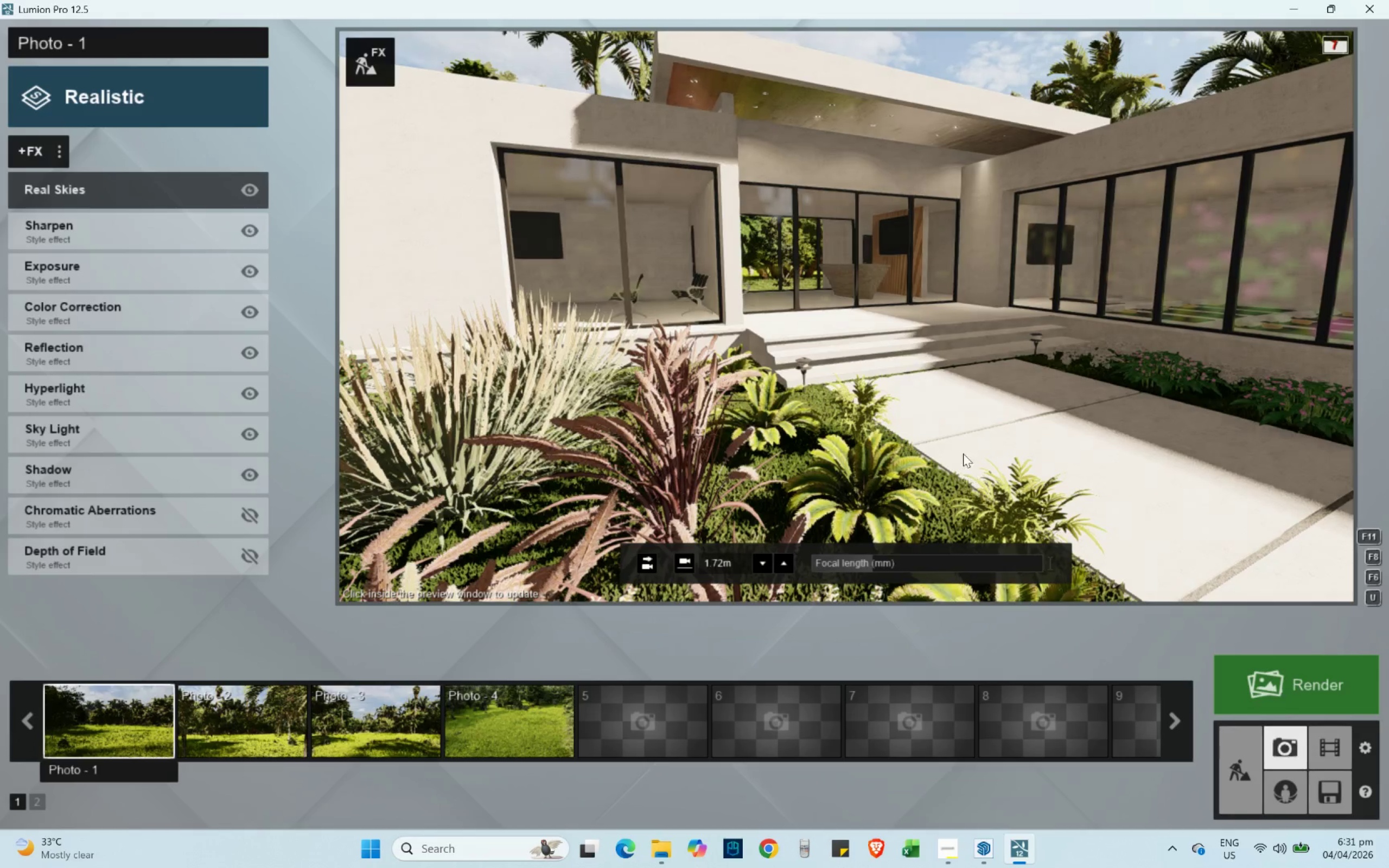 
wait(5.02)
 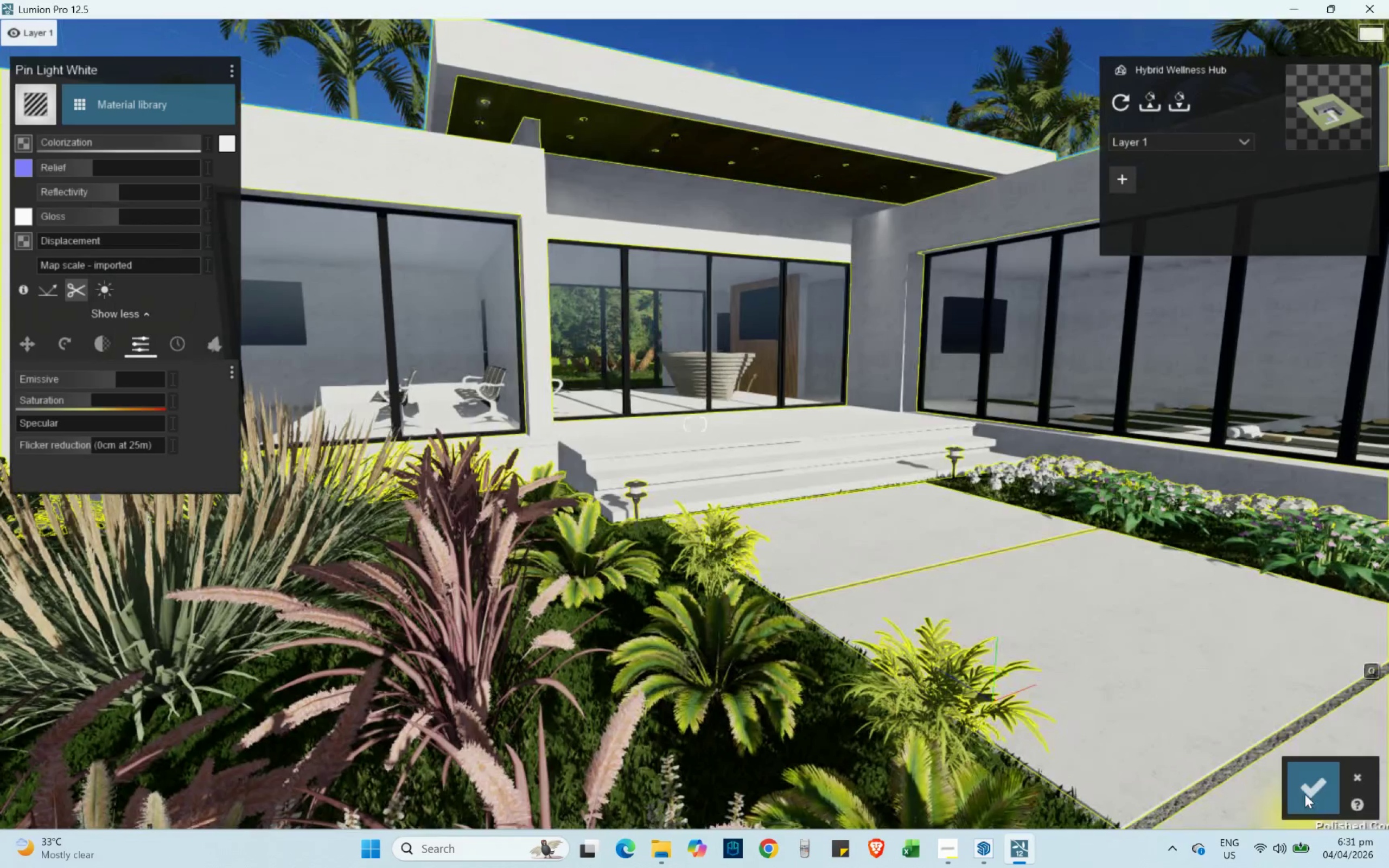 
key(S)
 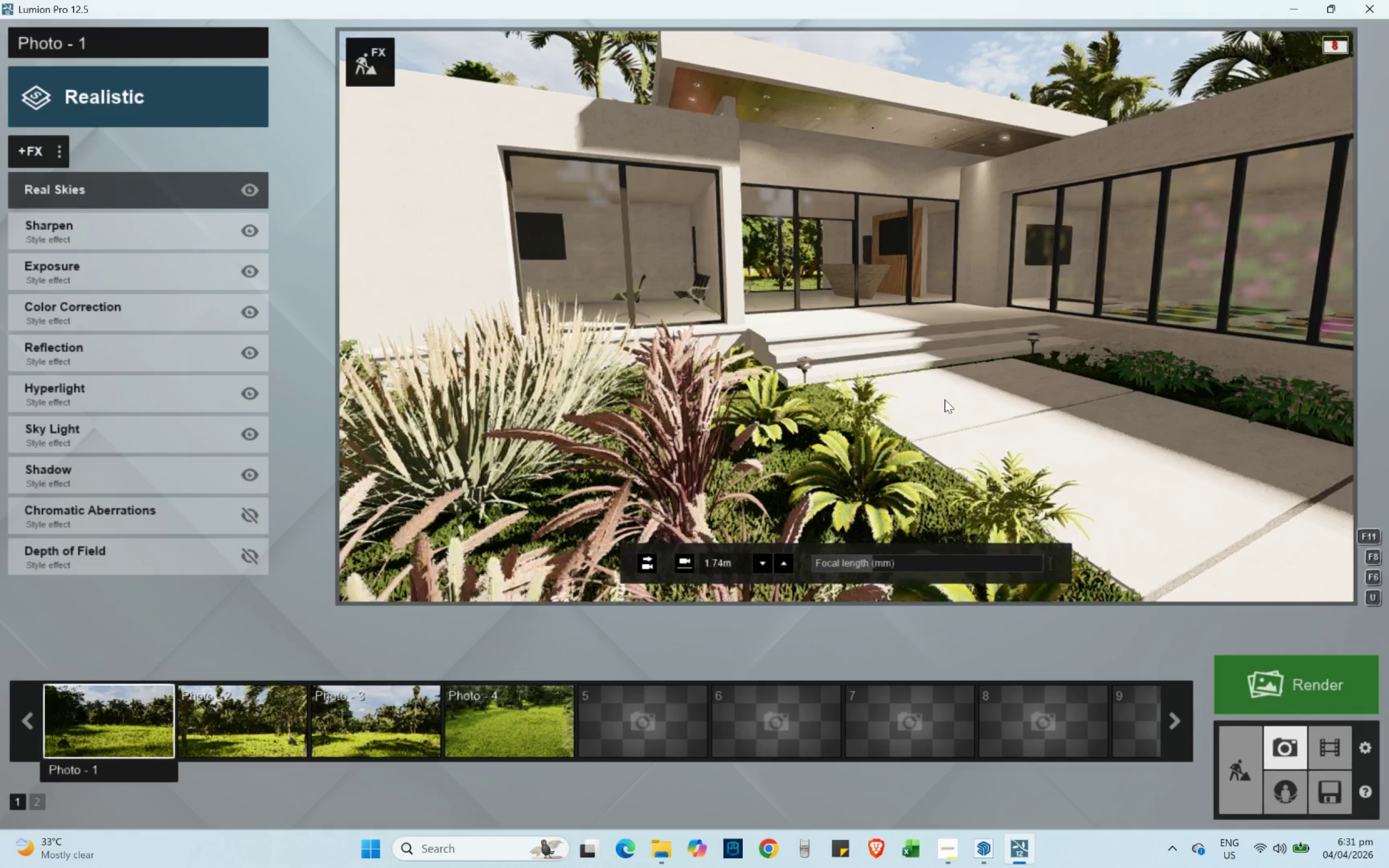 
hold_key(key=D, duration=0.55)
 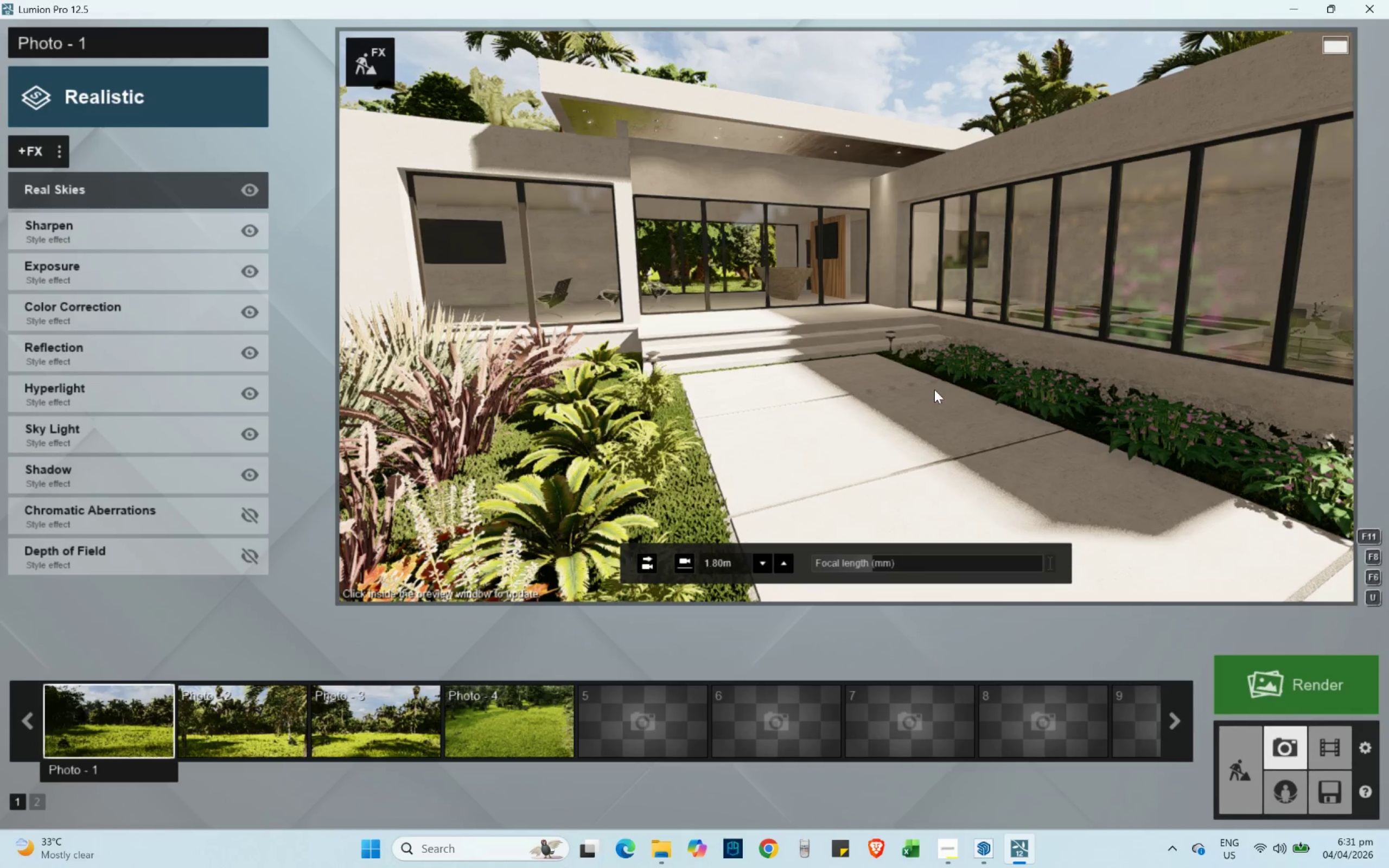 
hold_key(key=D, duration=0.34)
 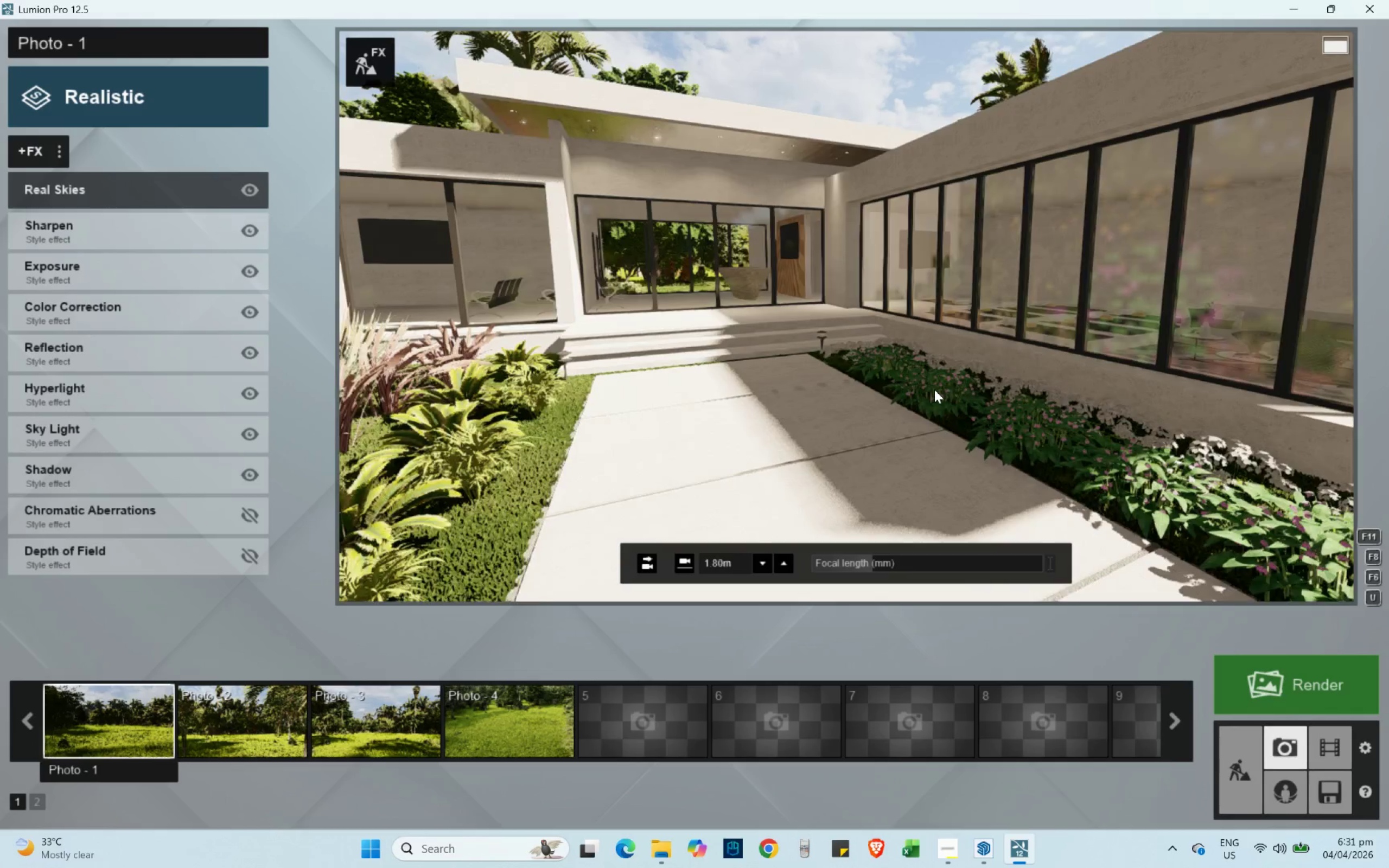 
hold_key(key=D, duration=0.44)
 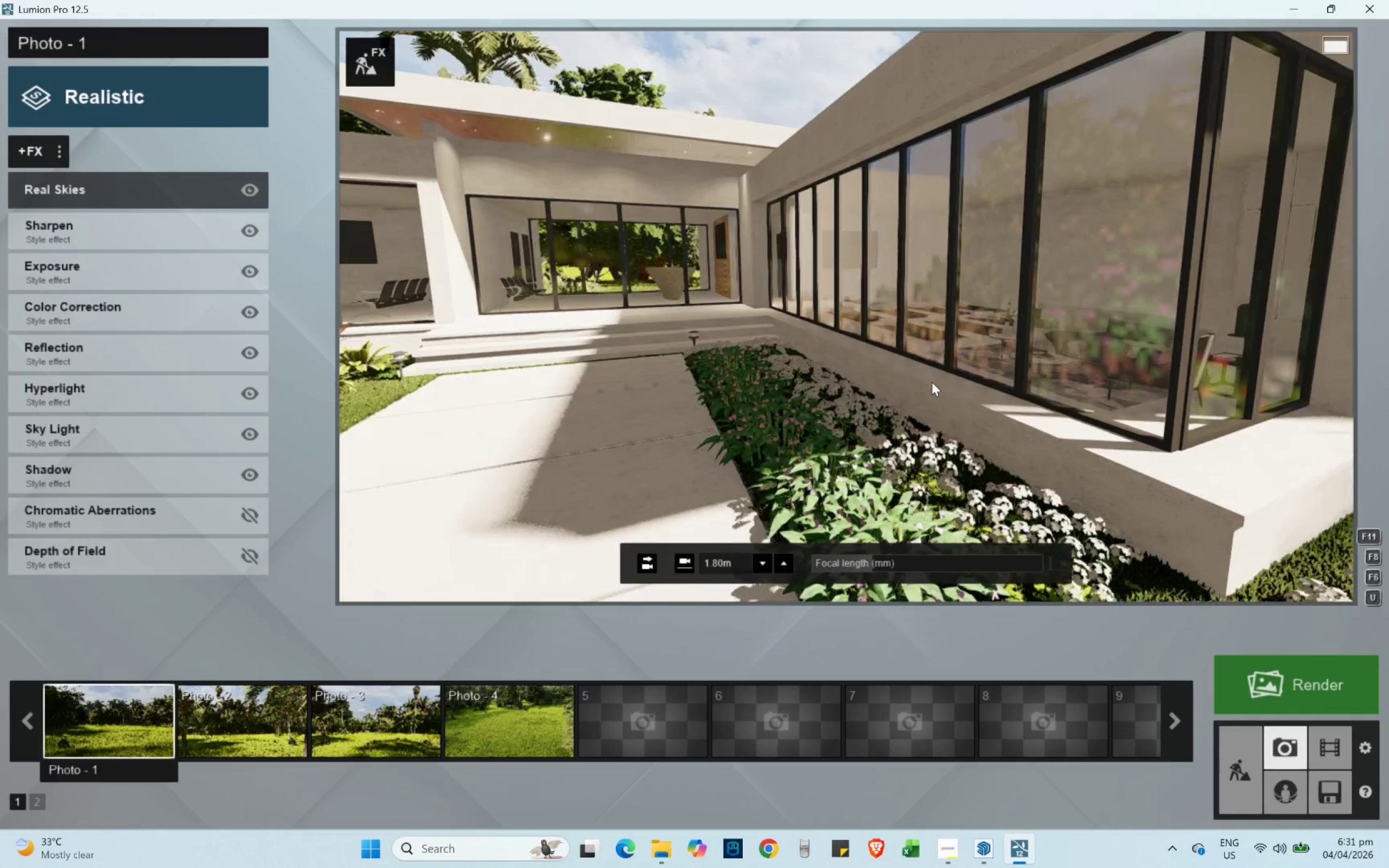 
key(W)
 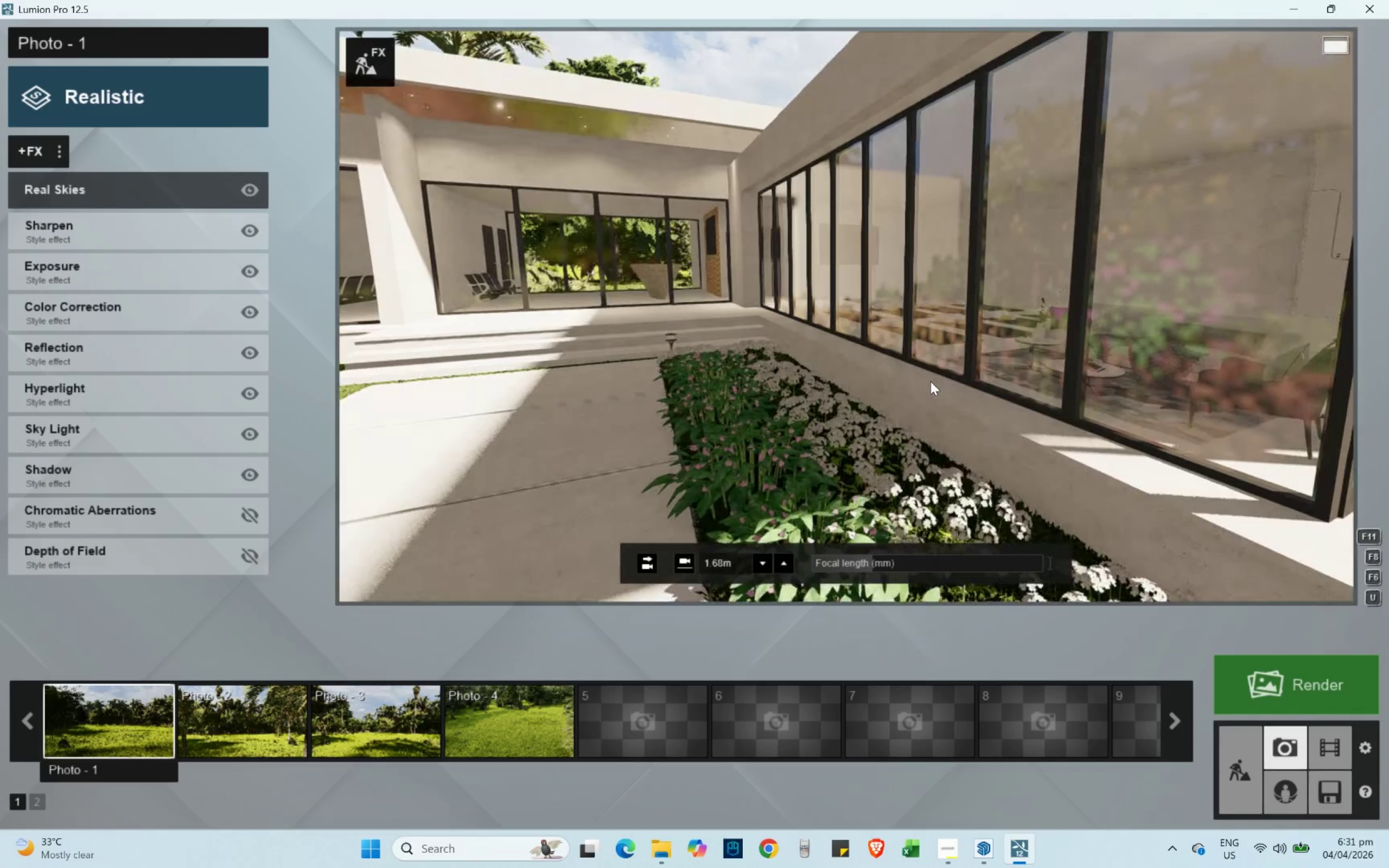 
hold_key(key=S, duration=0.38)
 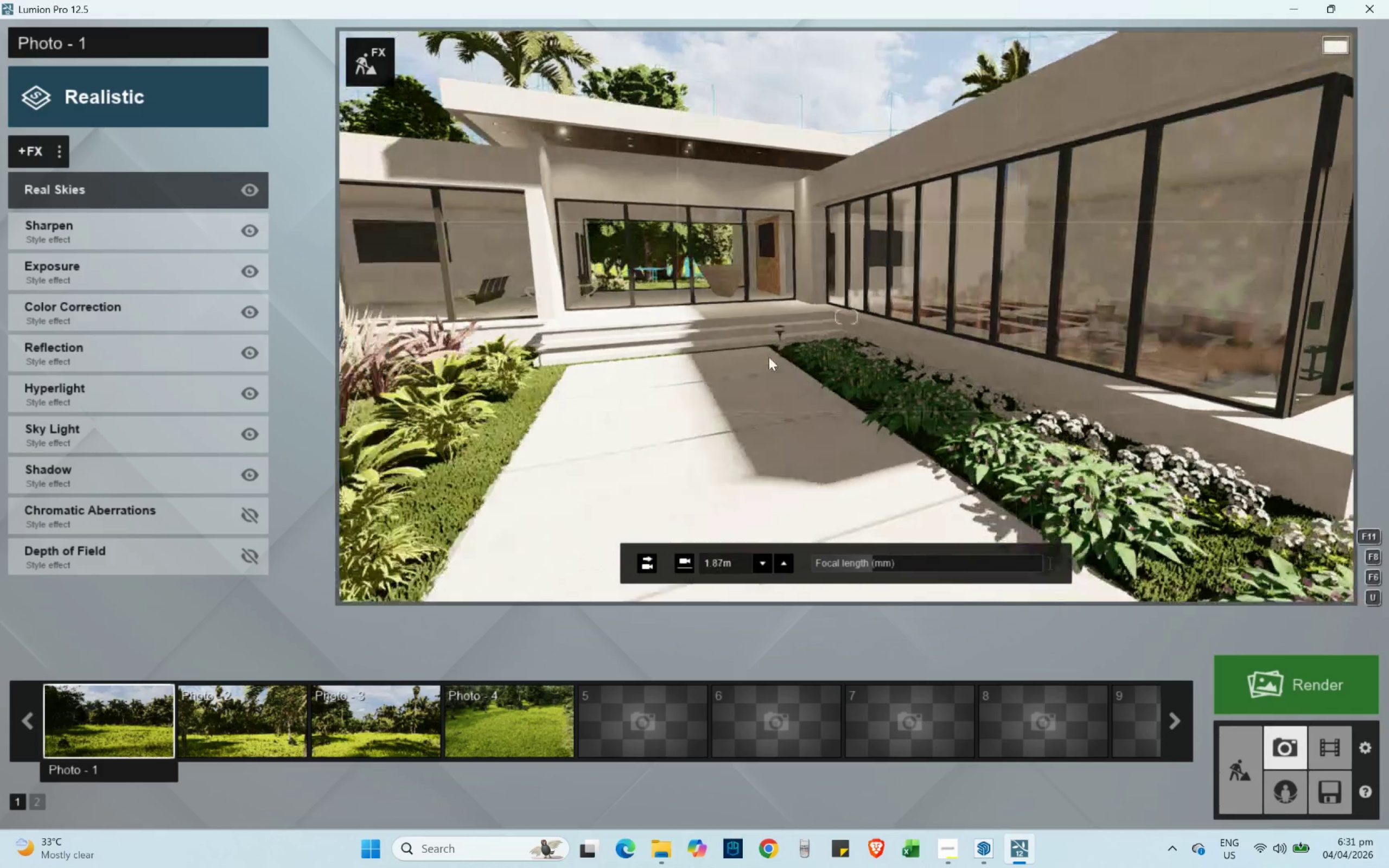 
hold_key(key=A, duration=0.36)
 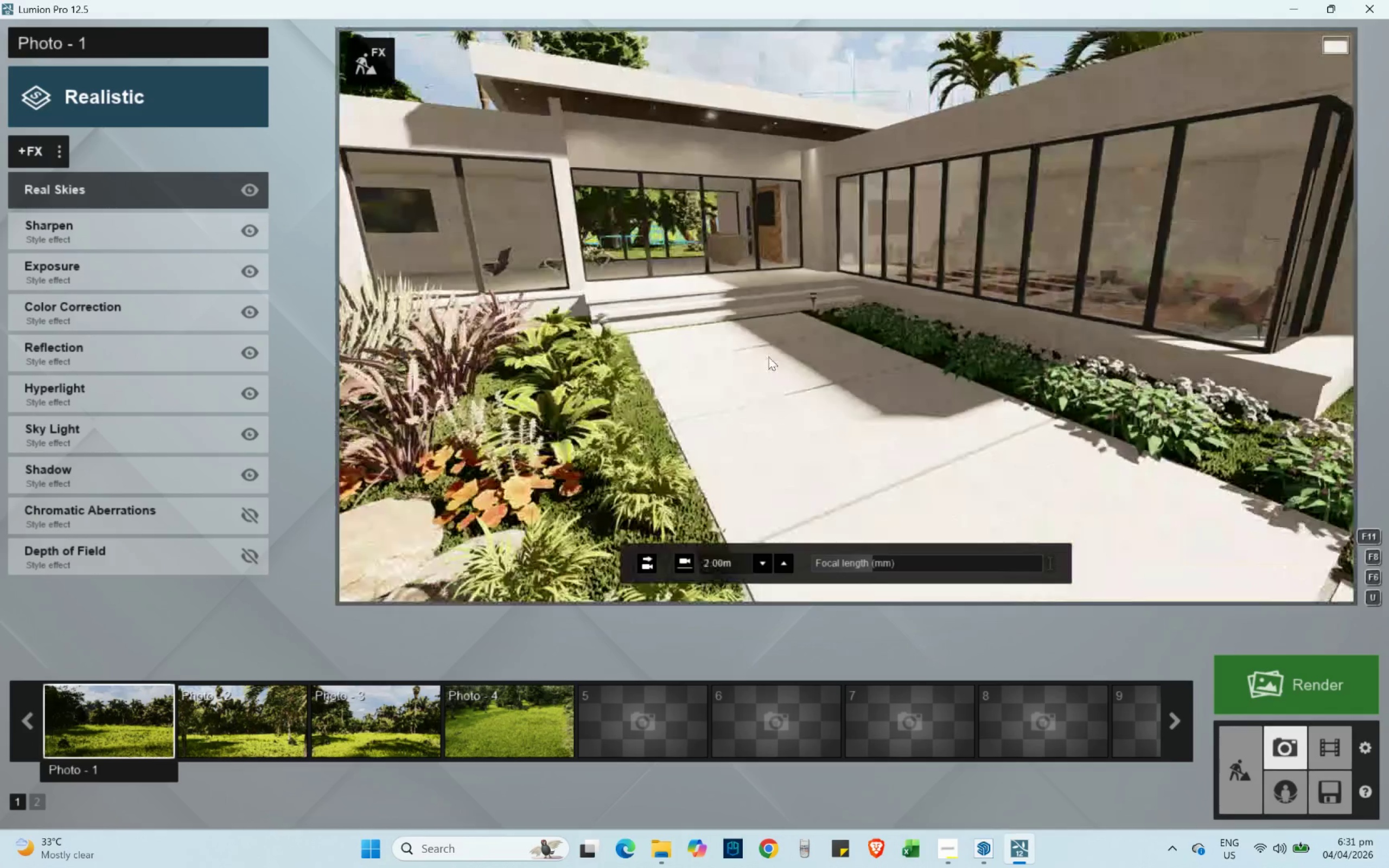 
type(ssas)
 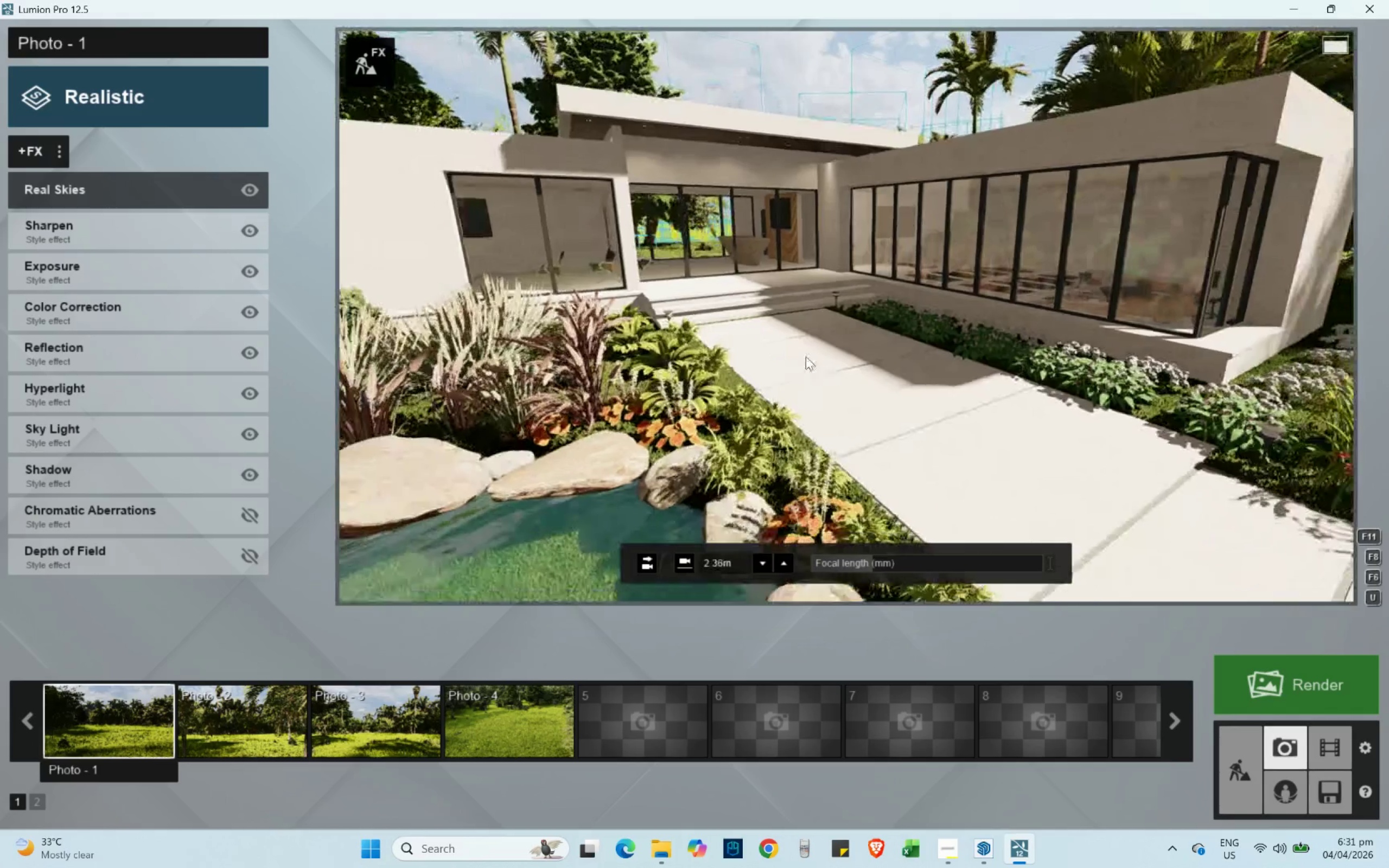 
key(W)
 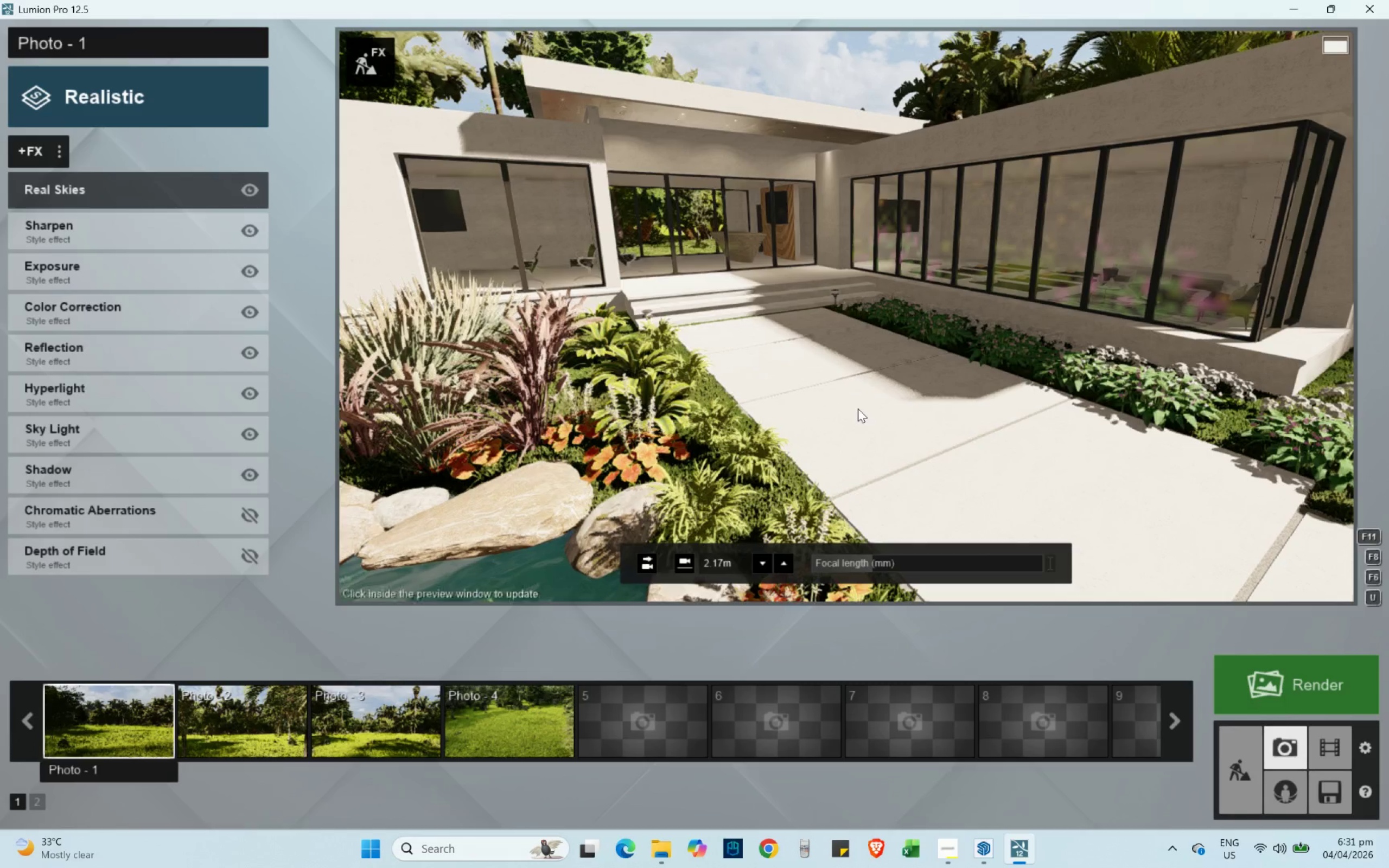 
hold_key(key=D, duration=0.41)
 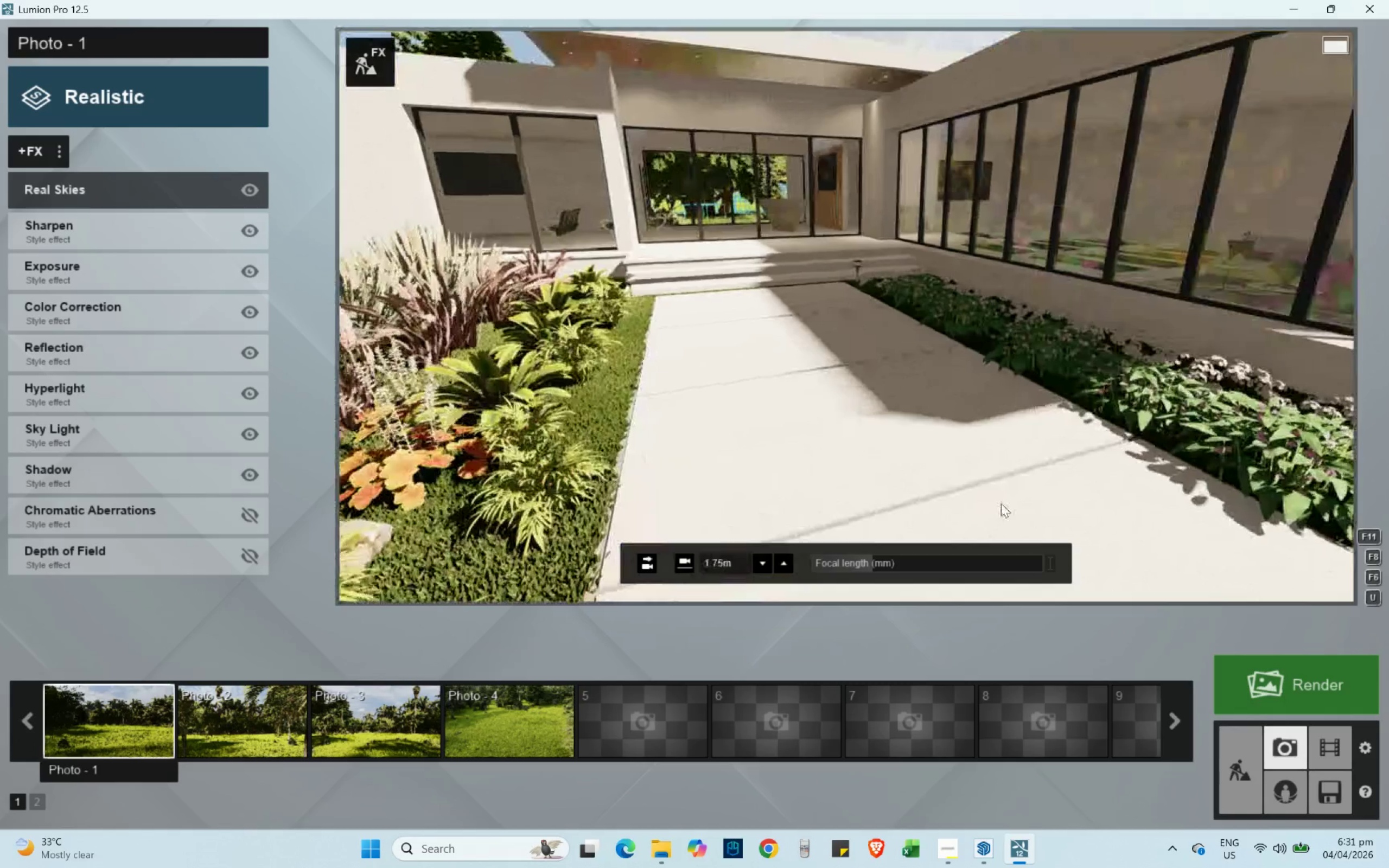 
key(W)
 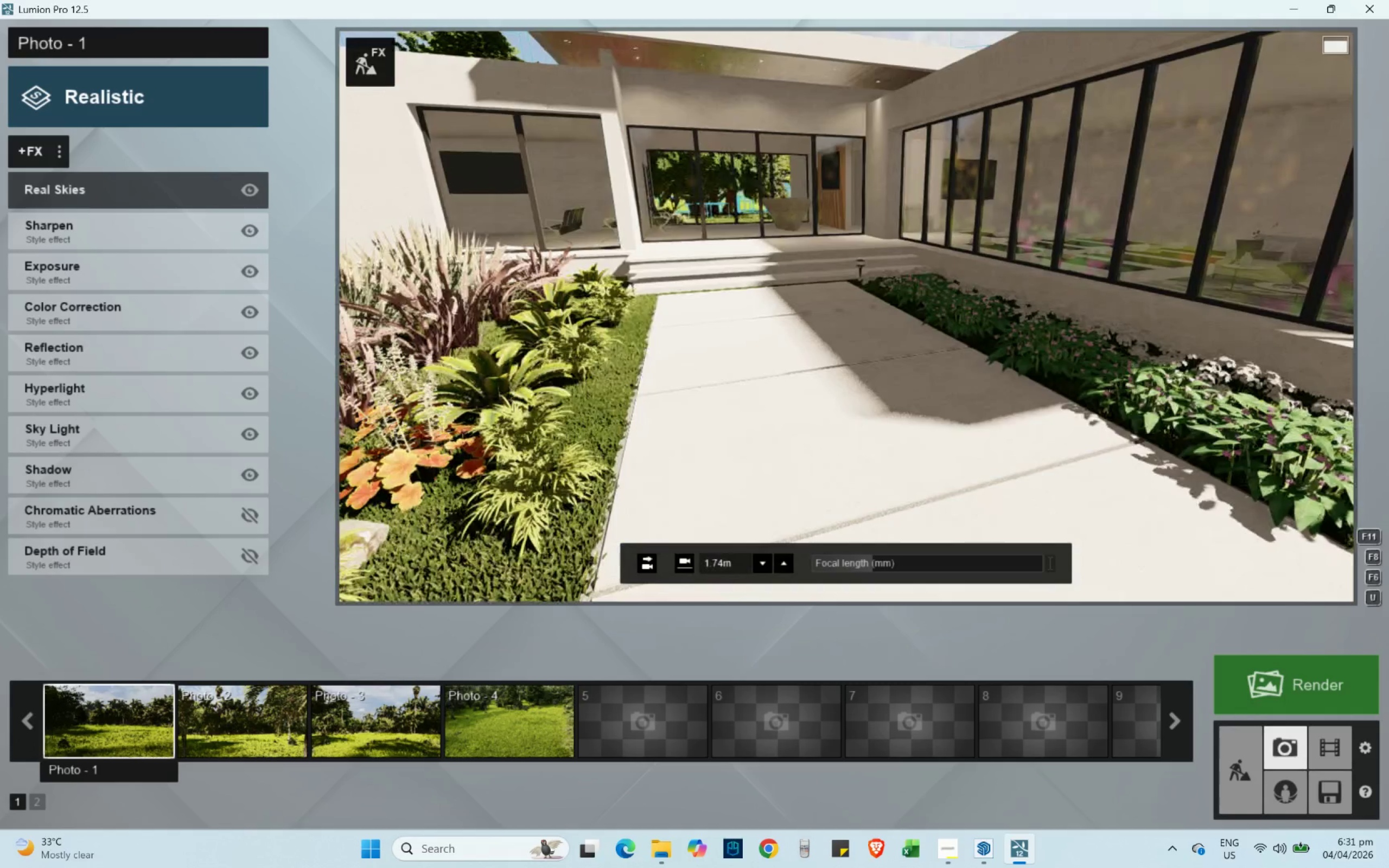 
hold_key(key=W, duration=1.34)
 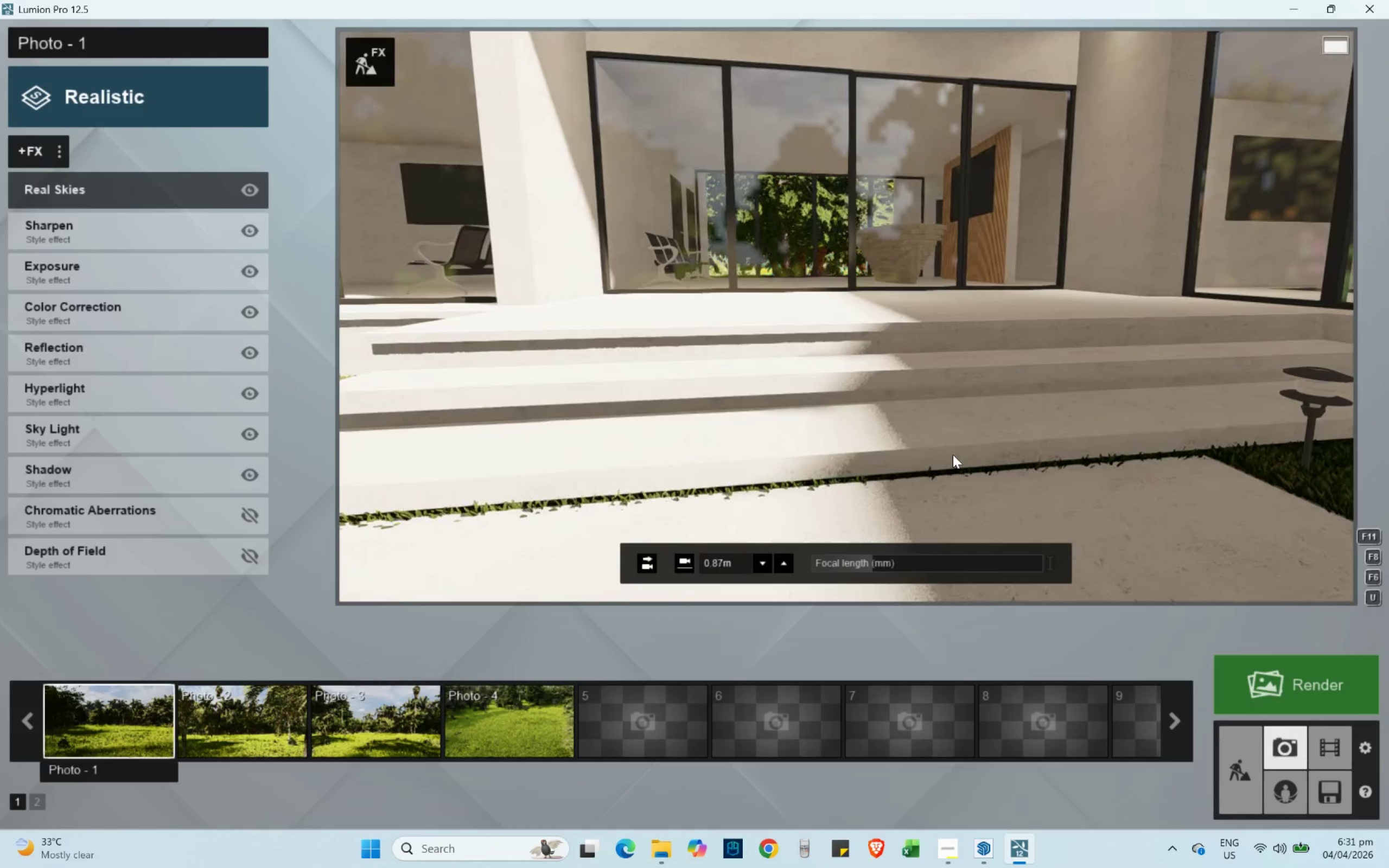 
hold_key(key=Q, duration=0.33)
 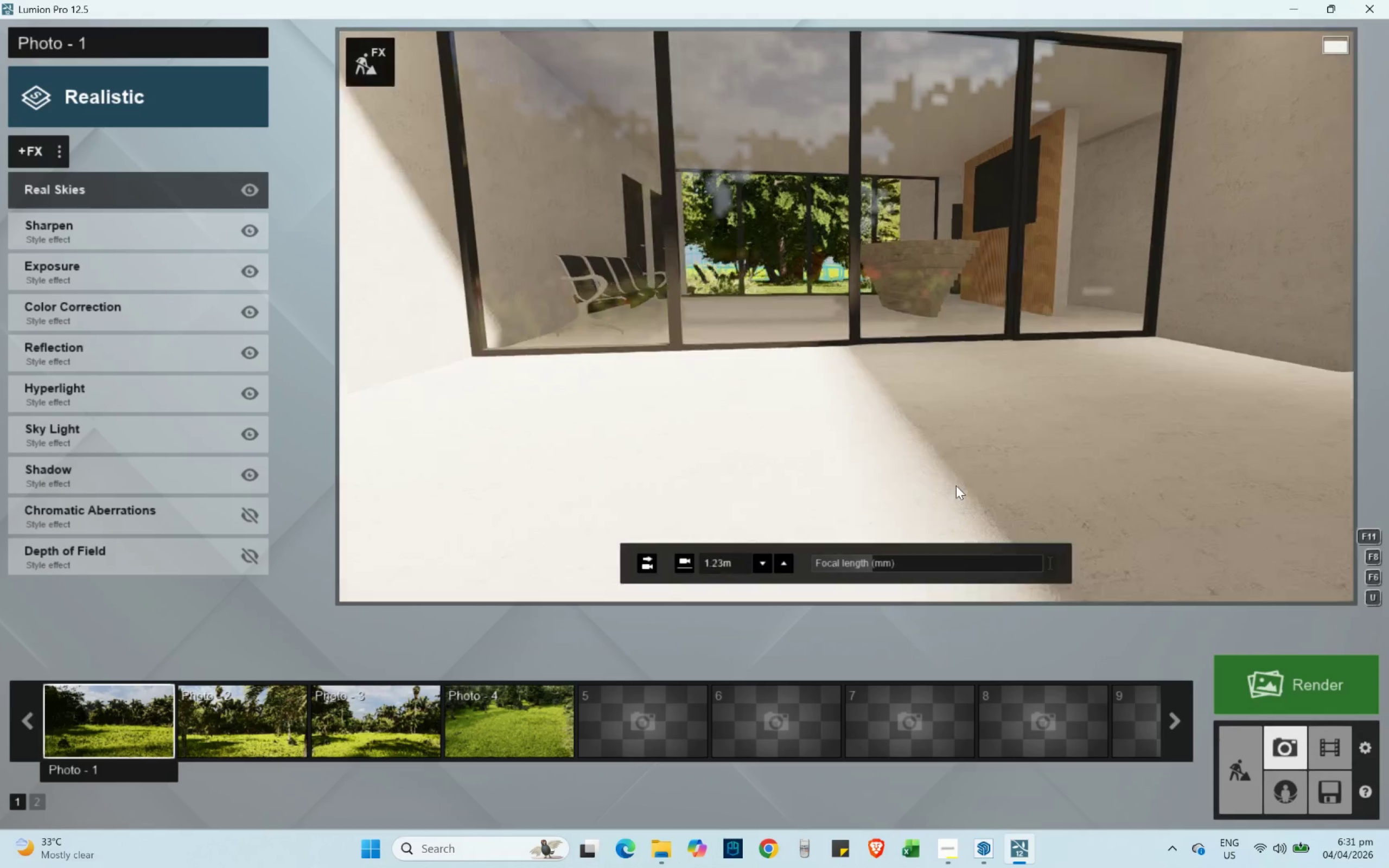 
hold_key(key=W, duration=0.53)
 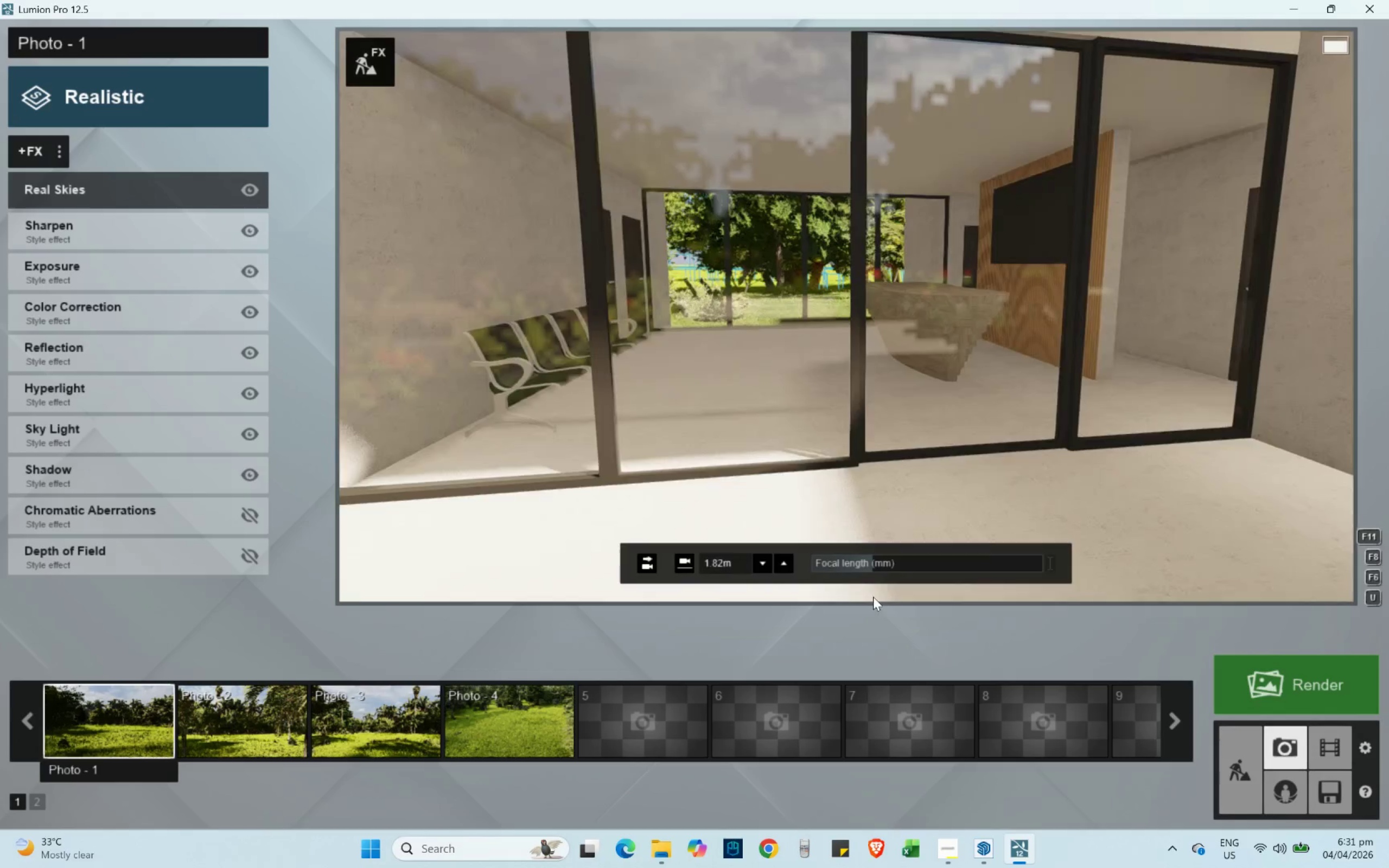 
type(qwd)
 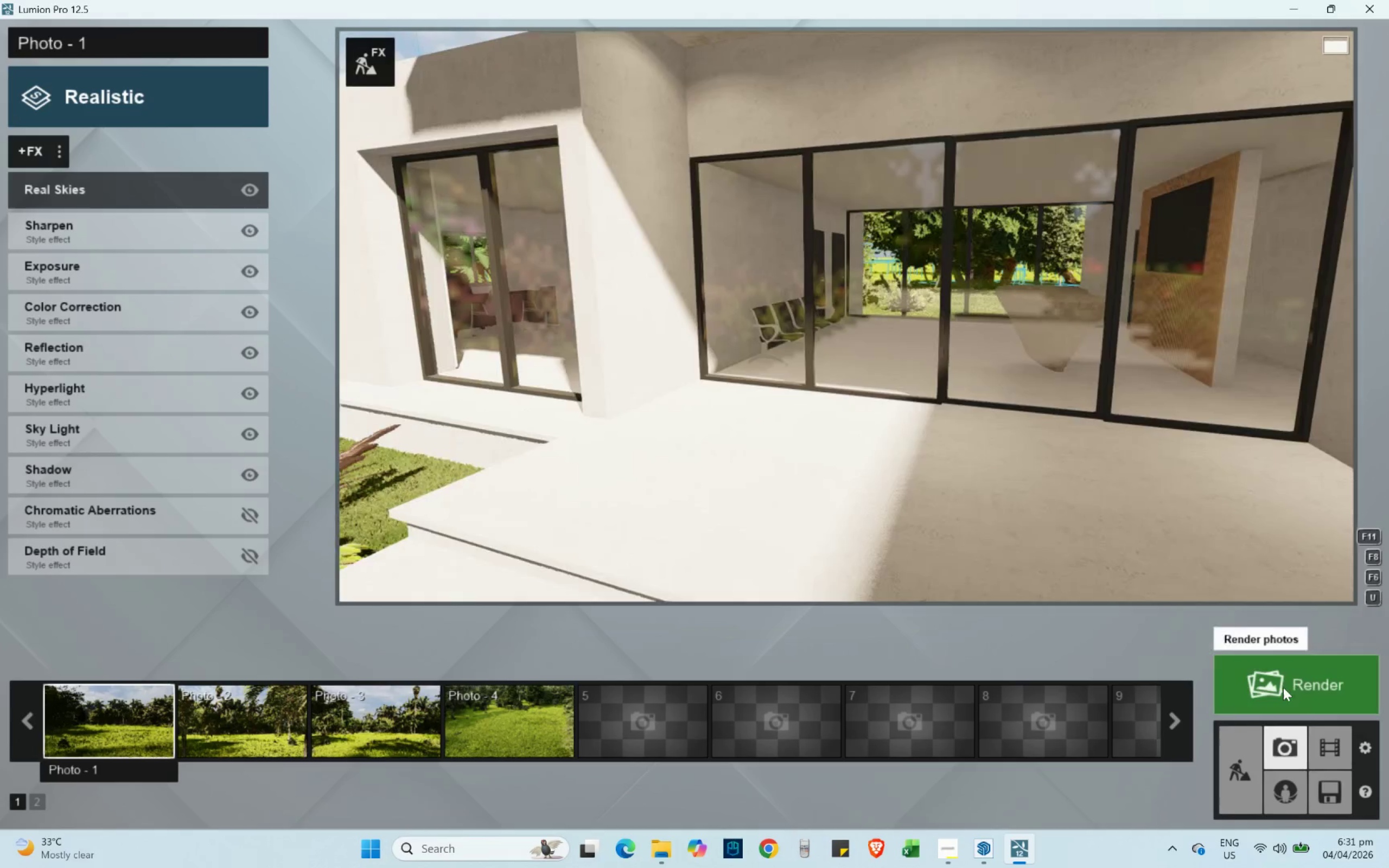 
hold_key(key=S, duration=0.41)
 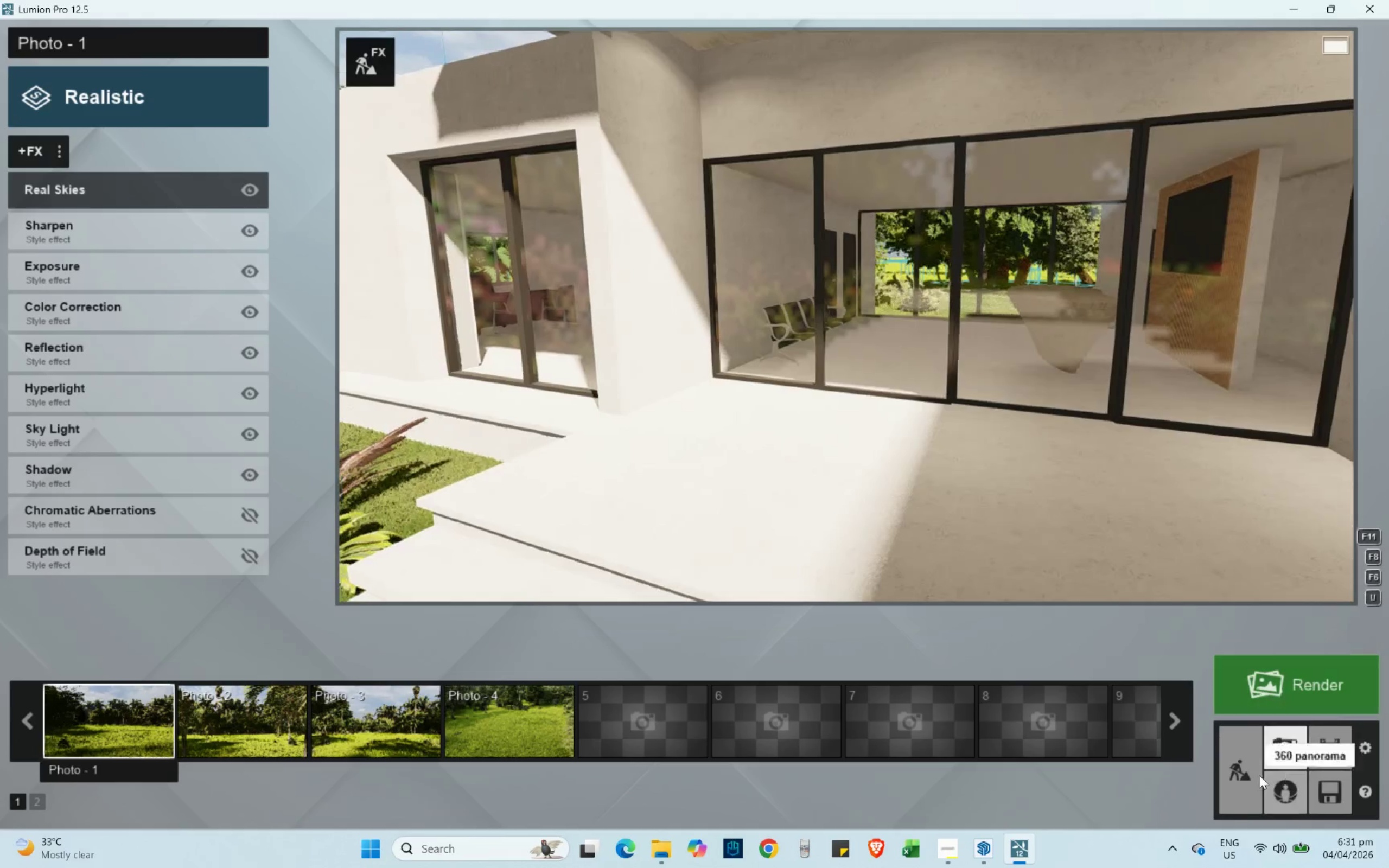 
left_click([1237, 768])
 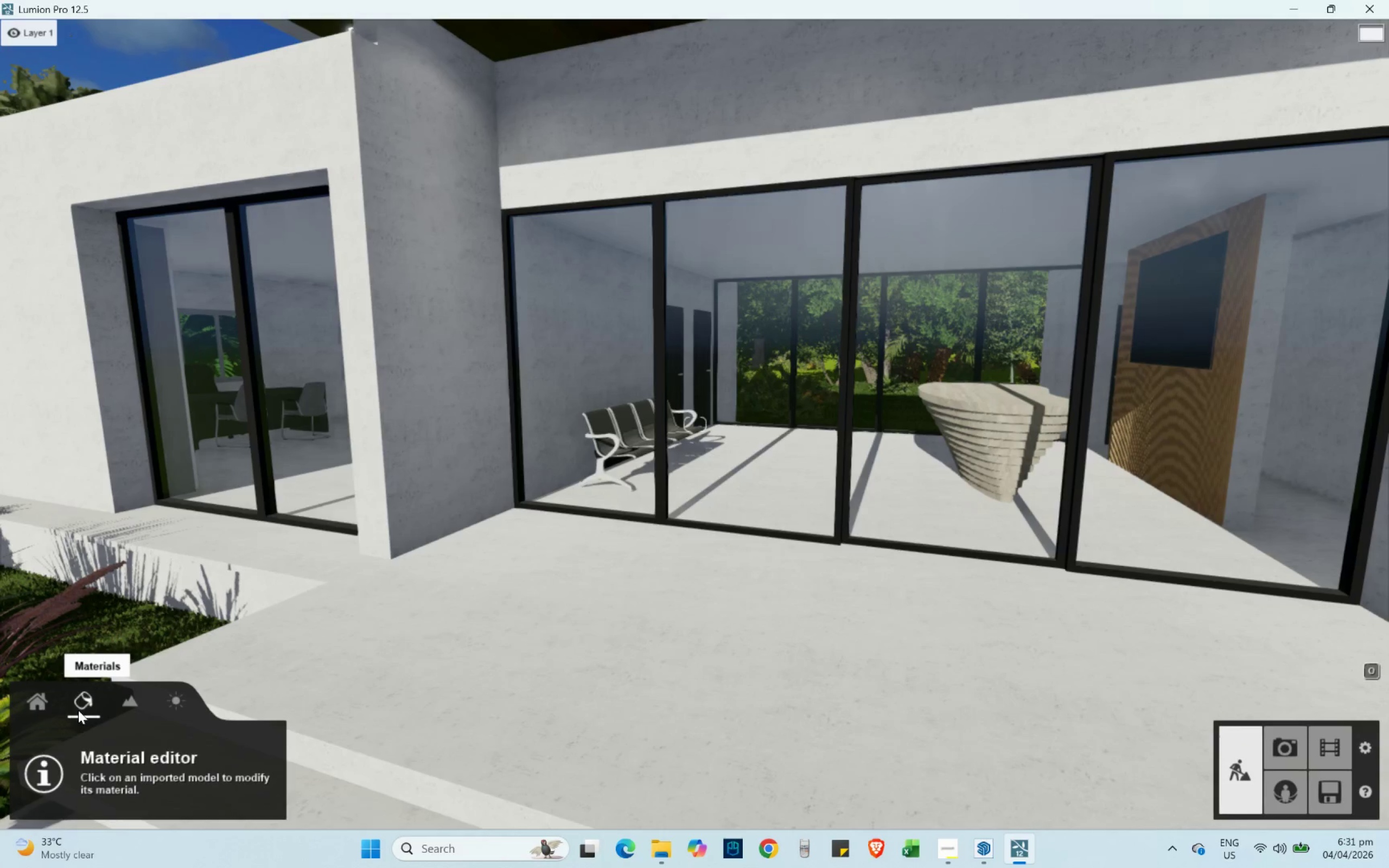 
type(ssdww)
 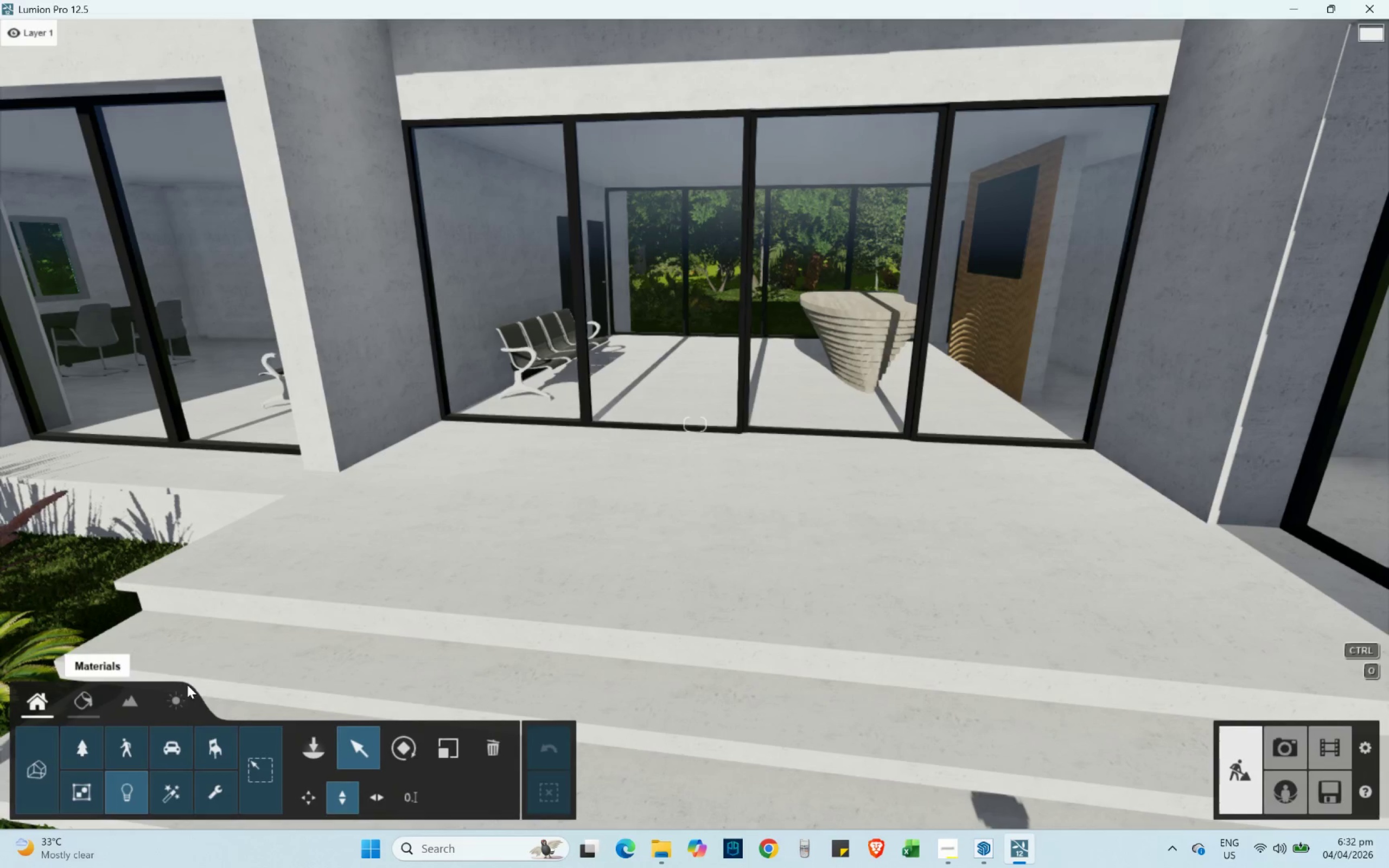 
left_click([319, 758])
 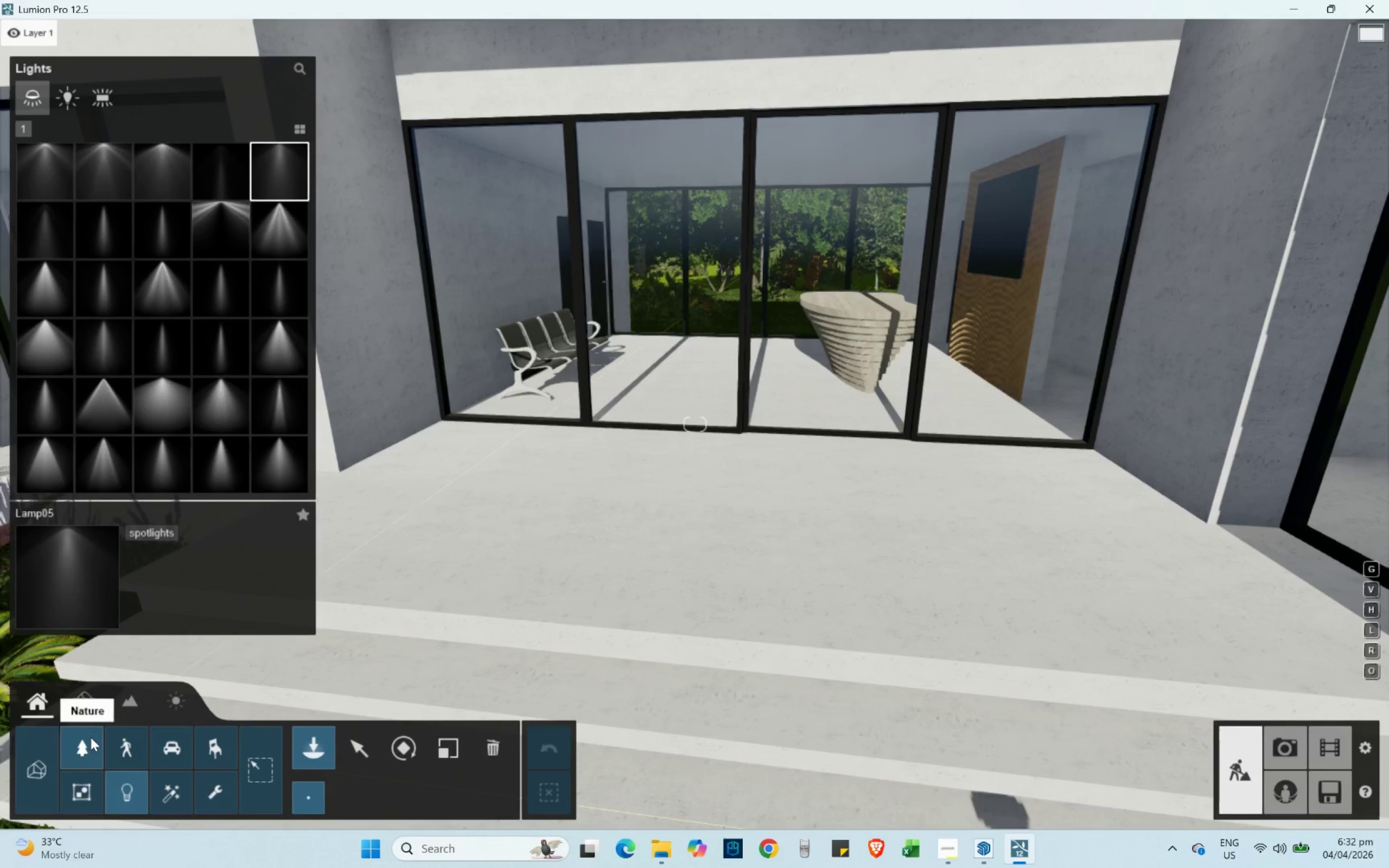 
left_click([227, 751])
 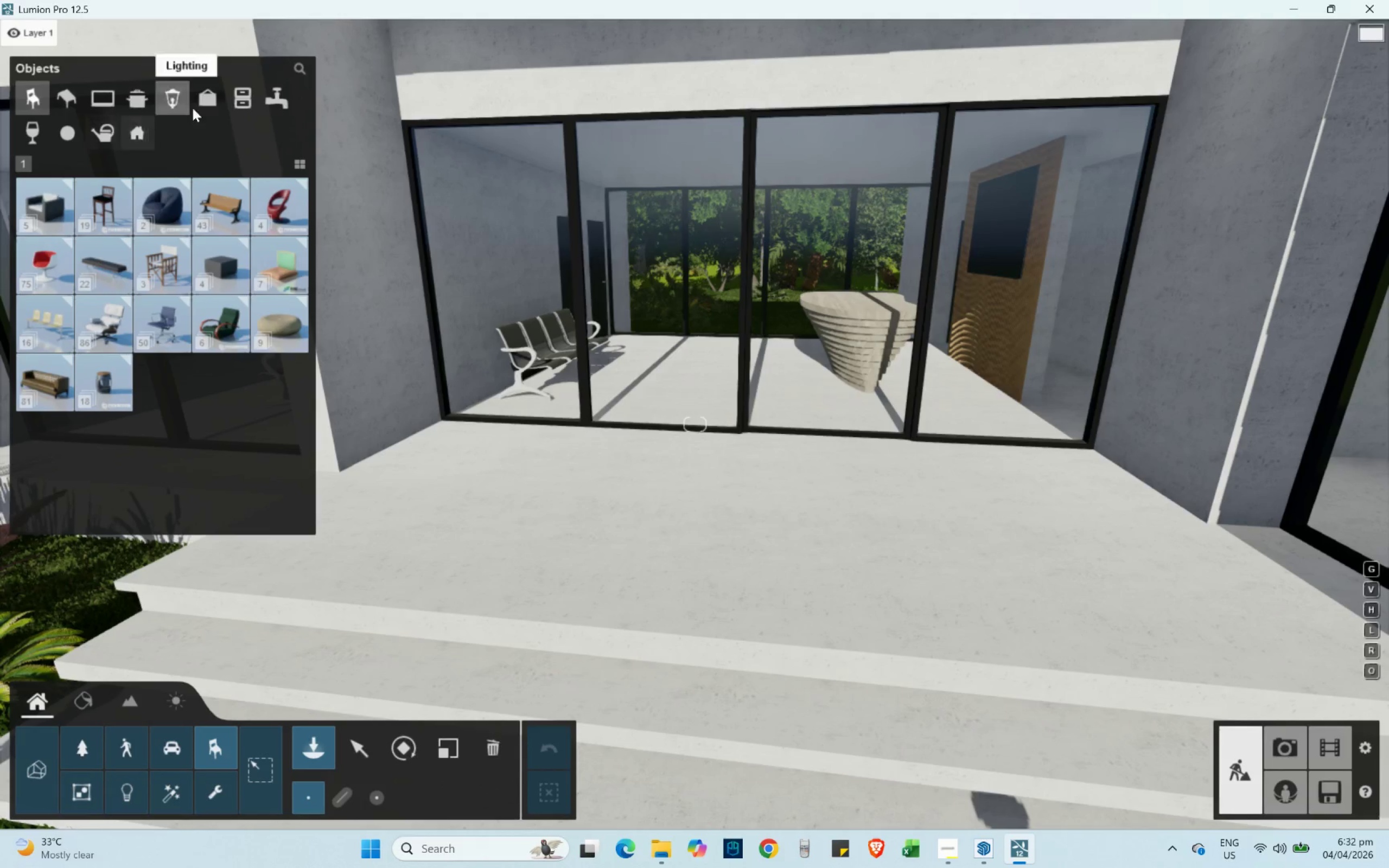 
left_click([193, 108])
 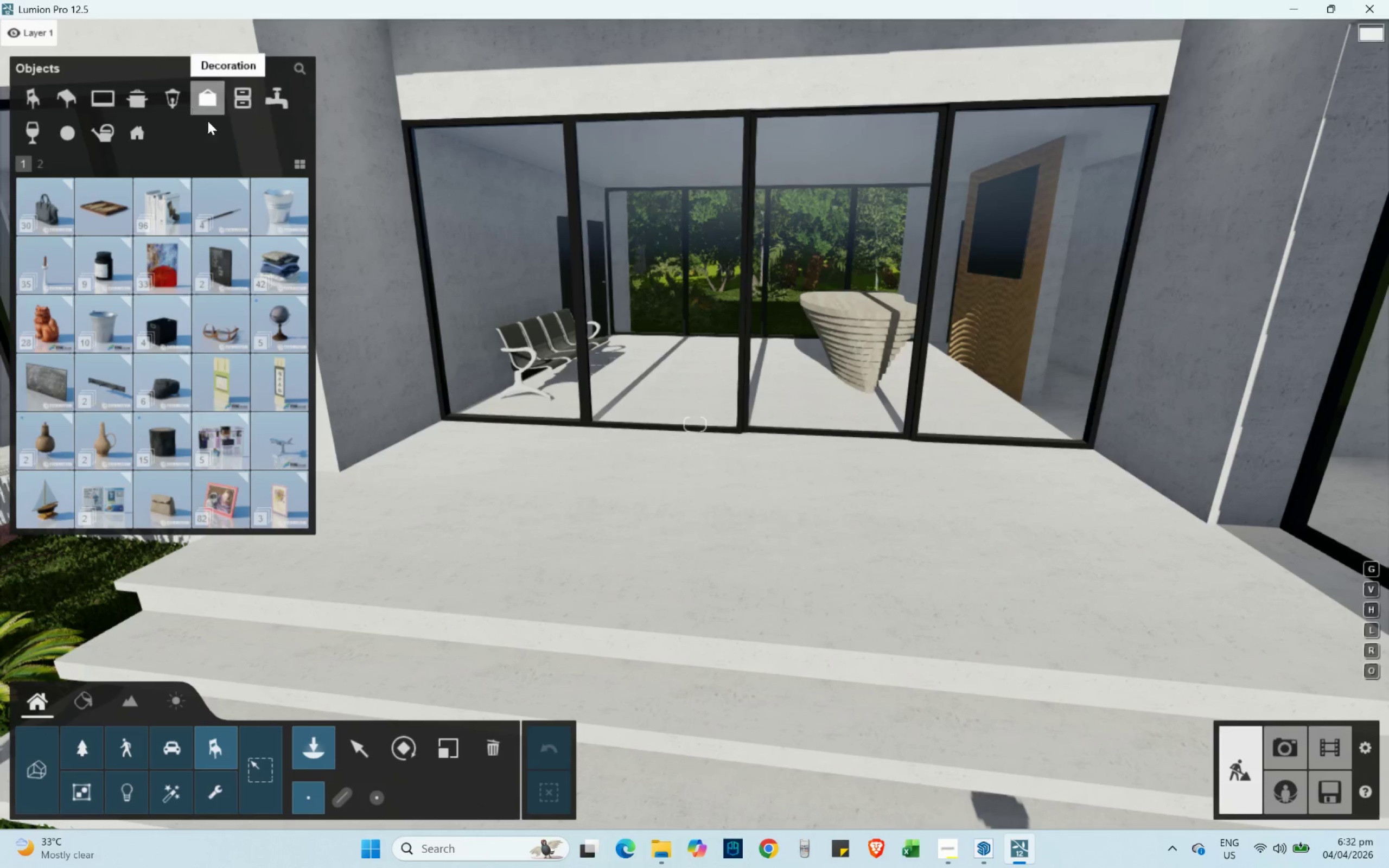 
mouse_move([277, 214])
 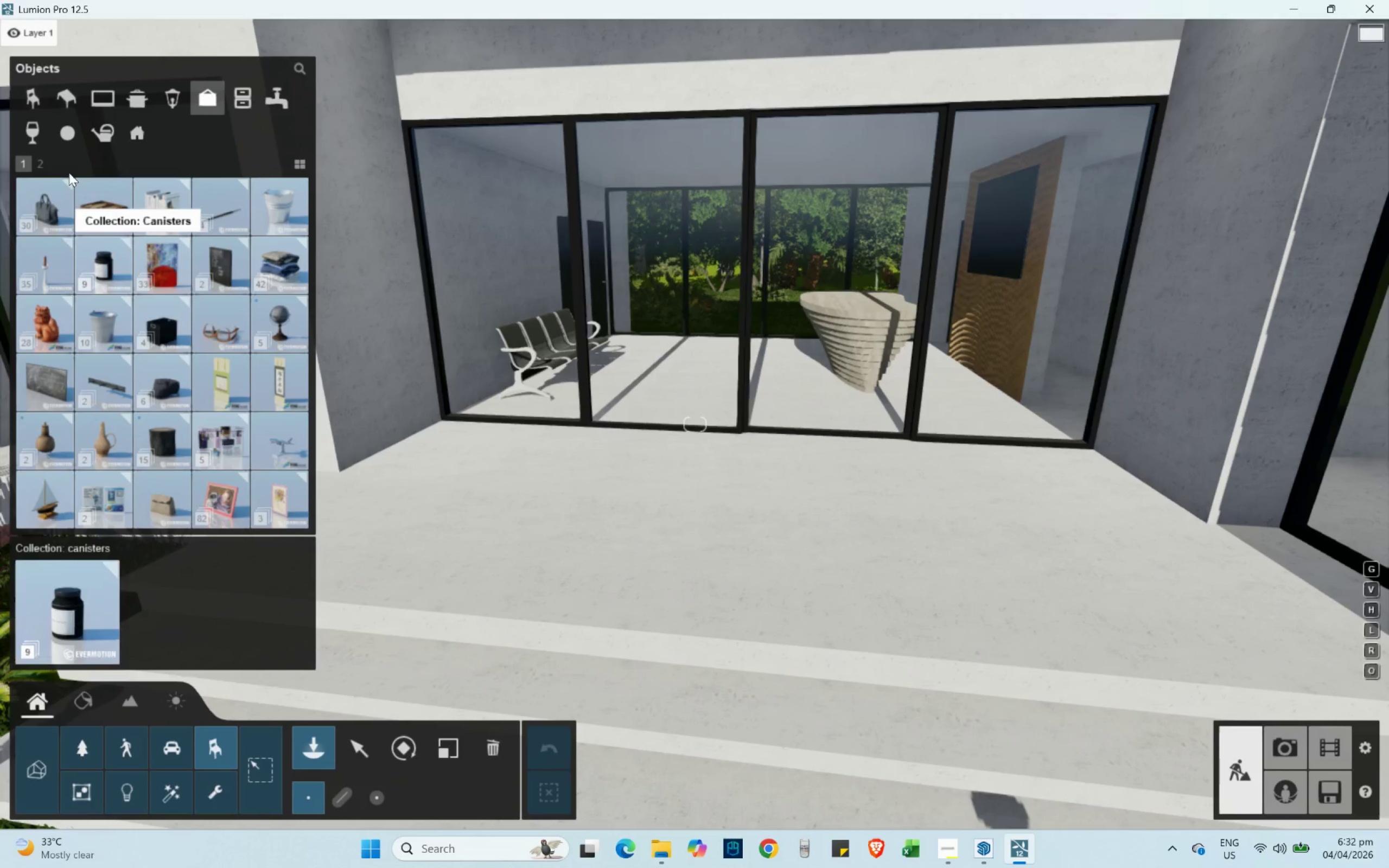 
left_click([43, 165])
 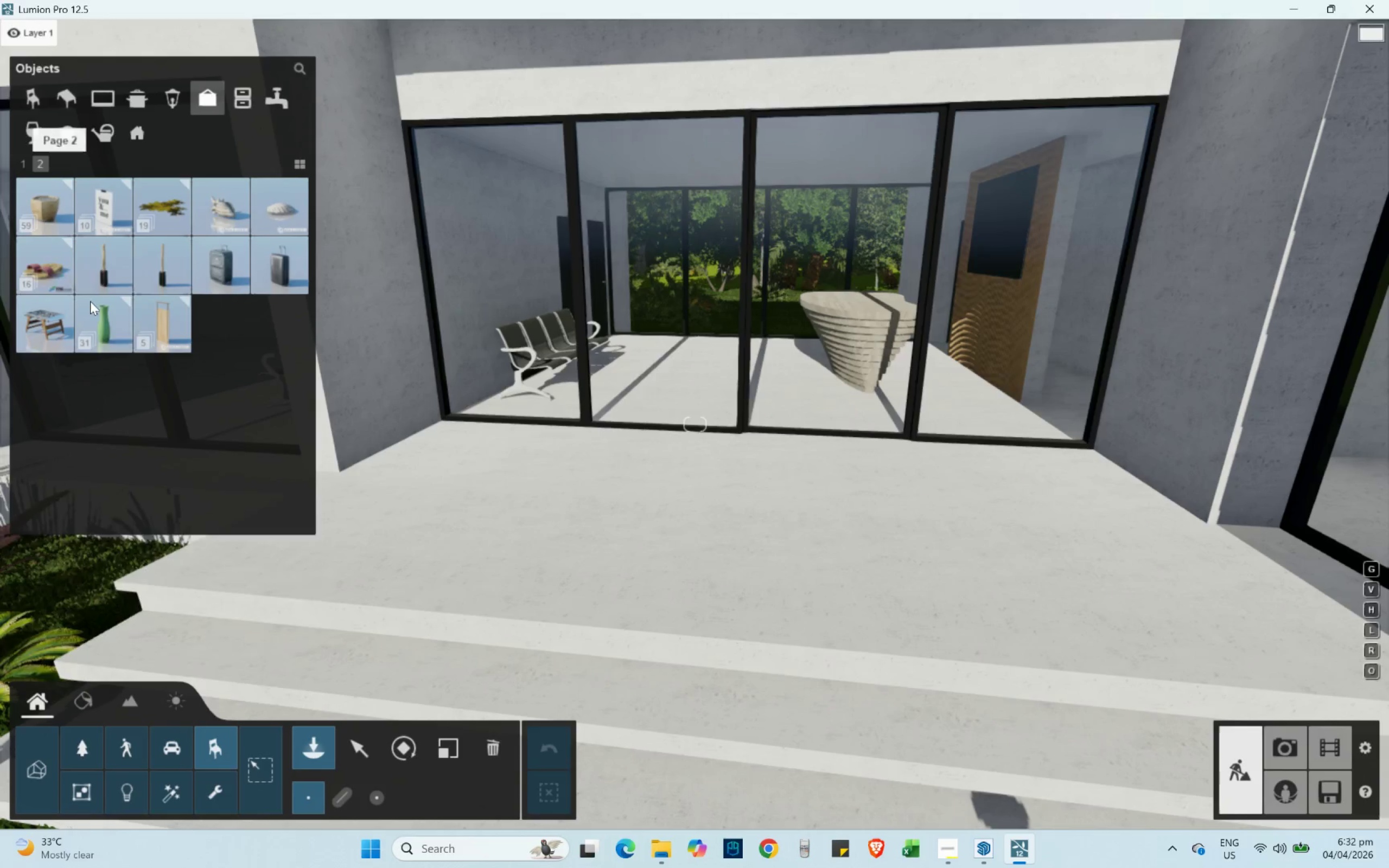 
left_click([97, 338])
 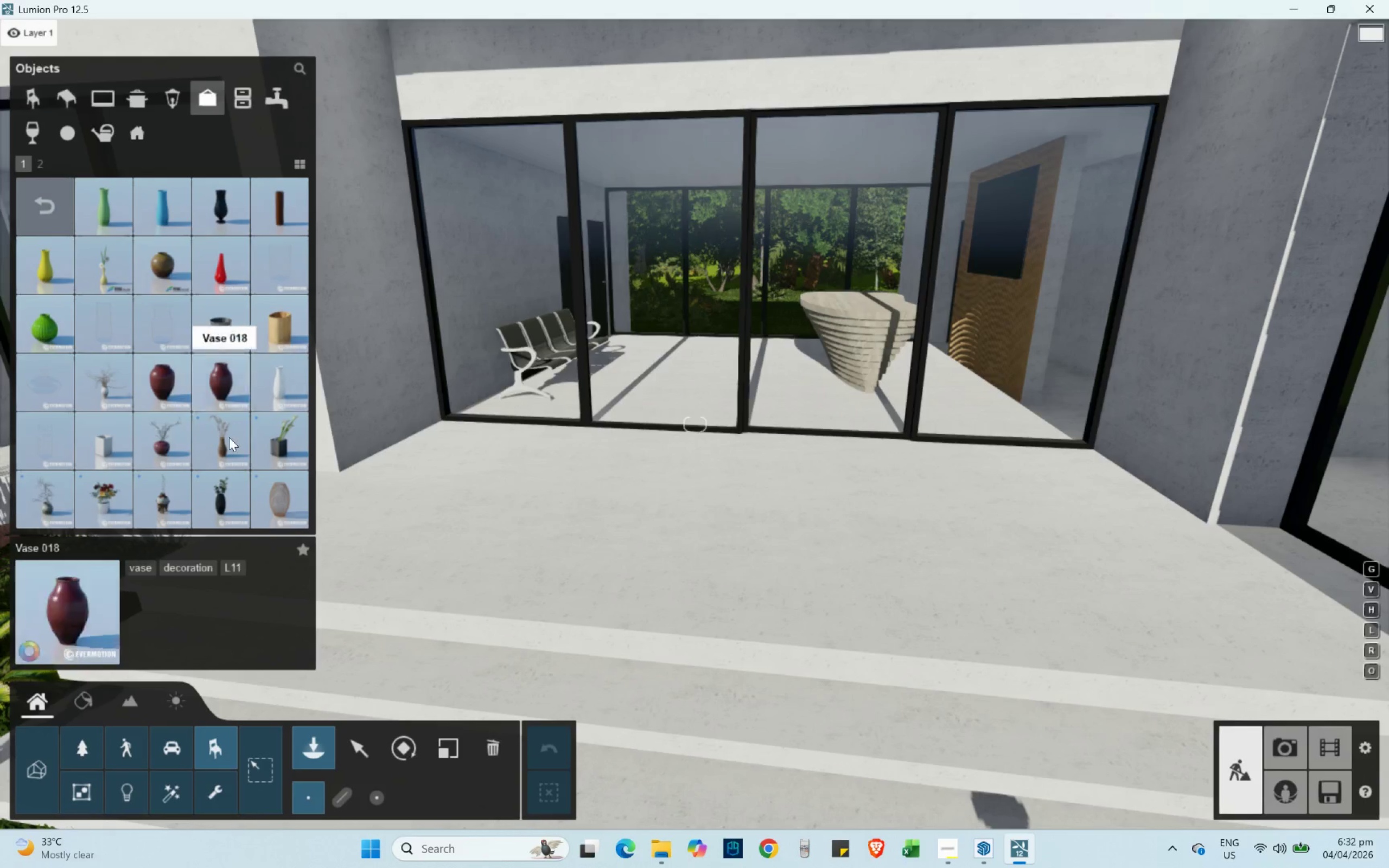 
left_click([276, 340])
 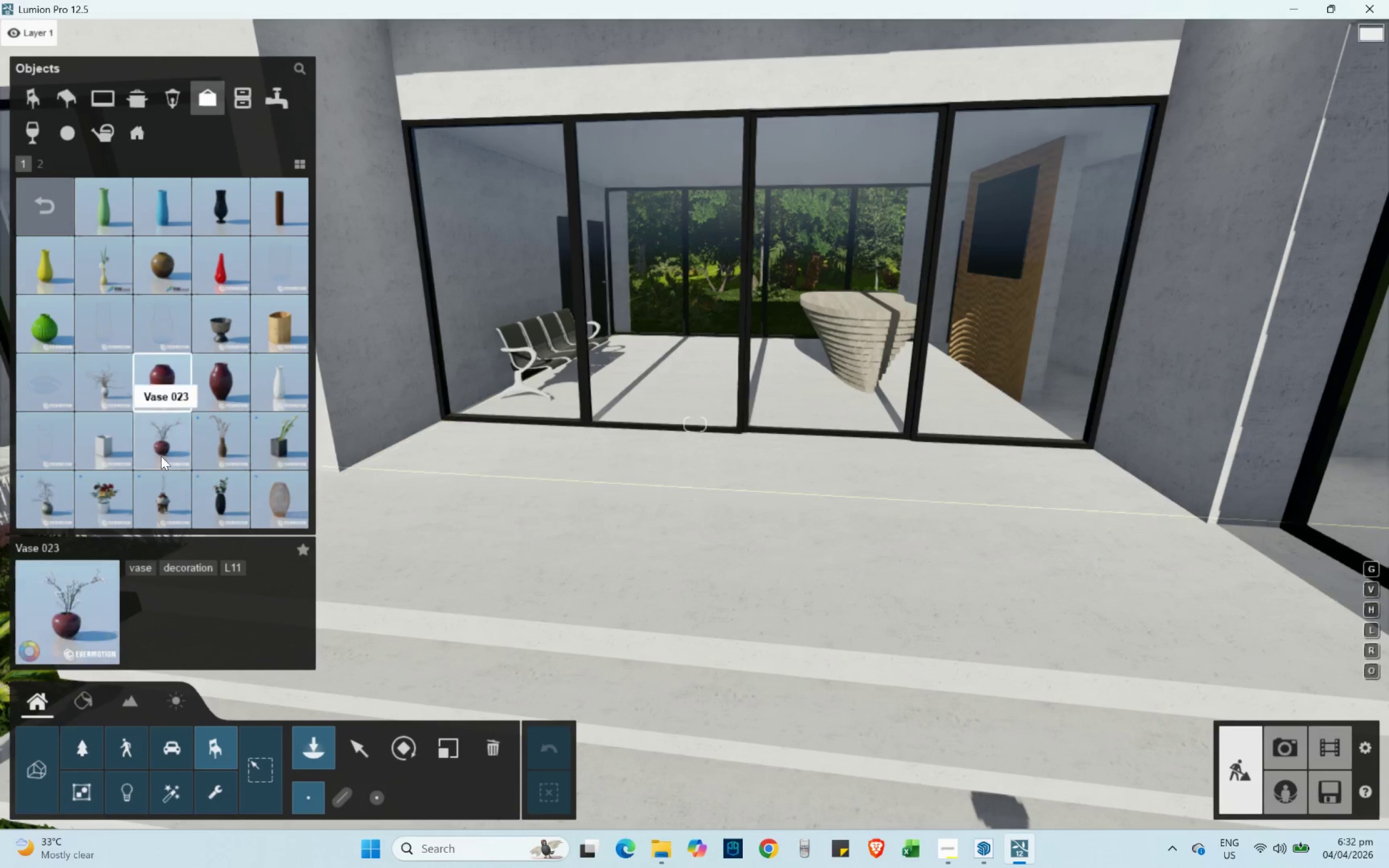 
left_click([279, 399])
 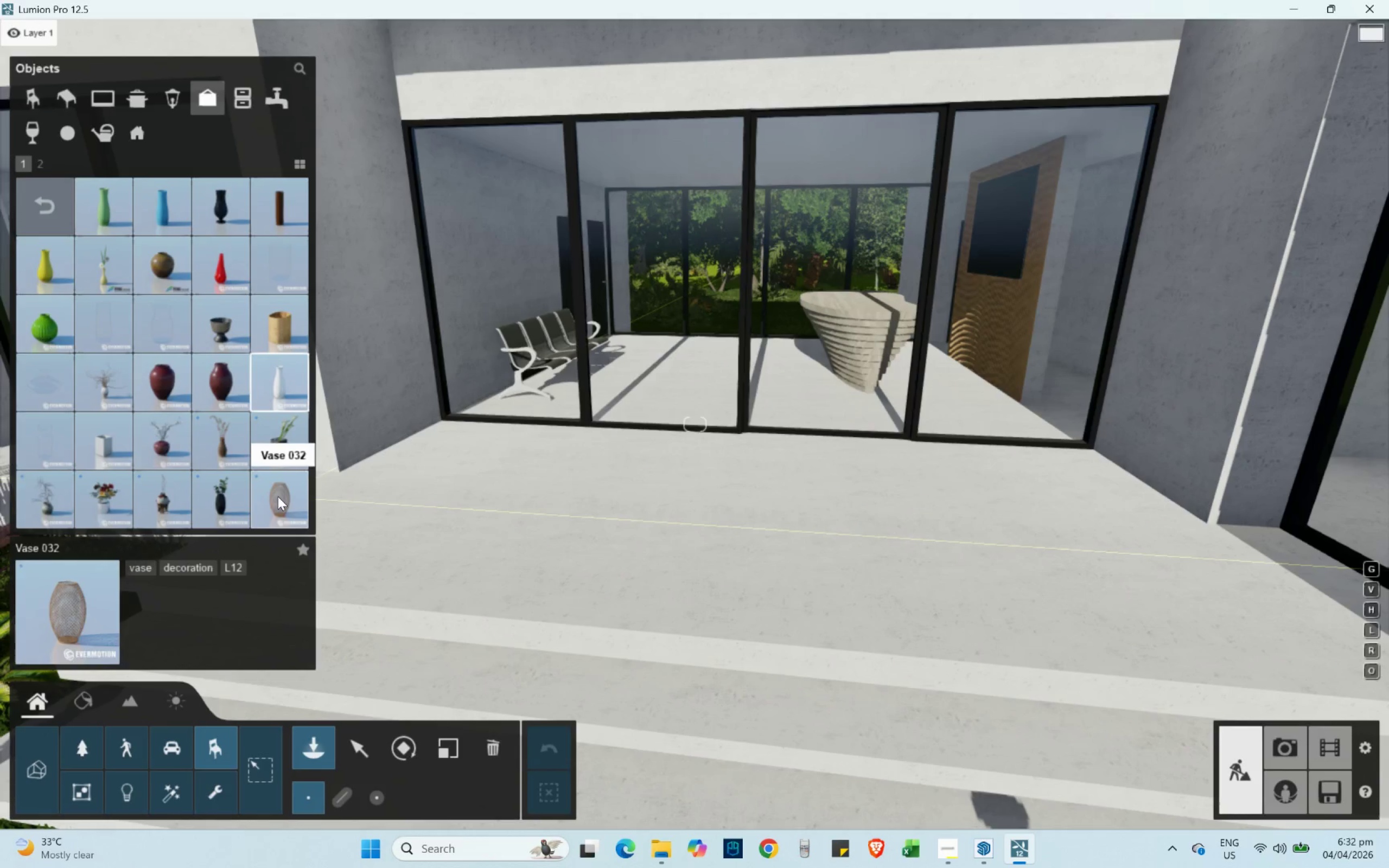 
left_click([278, 496])
 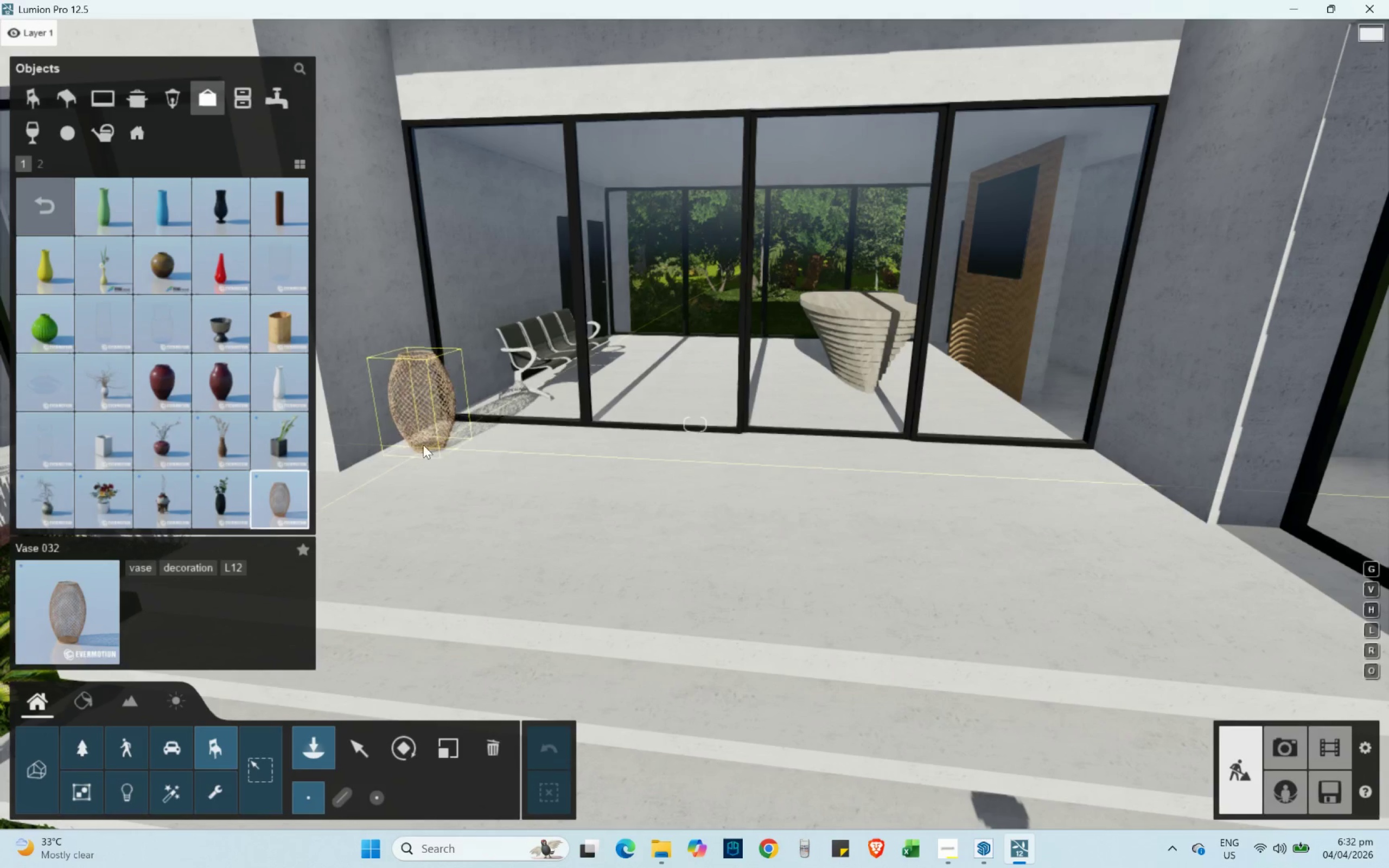 
left_click([425, 442])
 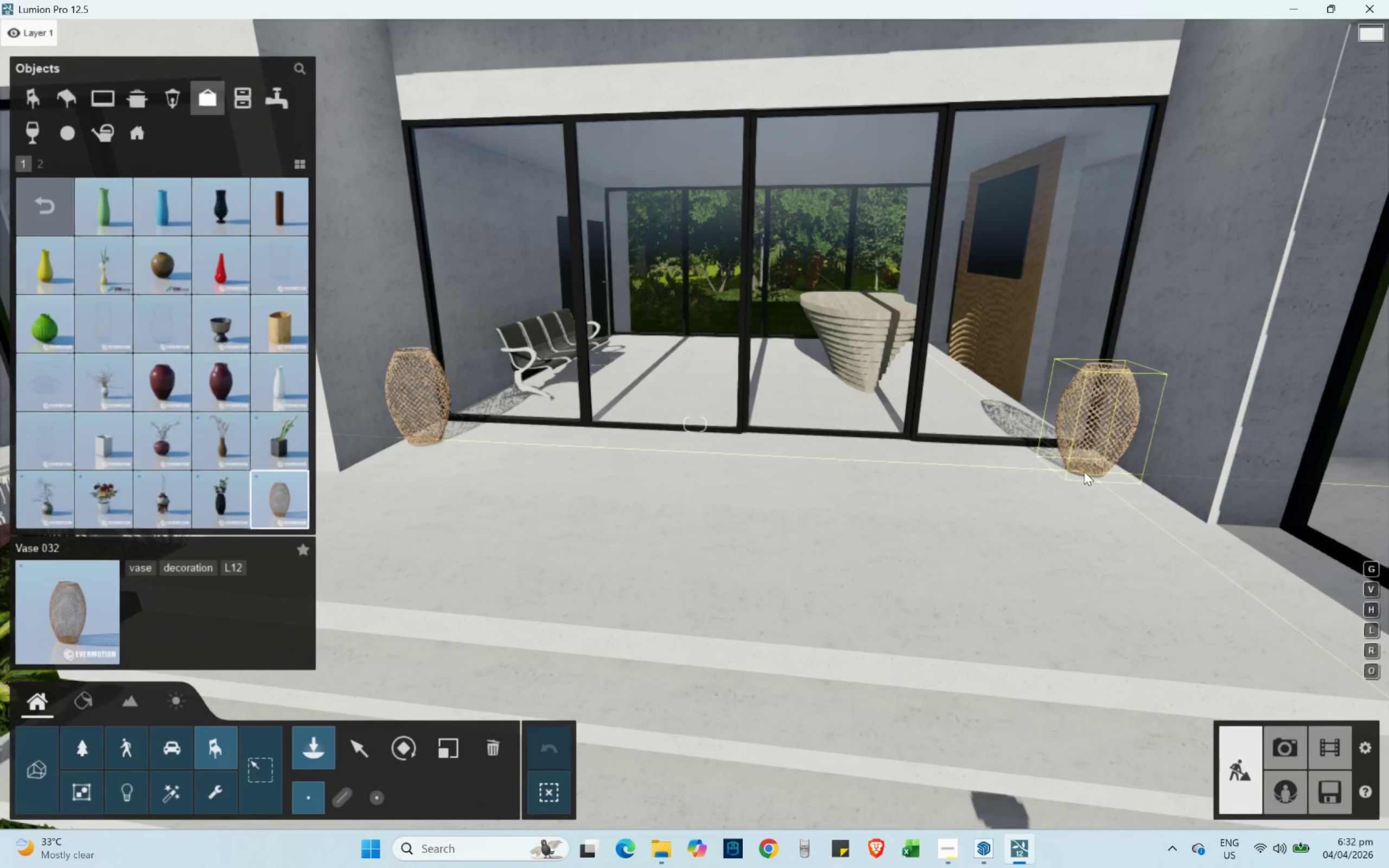 
left_click([1084, 471])
 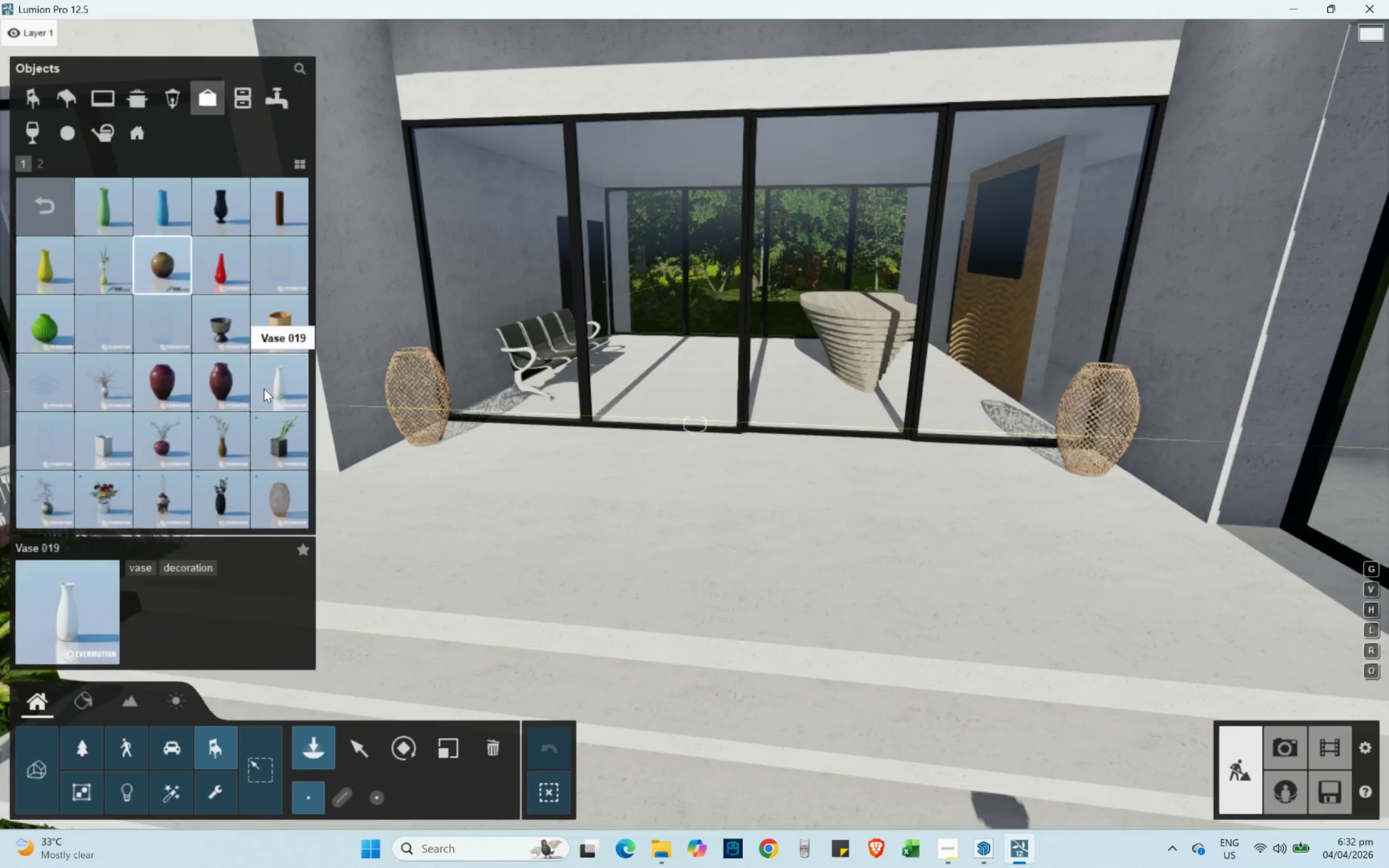 
left_click([279, 341])
 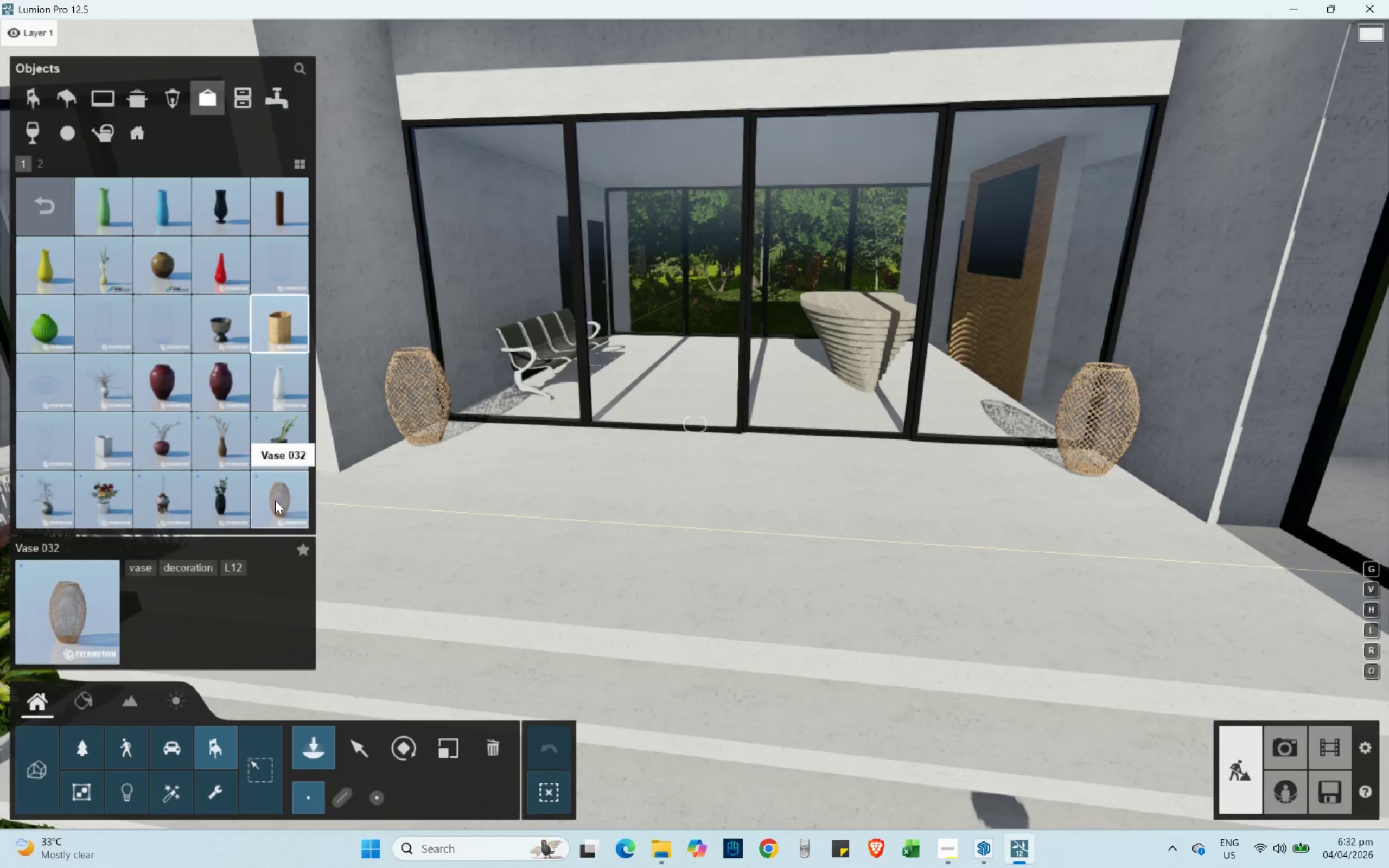 
left_click([220, 497])
 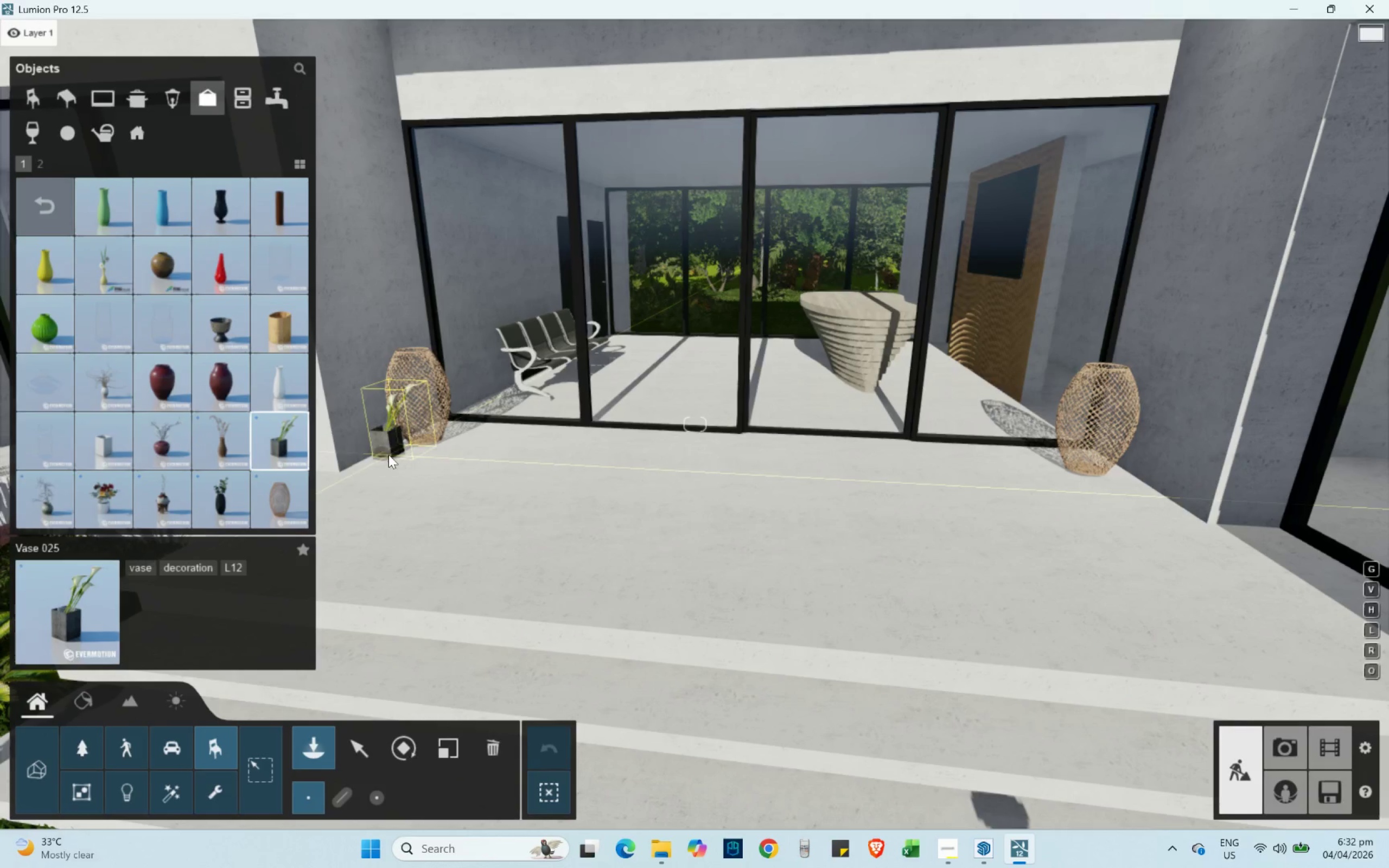 
left_click([234, 456])
 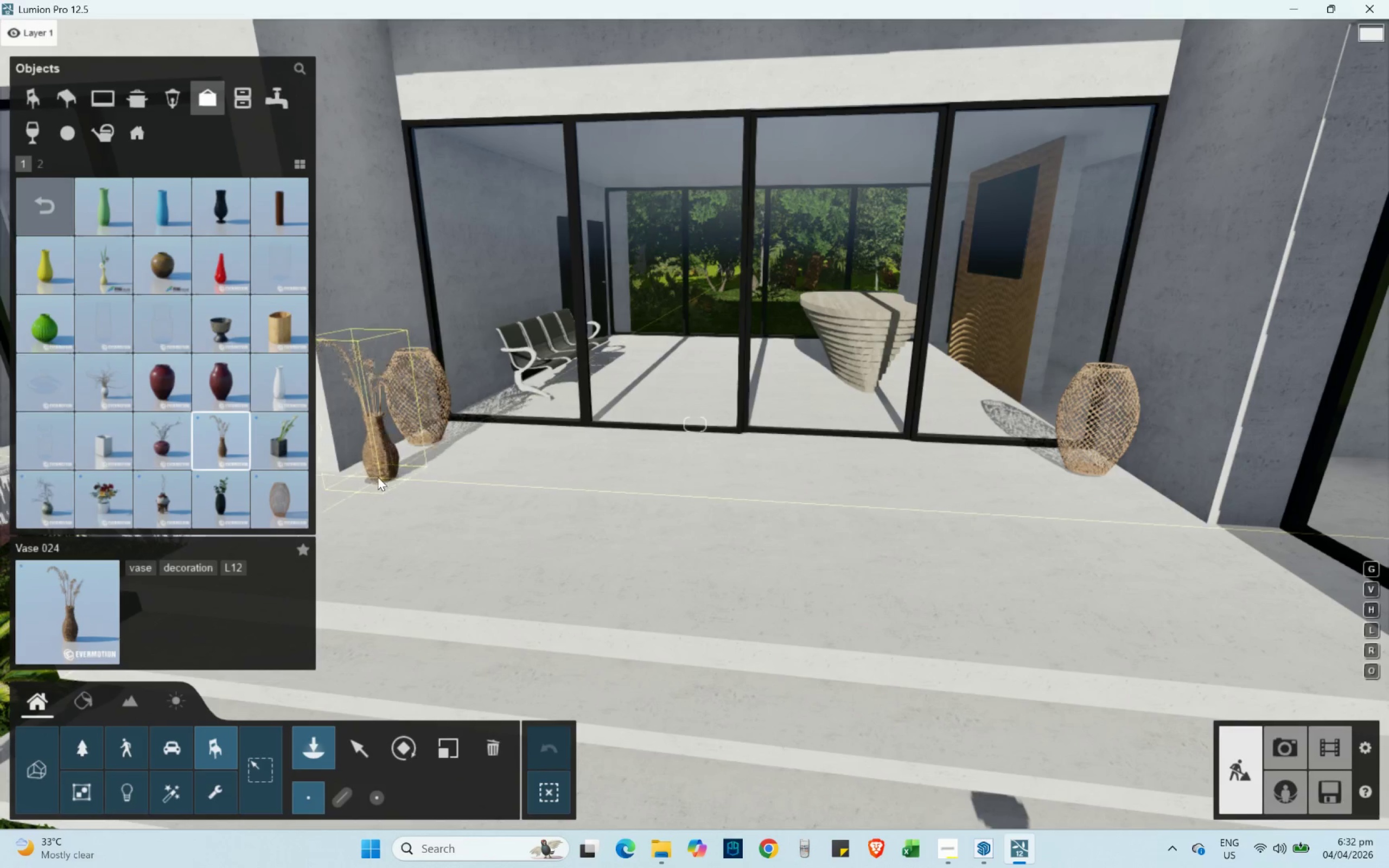 
left_click([378, 477])
 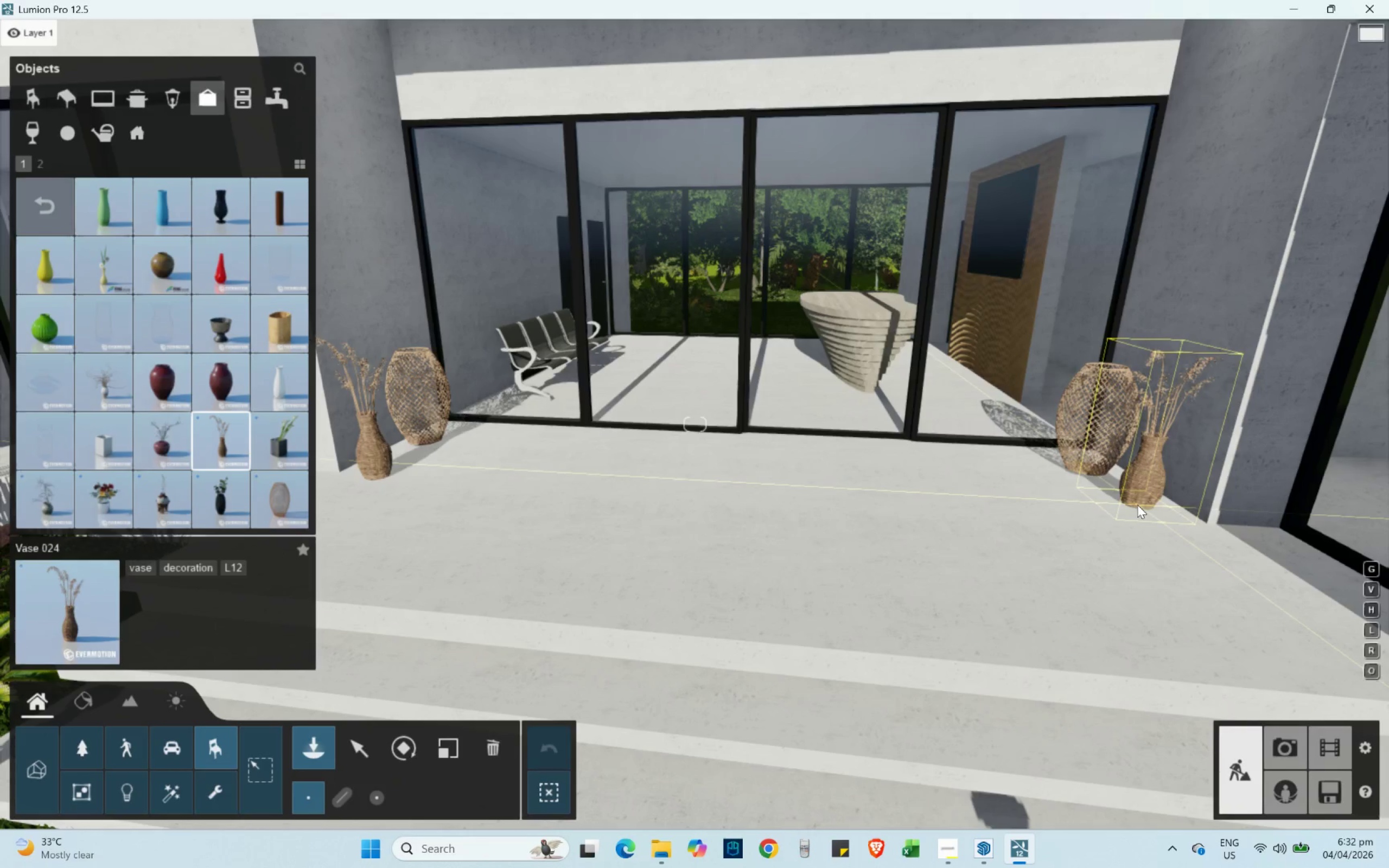 
left_click([1137, 505])
 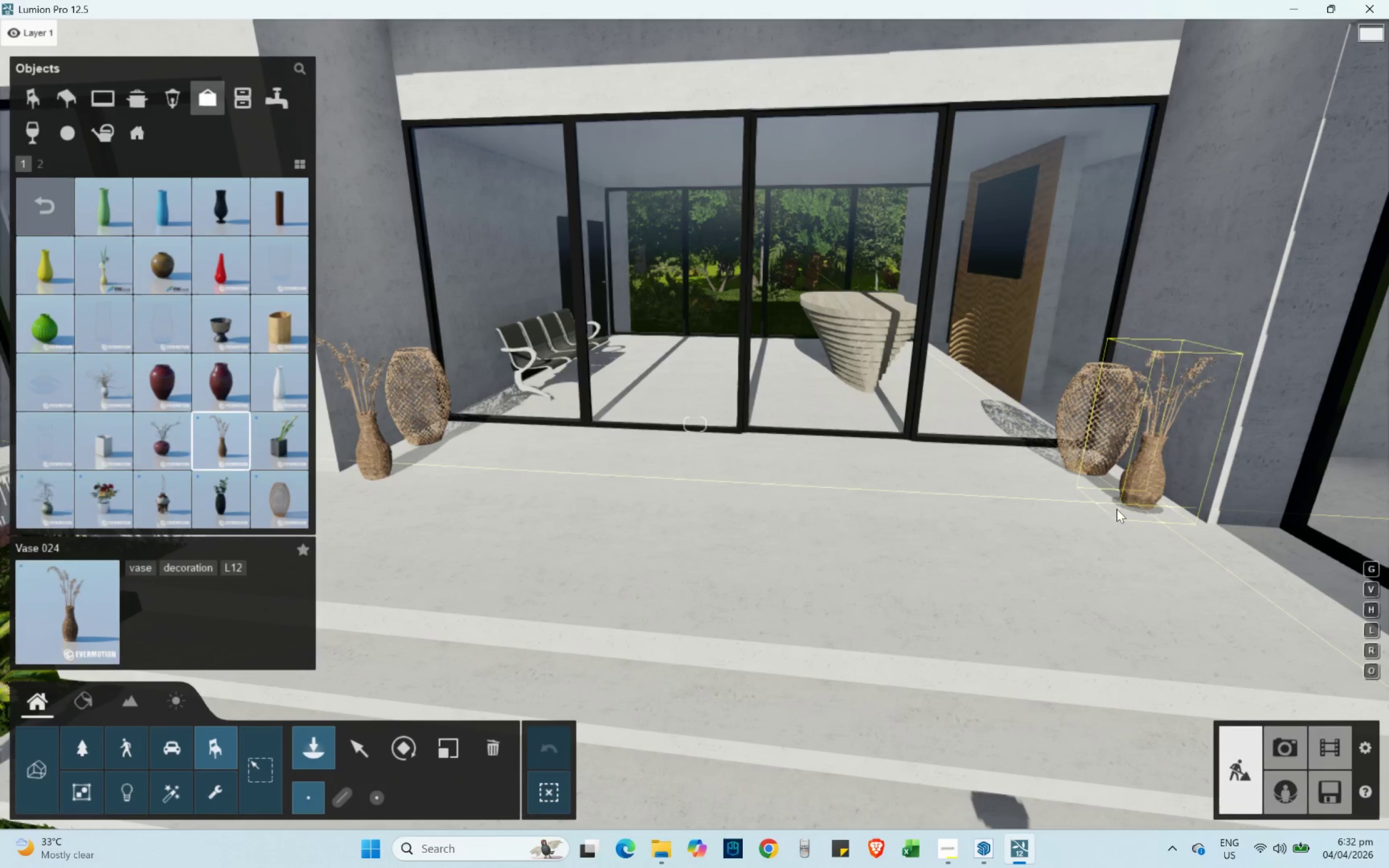 
hold_key(key=S, duration=0.59)
 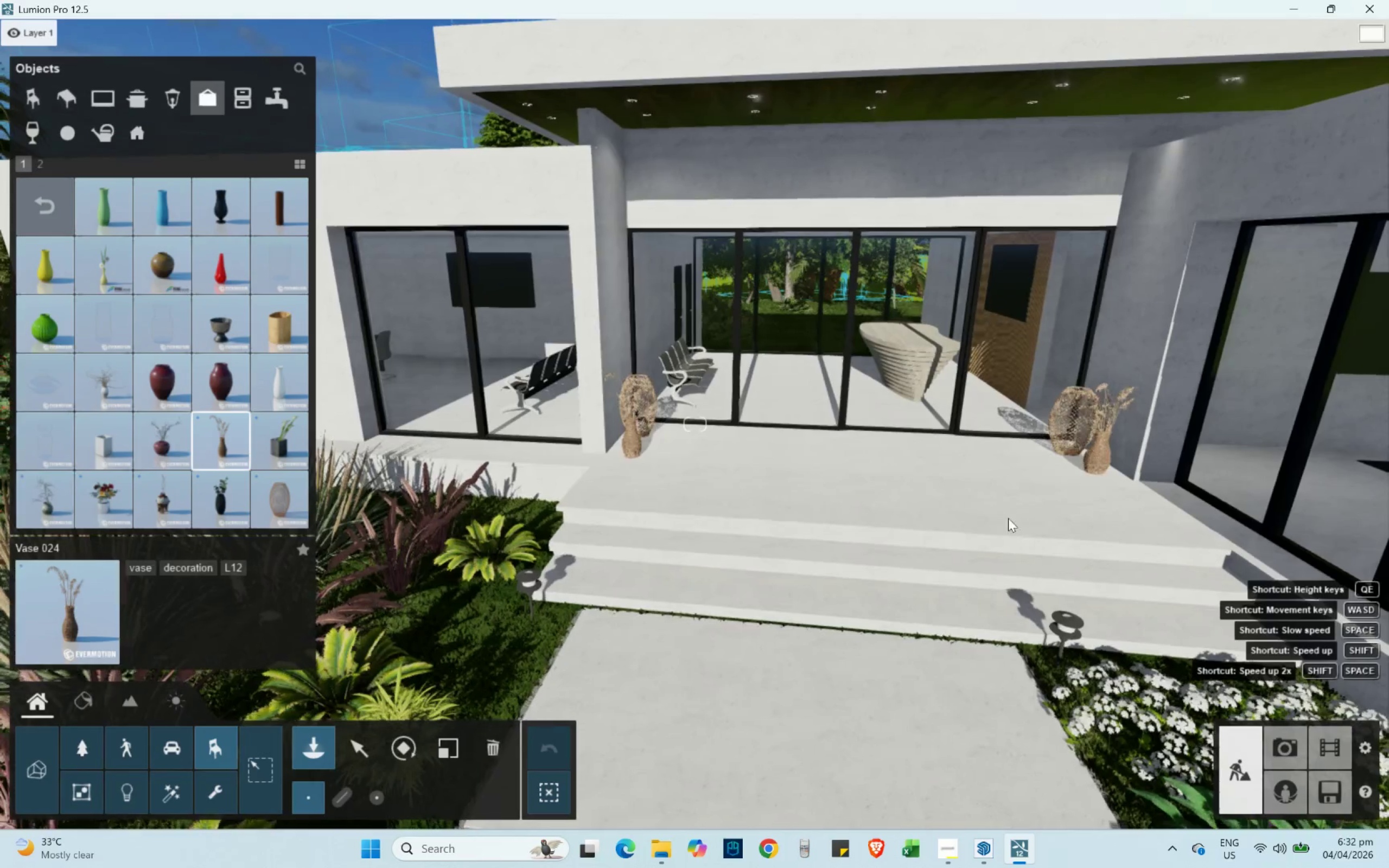 
hold_key(key=A, duration=0.38)
 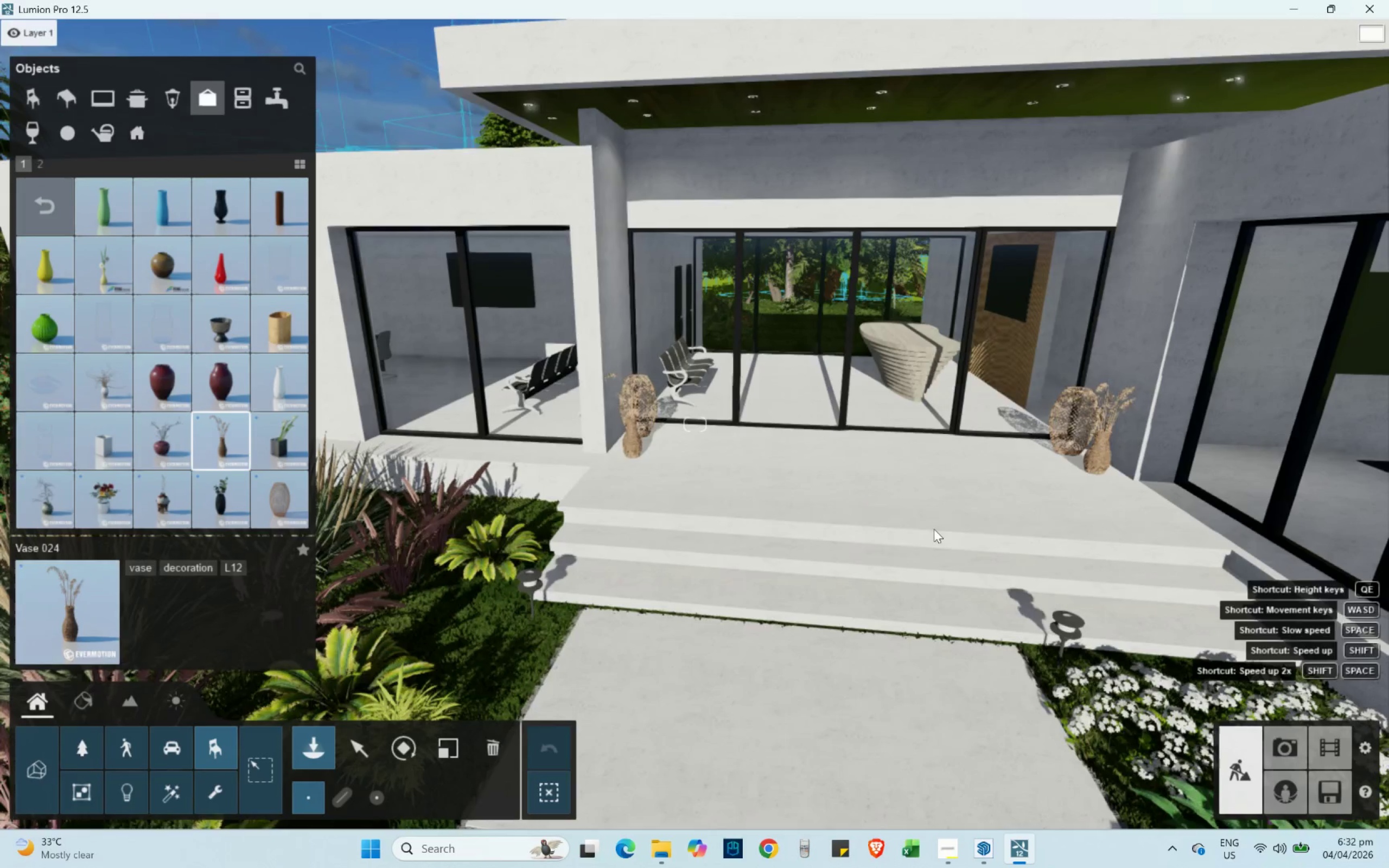 
hold_key(key=E, duration=0.41)
 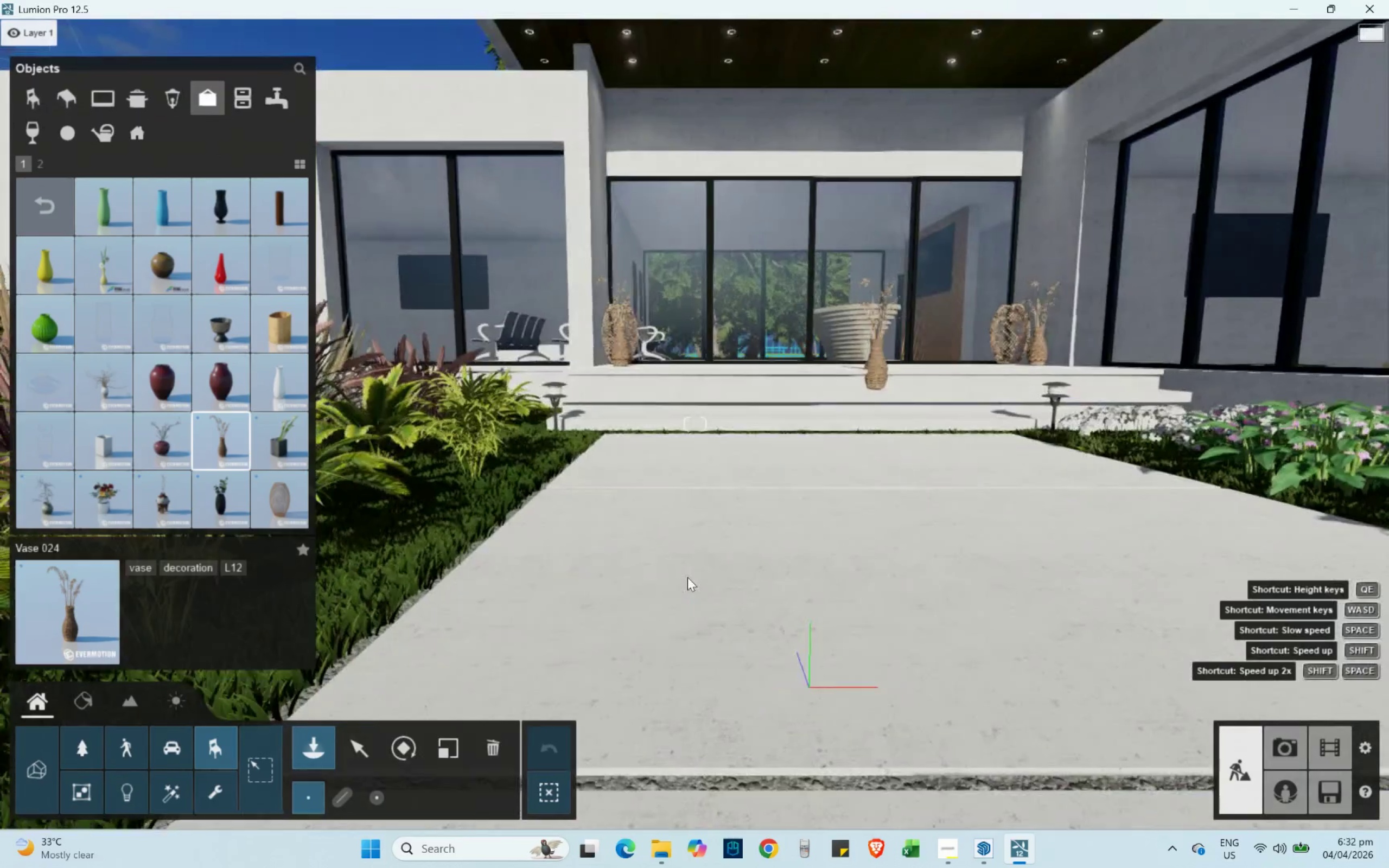 
type(awqws)
 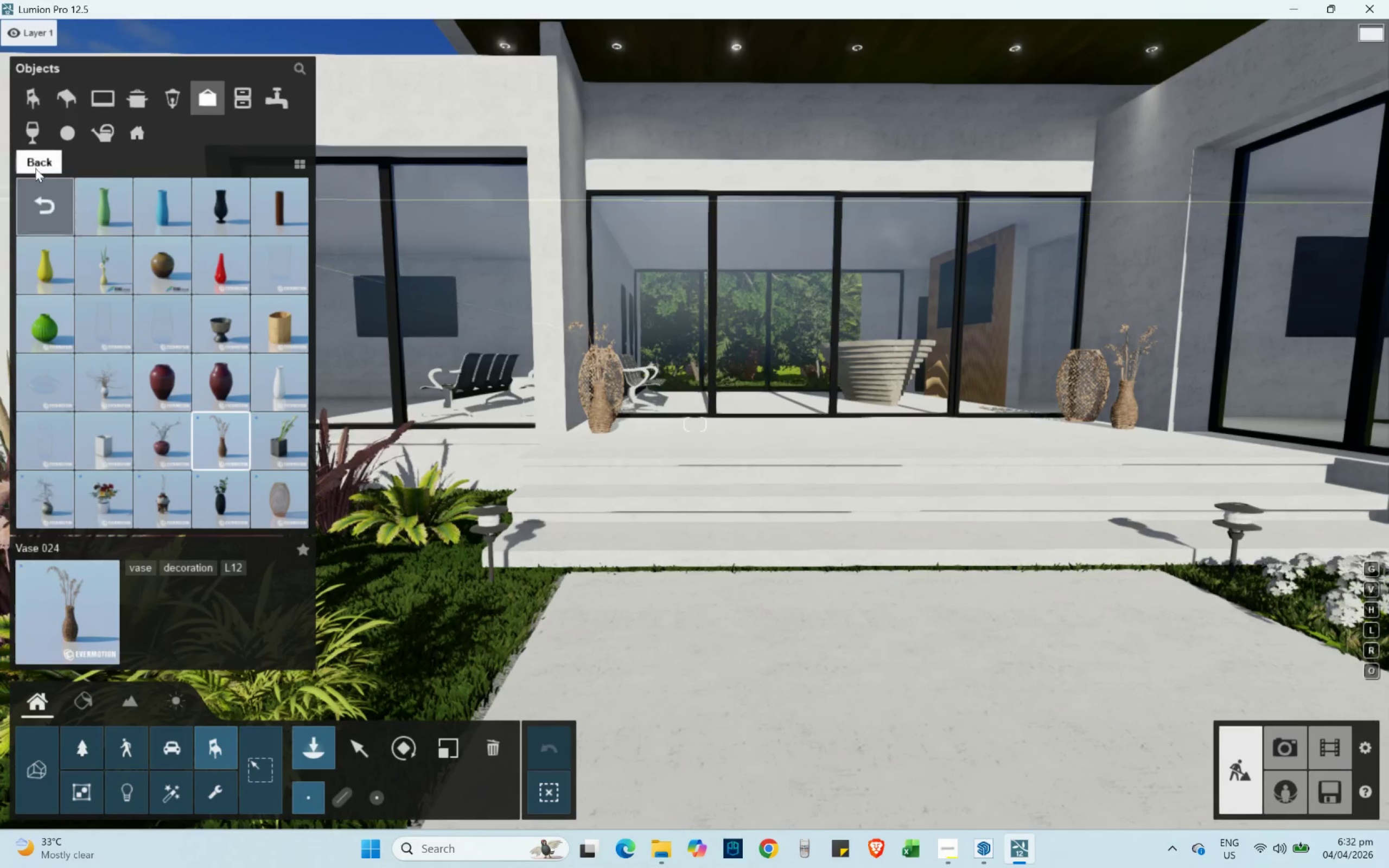 
left_click([36, 158])
 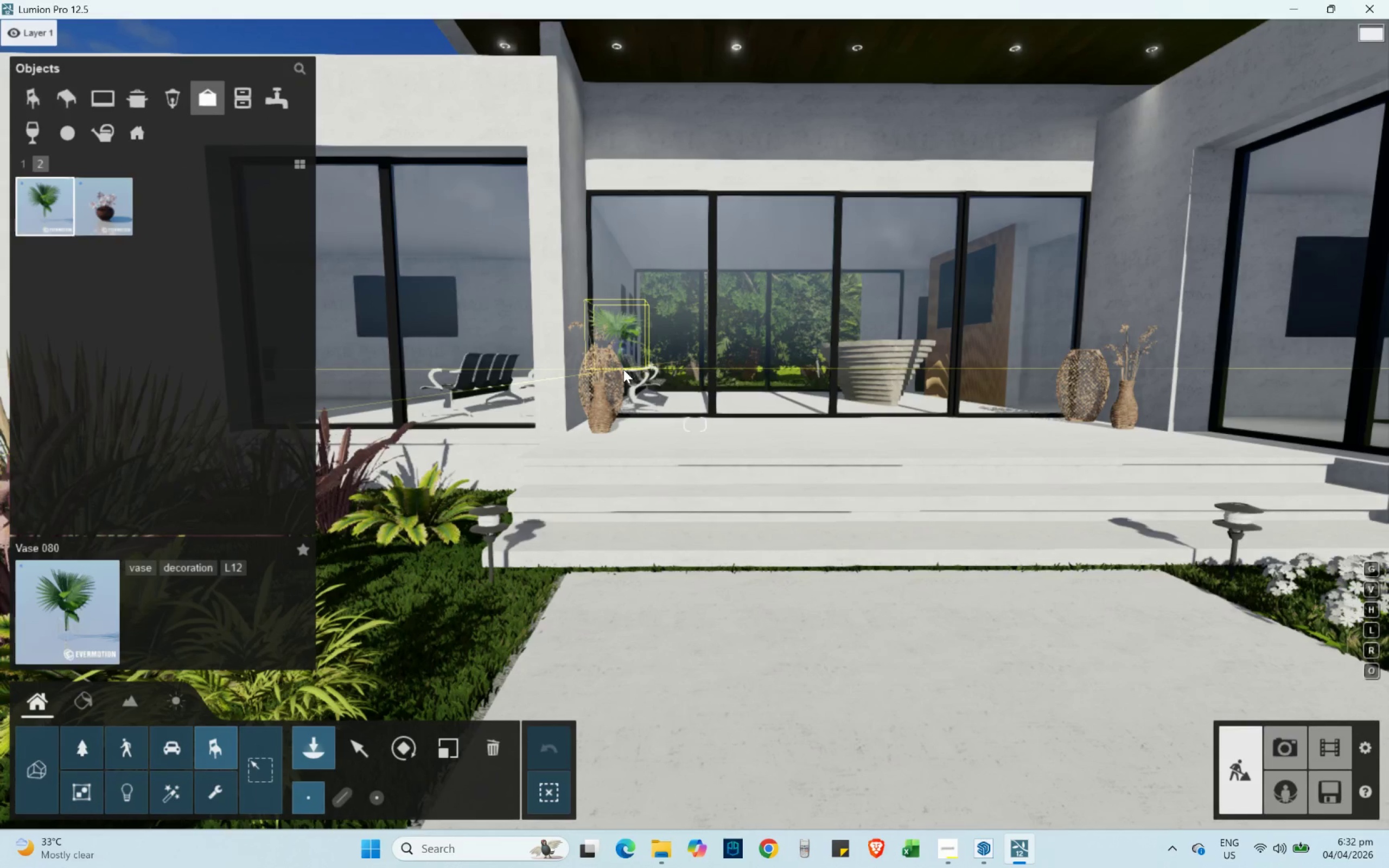 
hold_key(key=D, duration=0.36)
 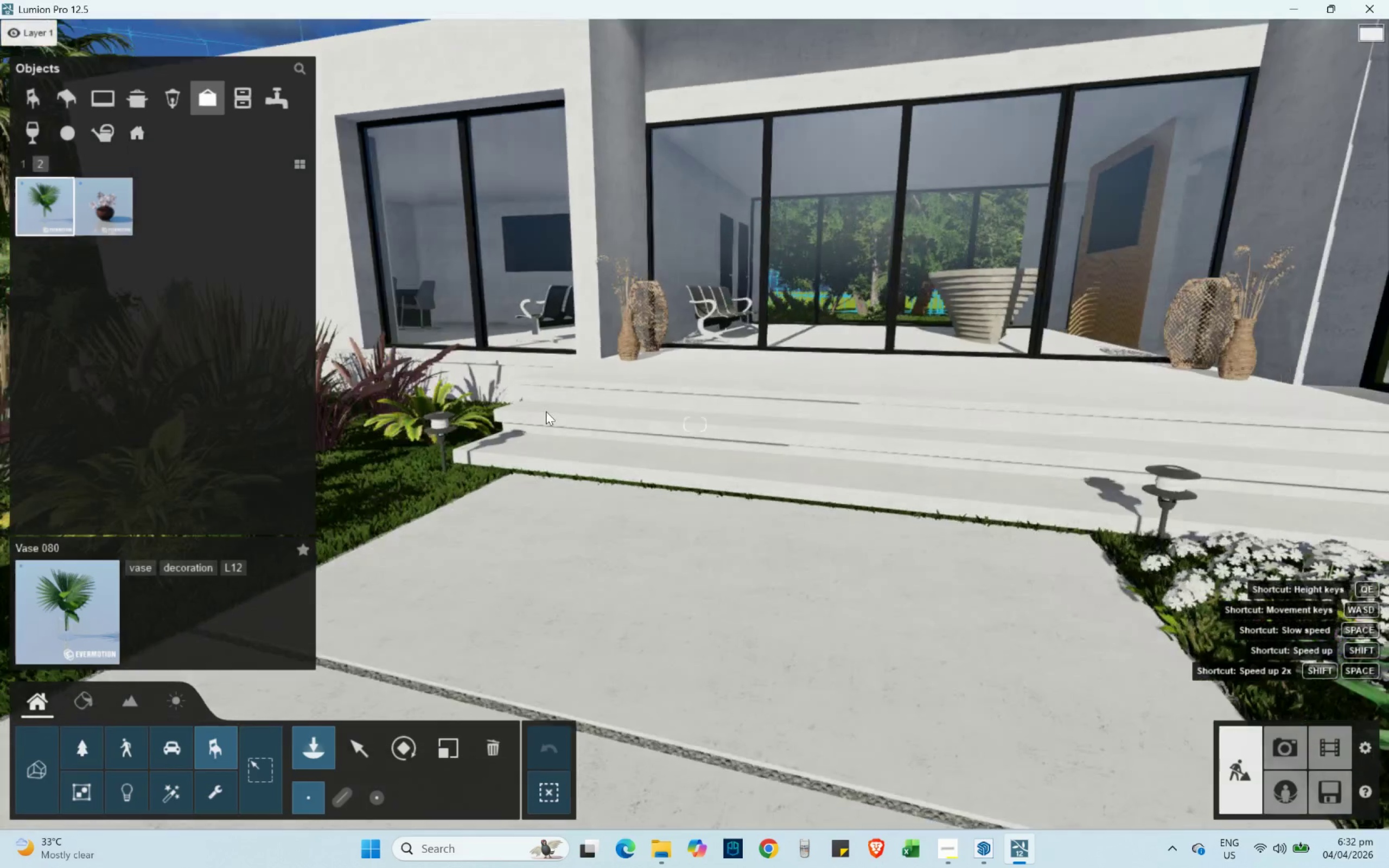 
hold_key(key=W, duration=0.83)
 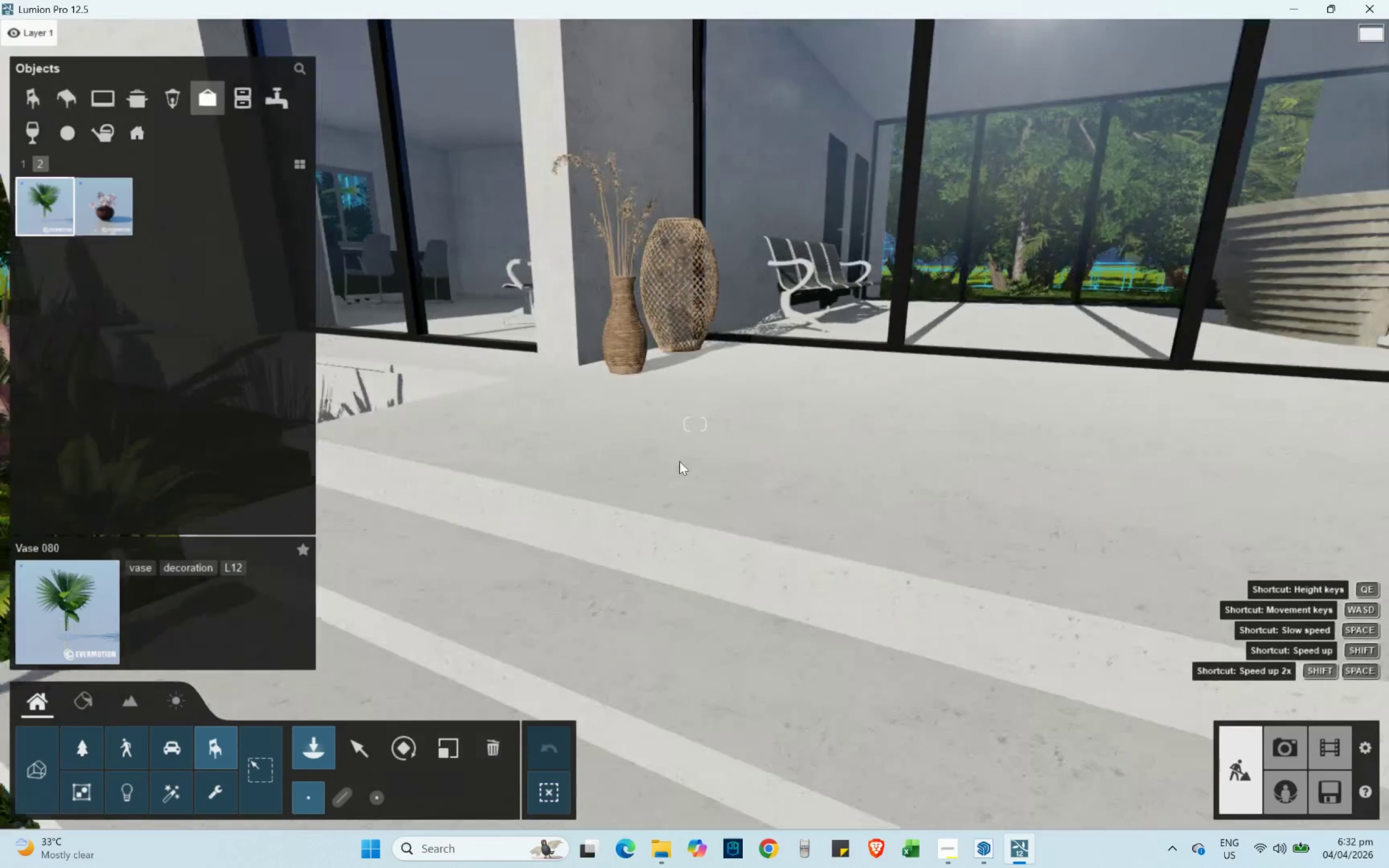 
type(qd)
 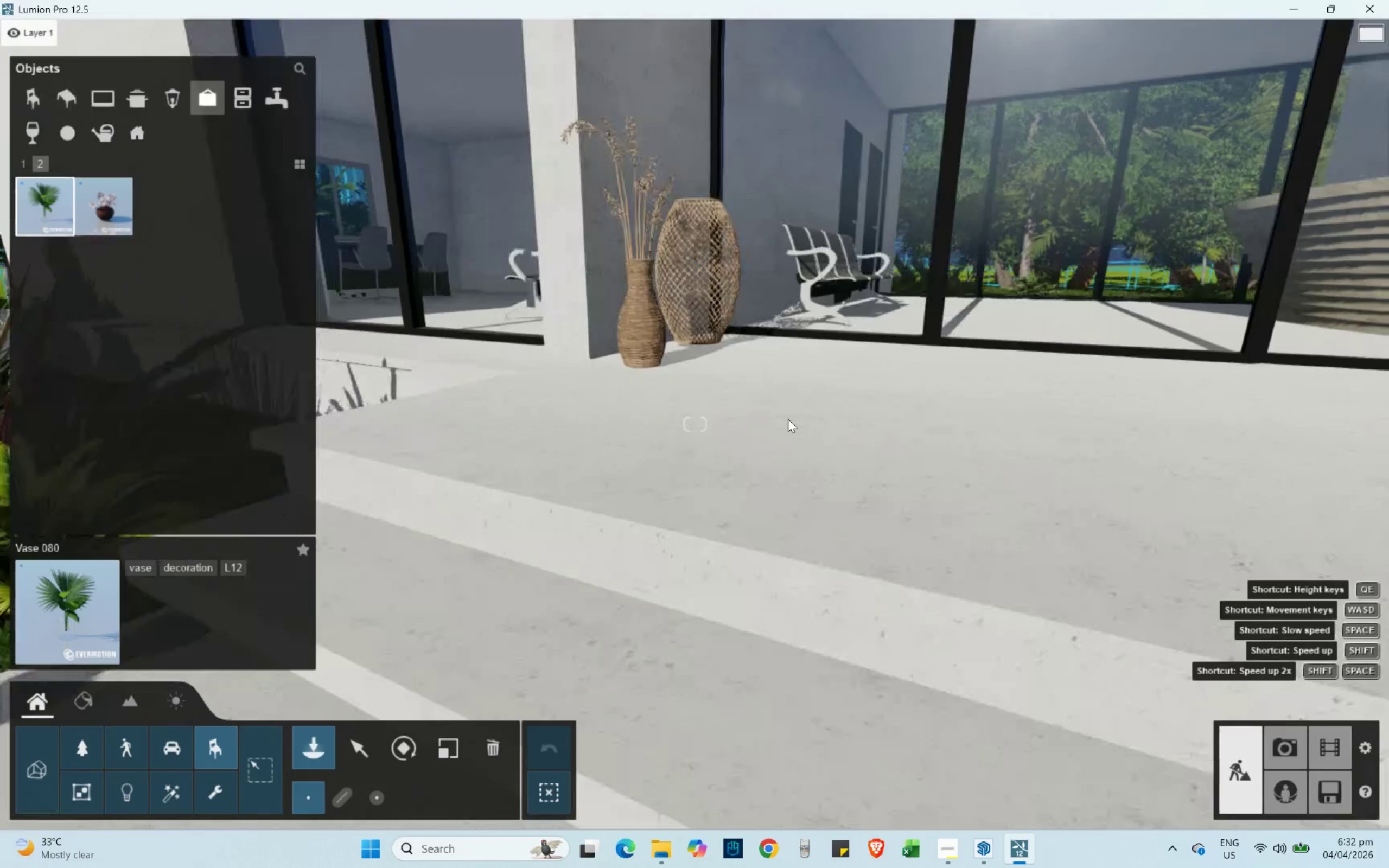 
hold_key(key=S, duration=0.34)
 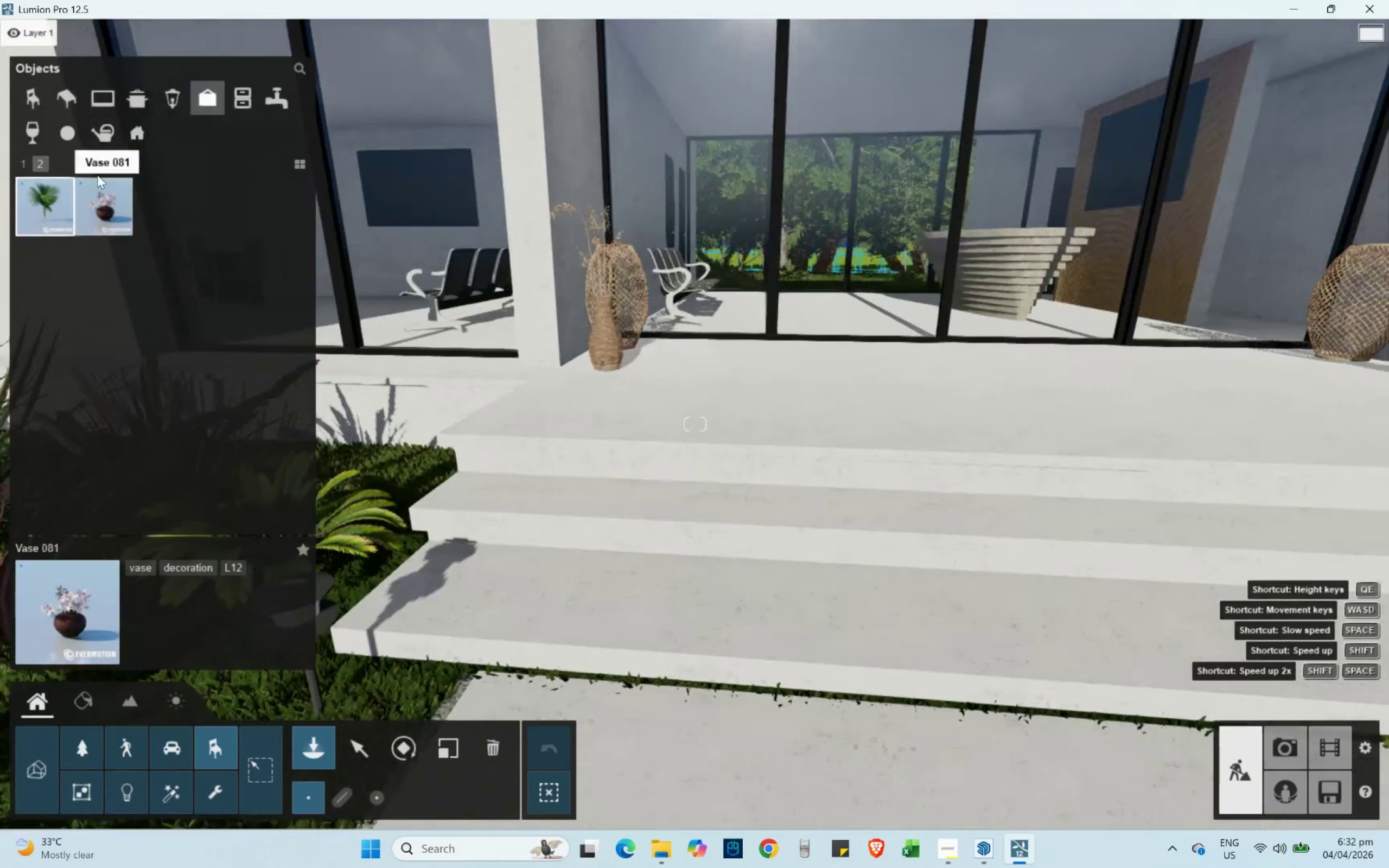 
hold_key(key=A, duration=0.33)
 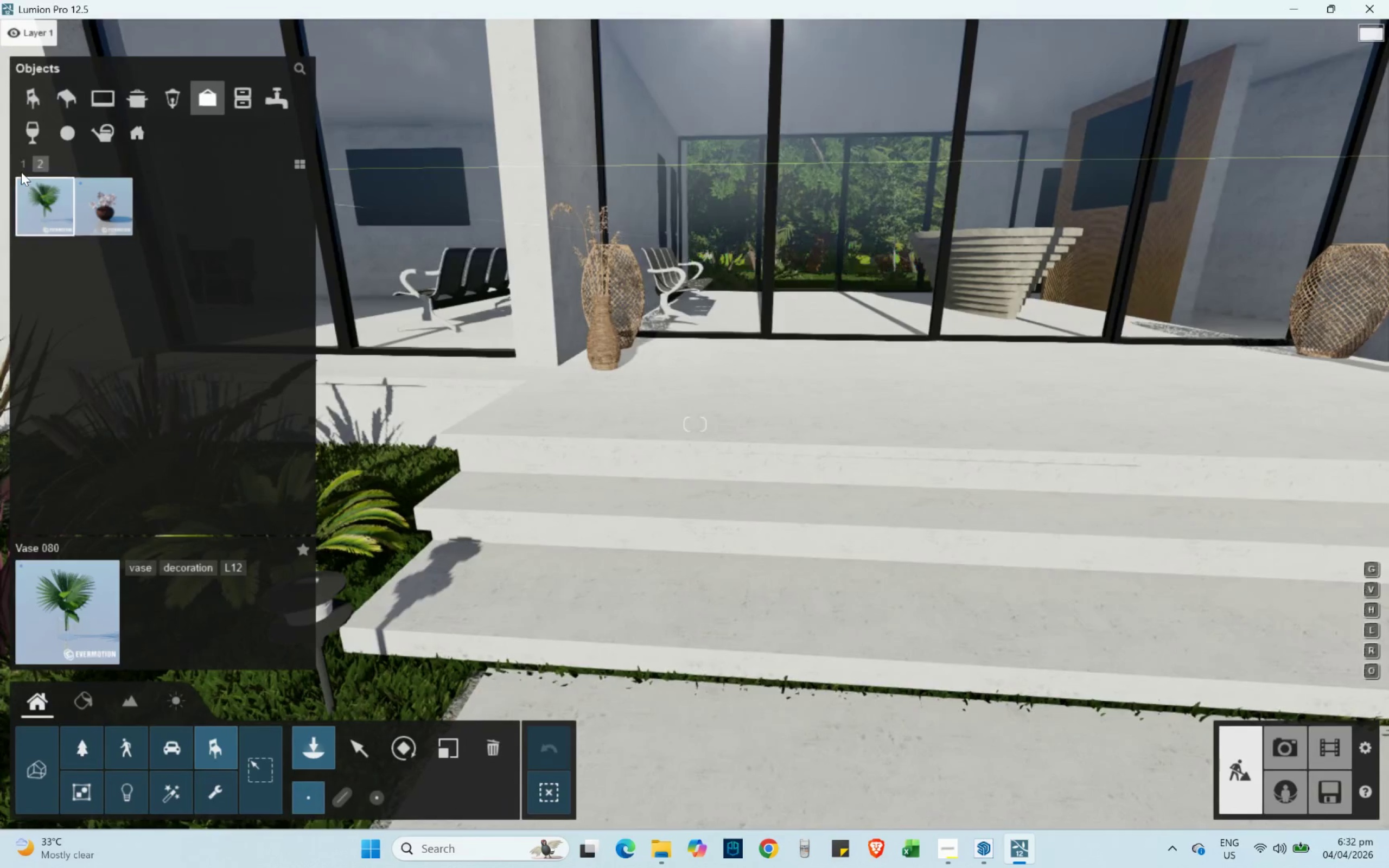 
left_click([21, 171])
 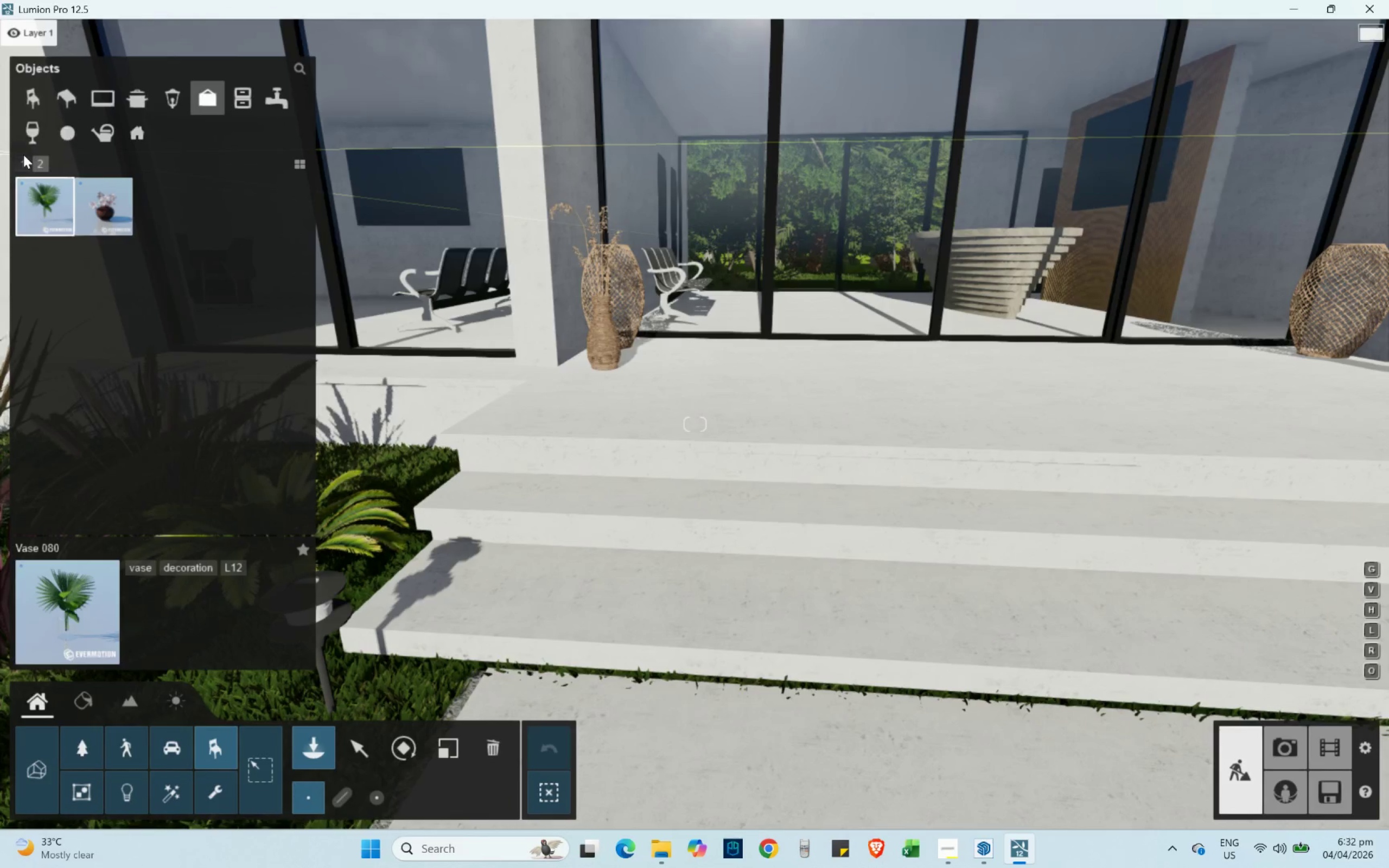 
double_click([22, 169])
 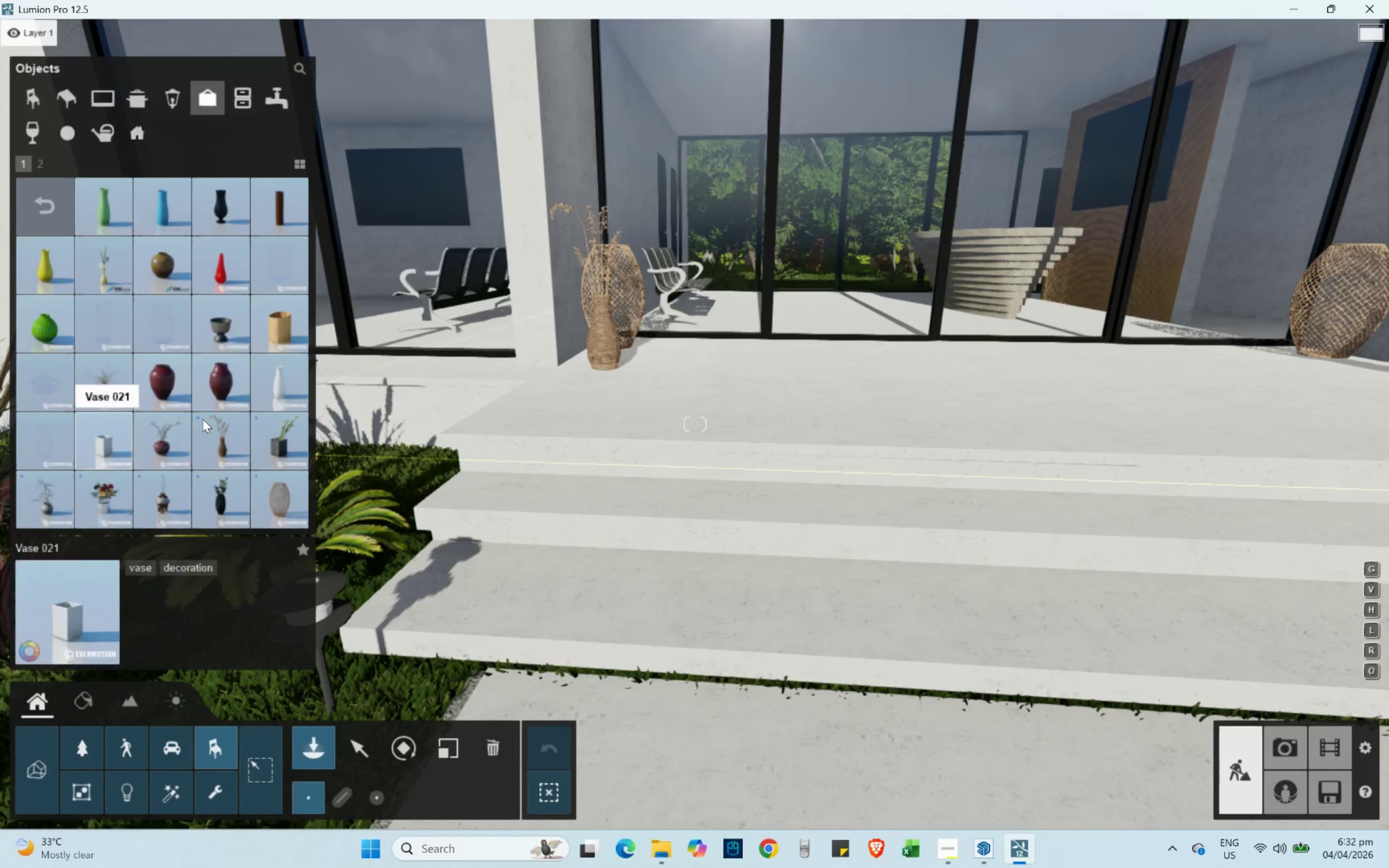 
left_click([273, 384])
 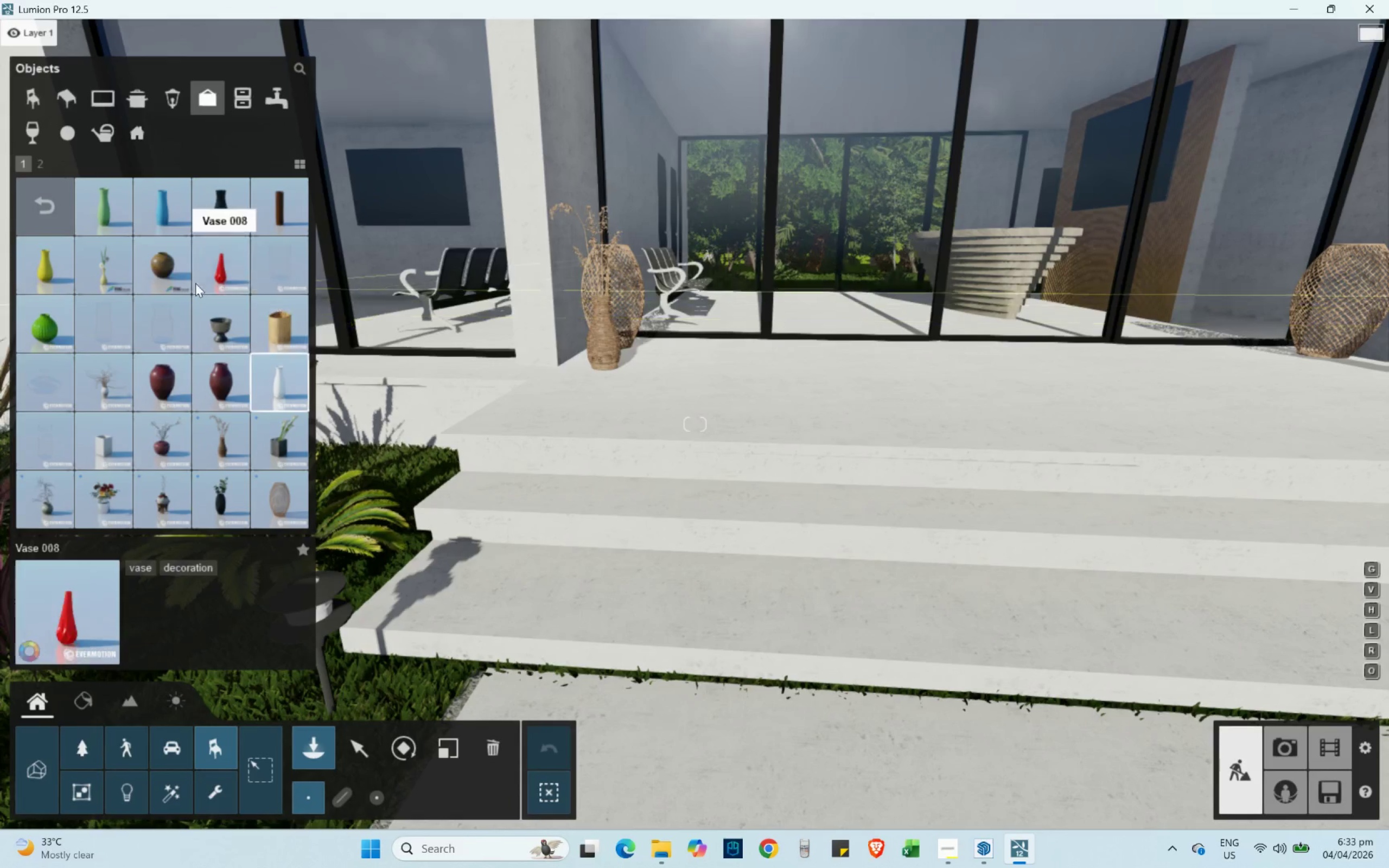 
left_click([166, 270])
 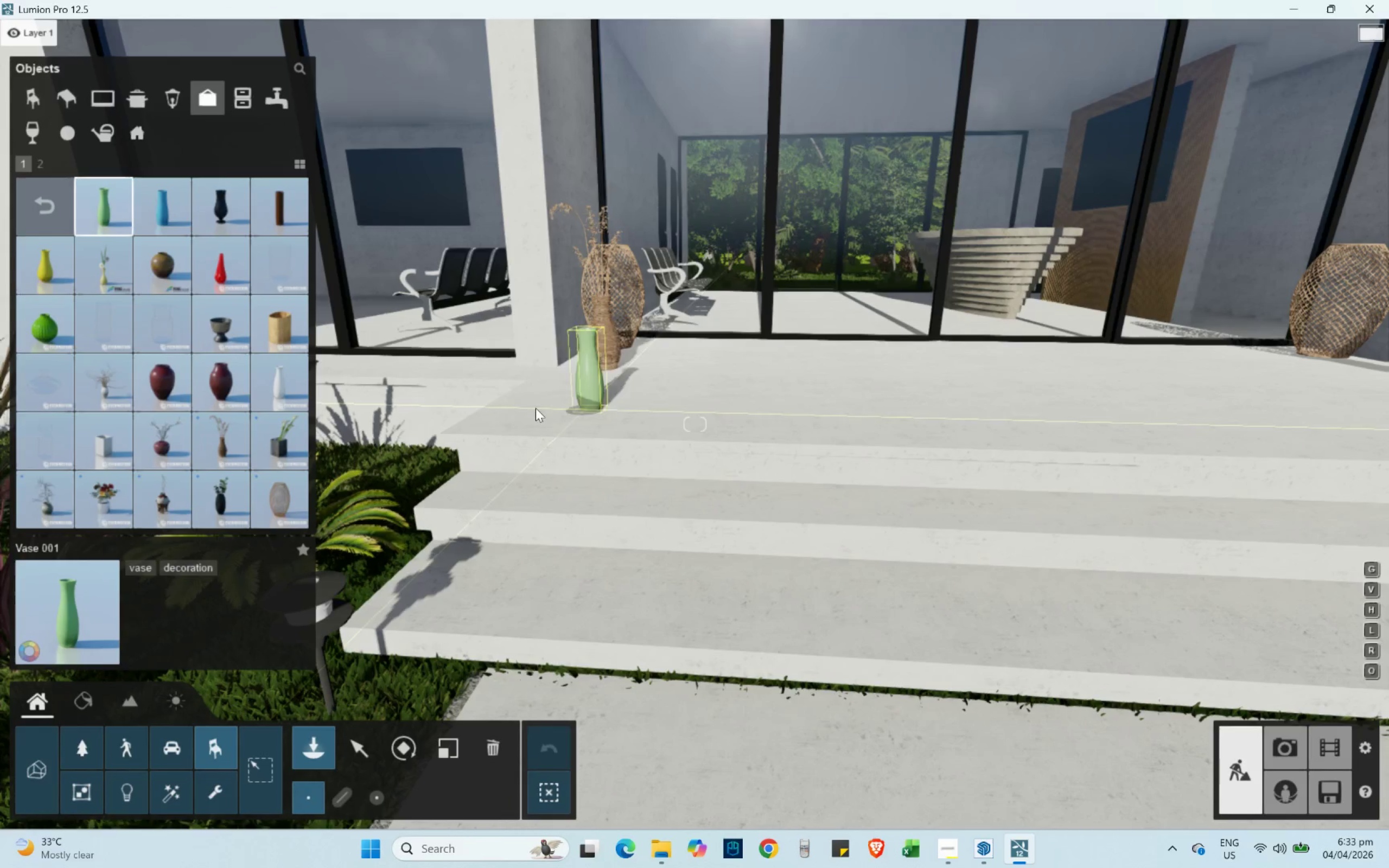 
type(qsq)
 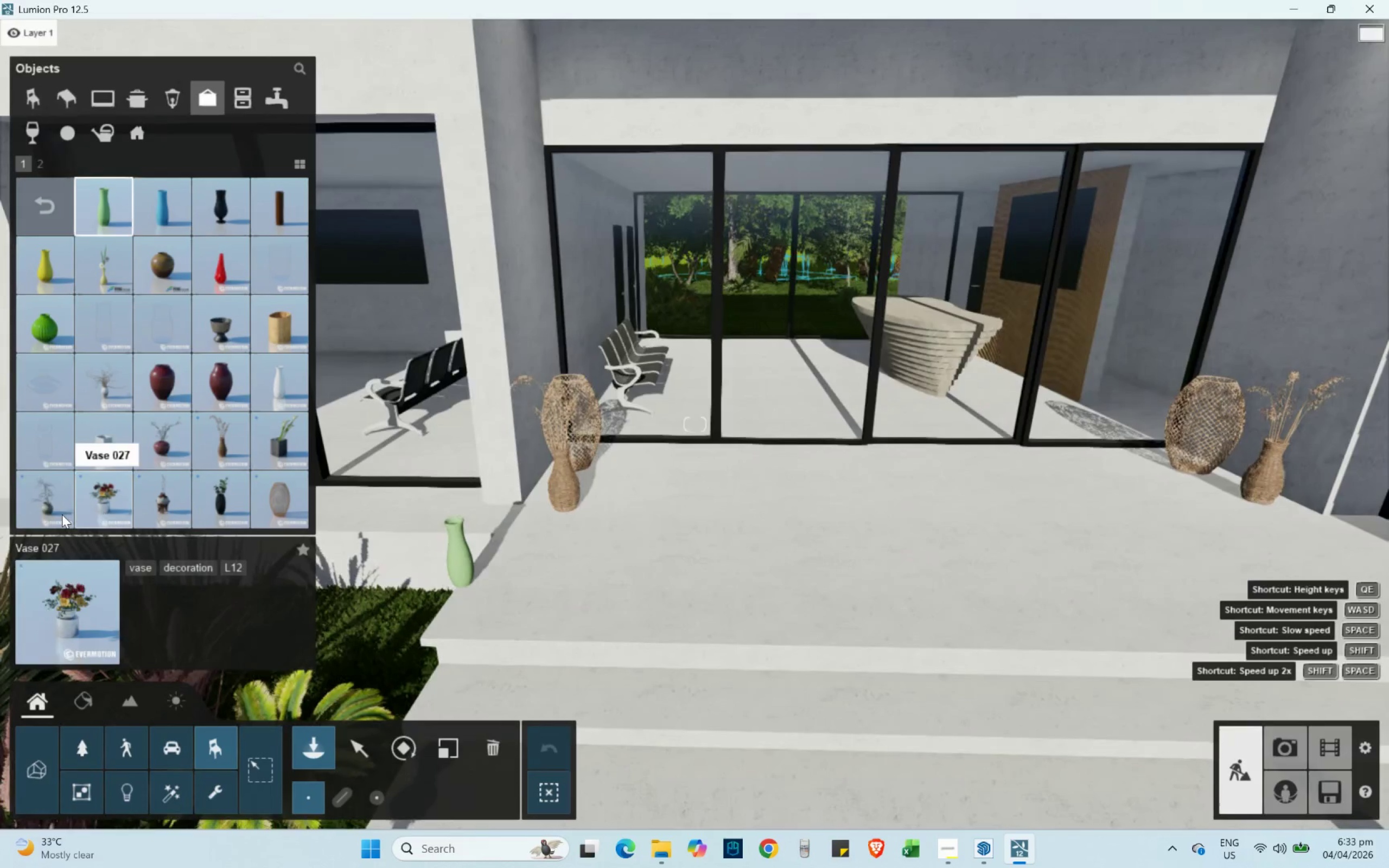 
left_click([39, 513])
 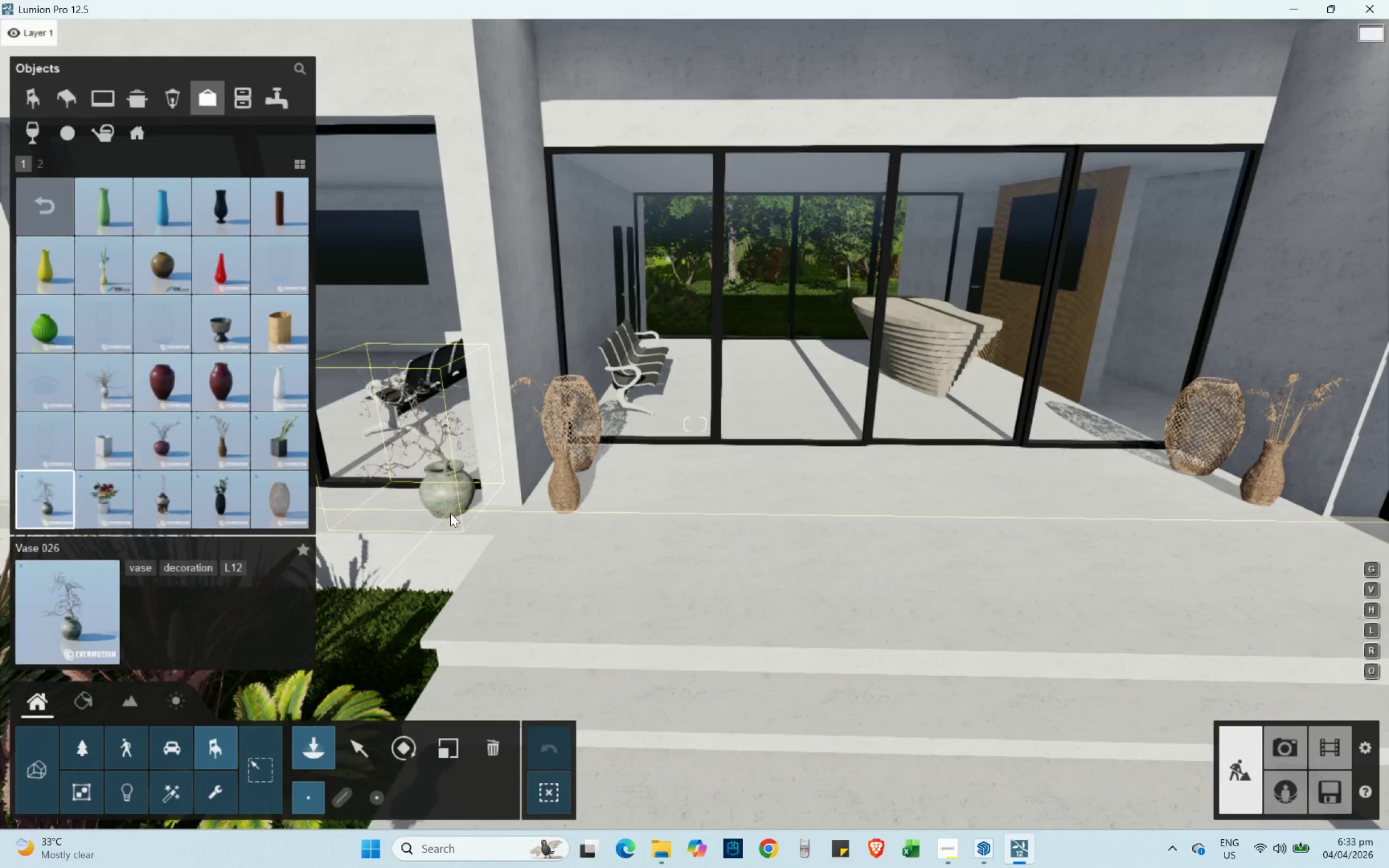 
type(wwd)
 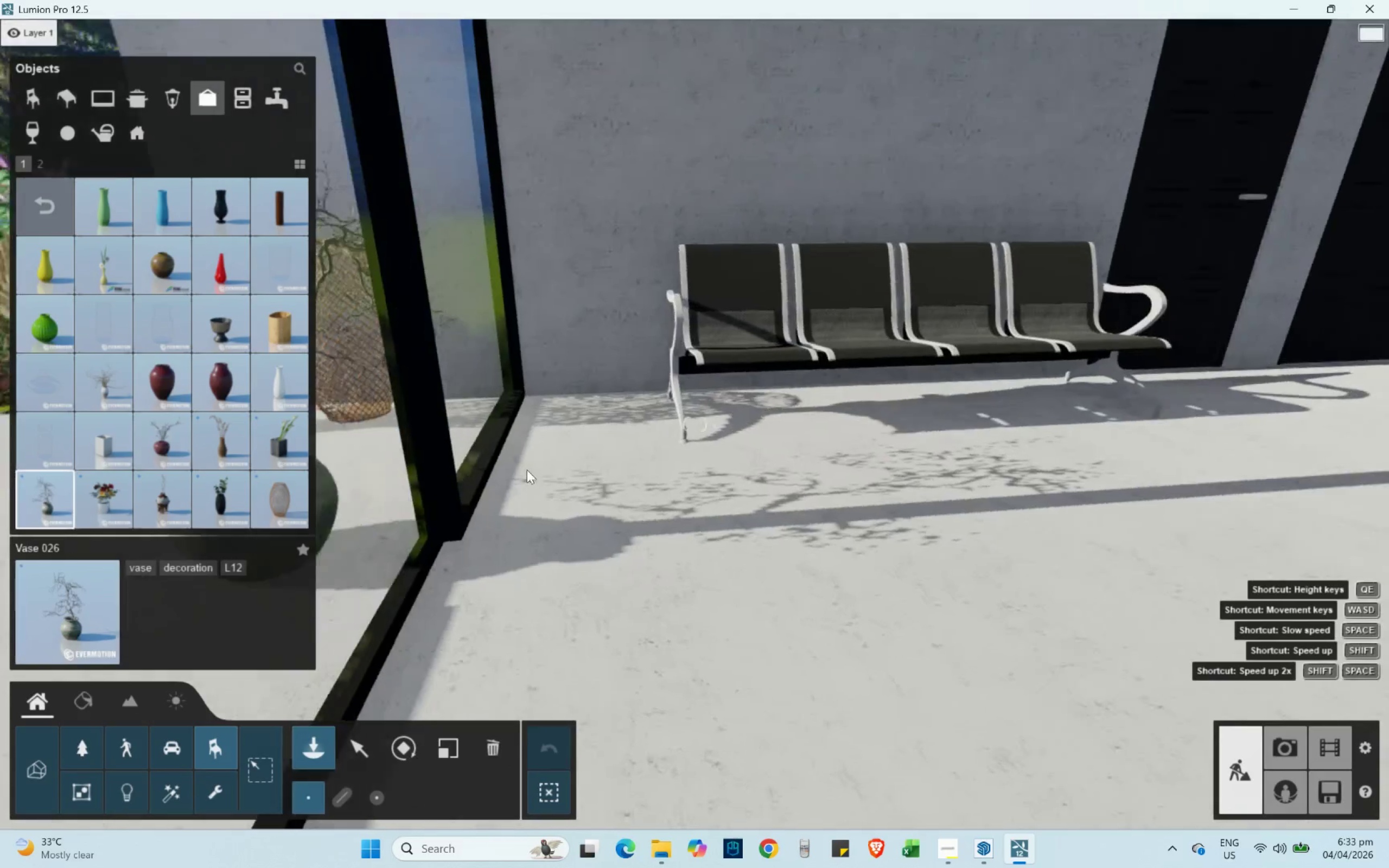 
left_click([644, 423])
 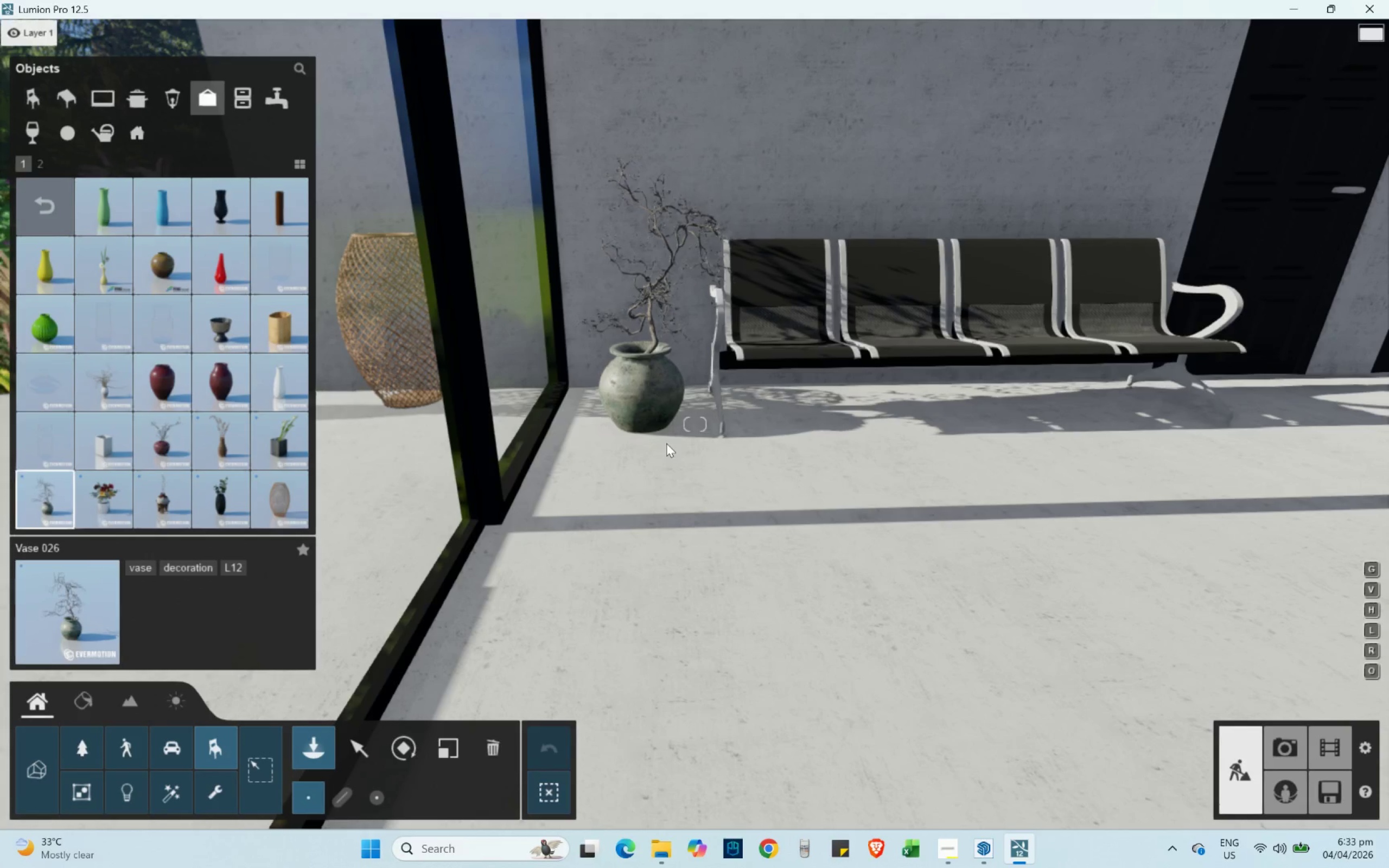 
type(dswwdqwqqwwqwqq)
 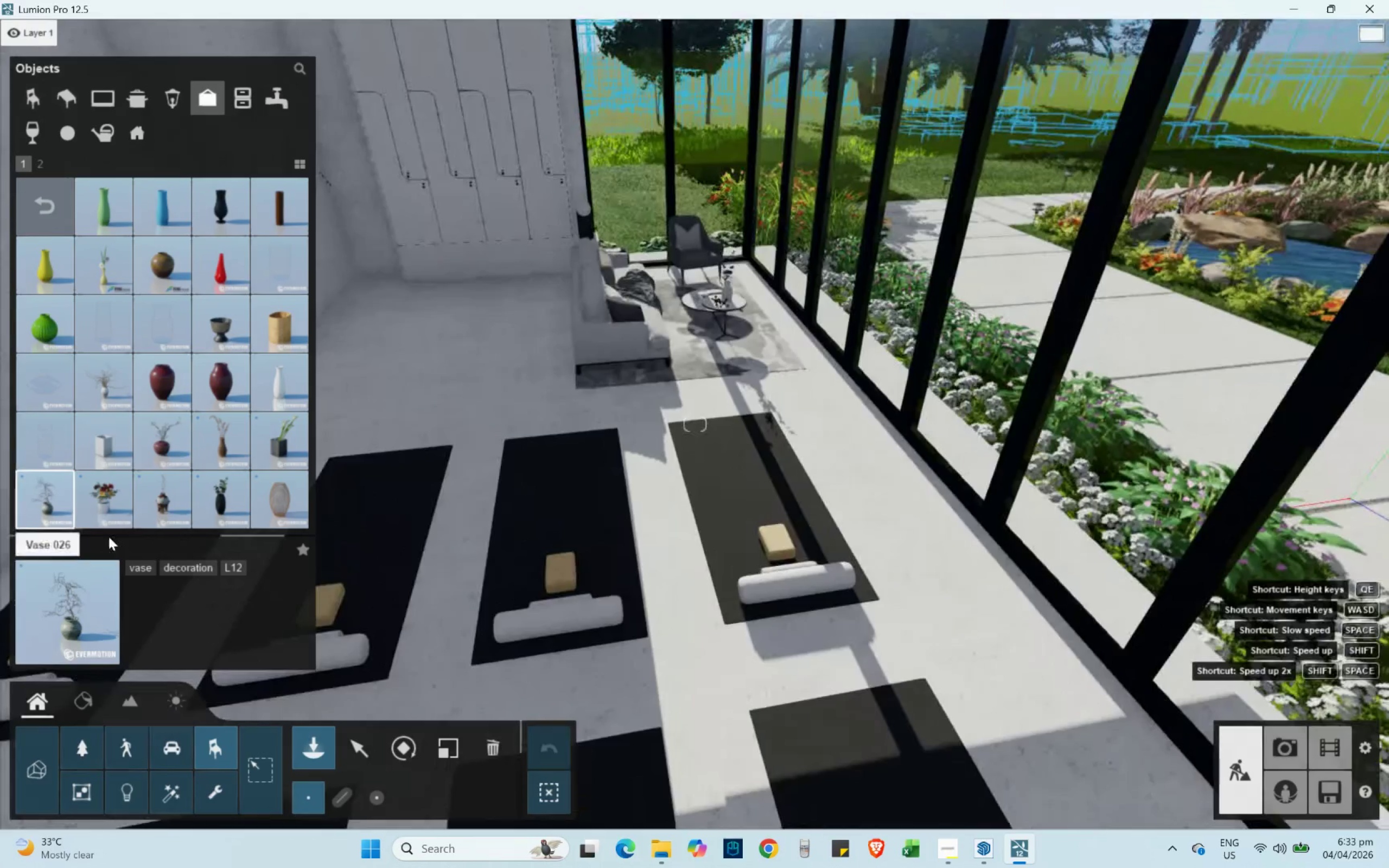 
hold_key(key=A, duration=0.34)
 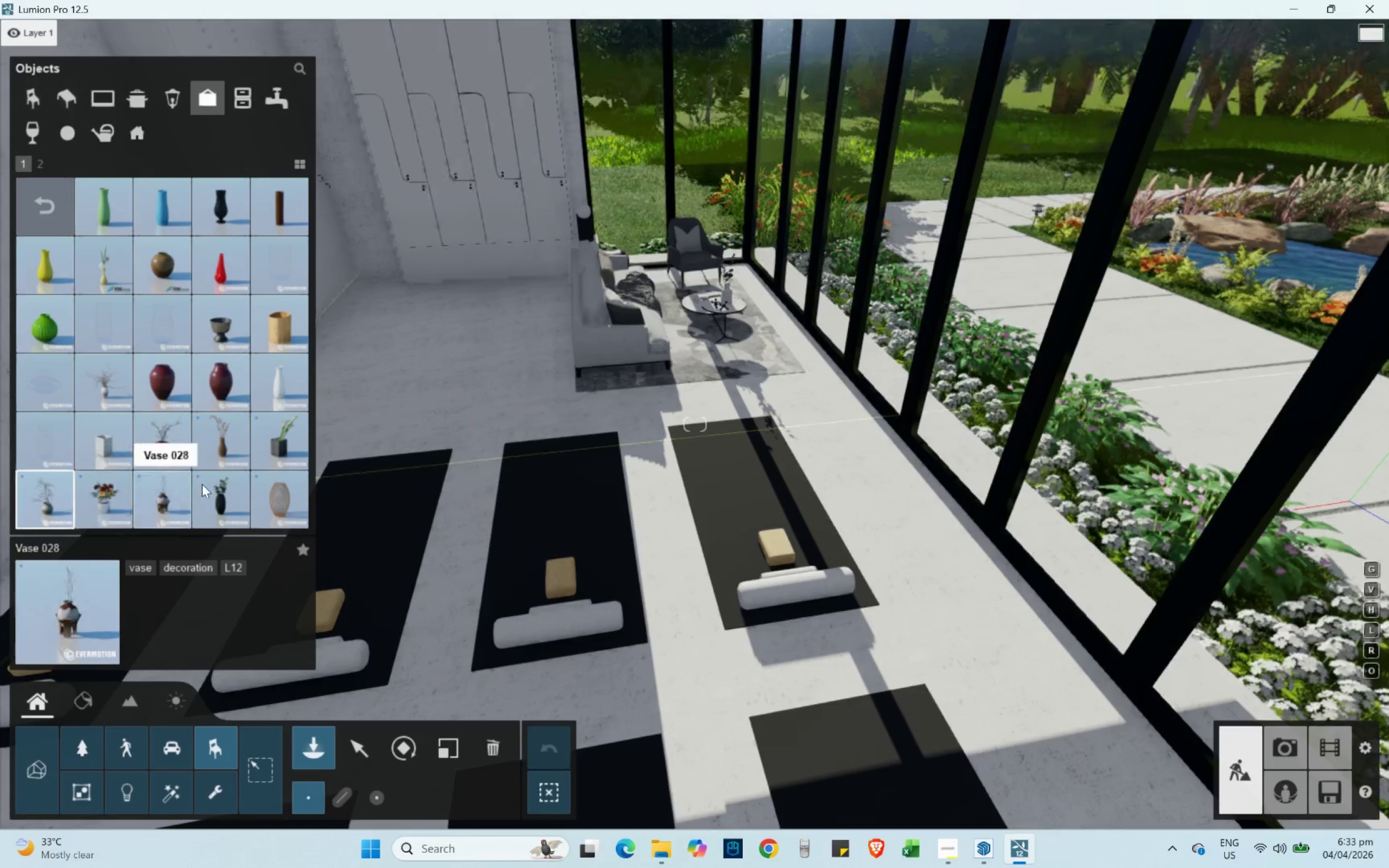 
left_click([180, 500])
 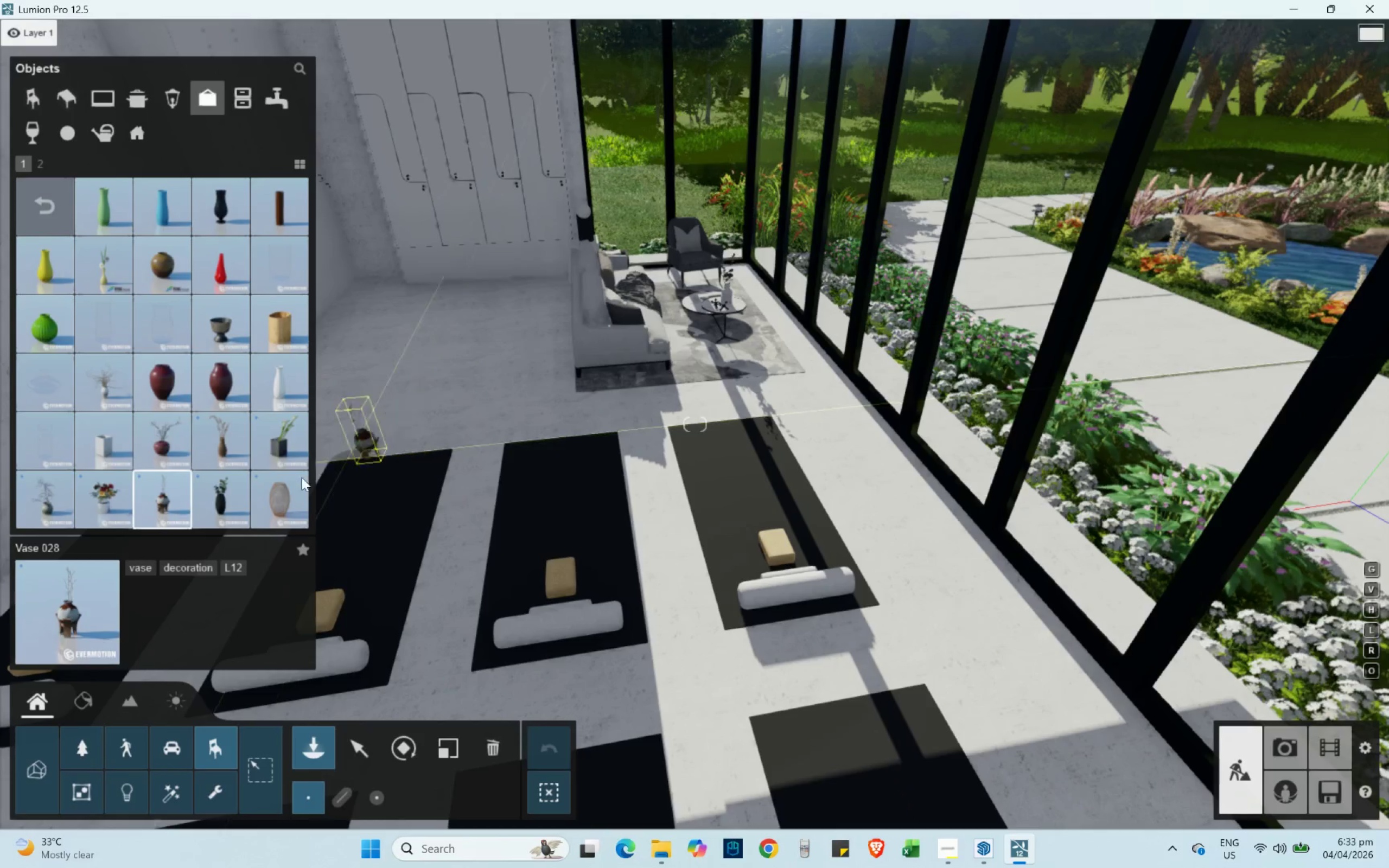 
left_click([280, 444])
 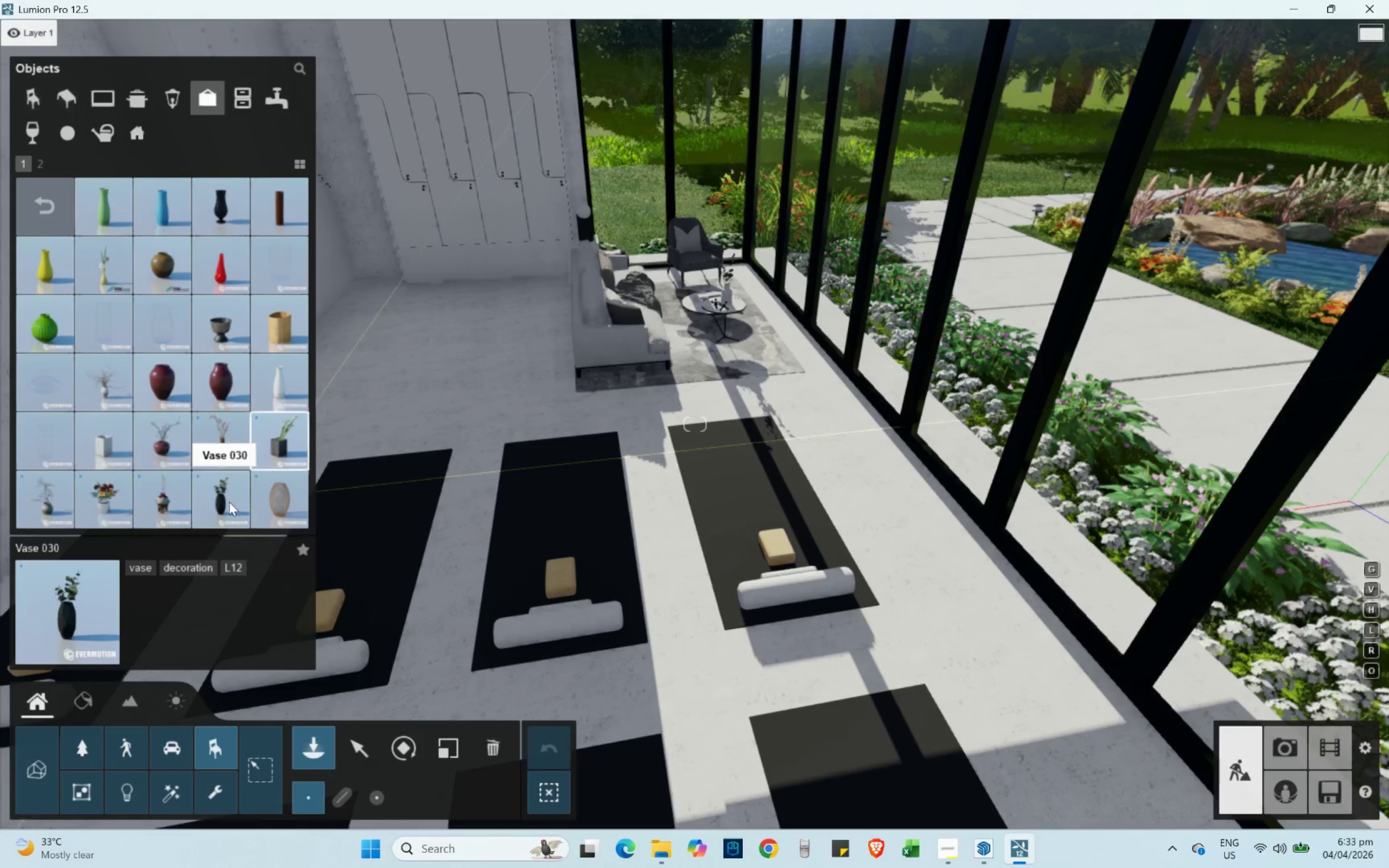 
left_click([225, 500])
 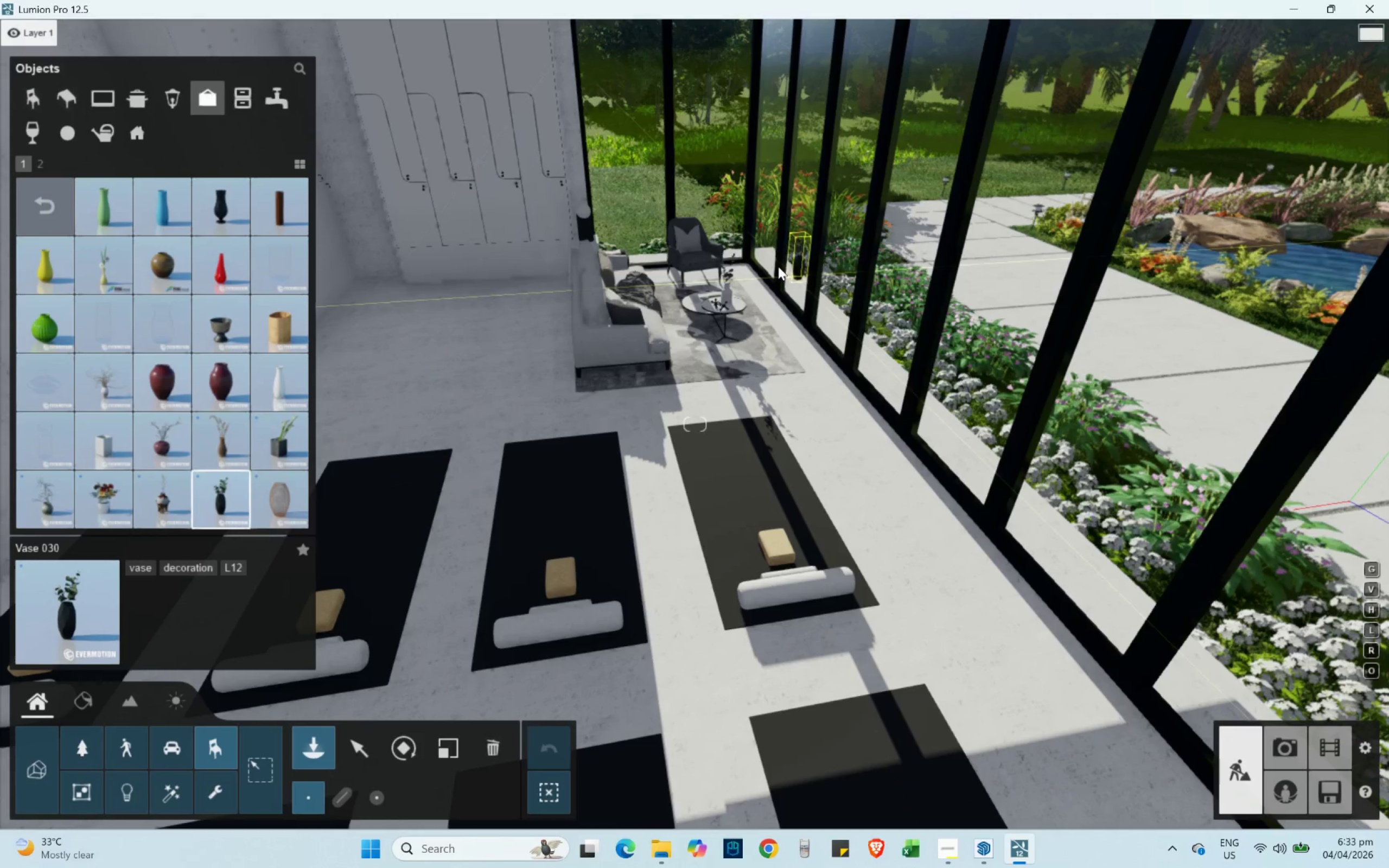 
type(wqwqwwe)
 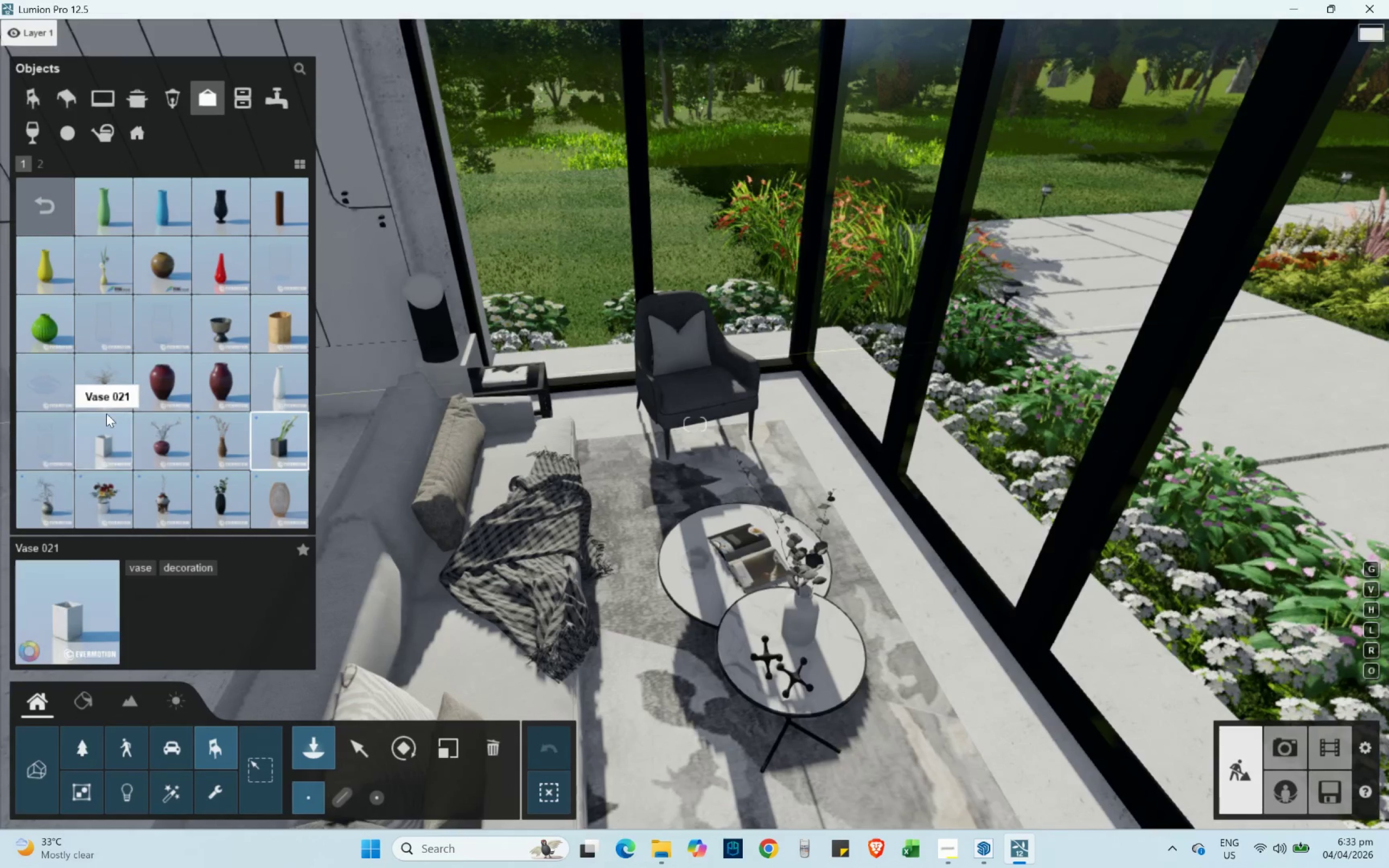 
left_click([169, 445])
 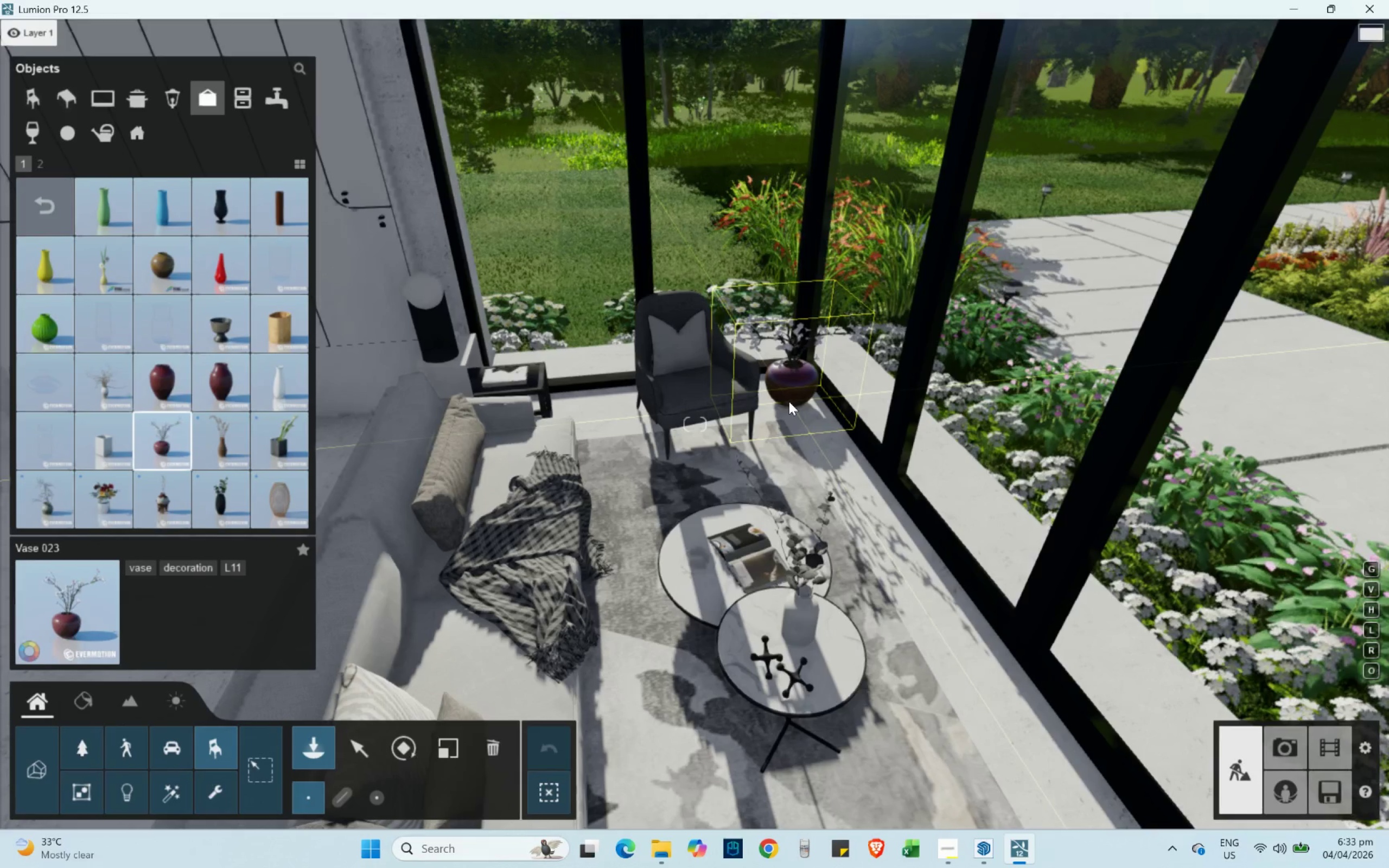 
hold_key(key=S, duration=0.53)
 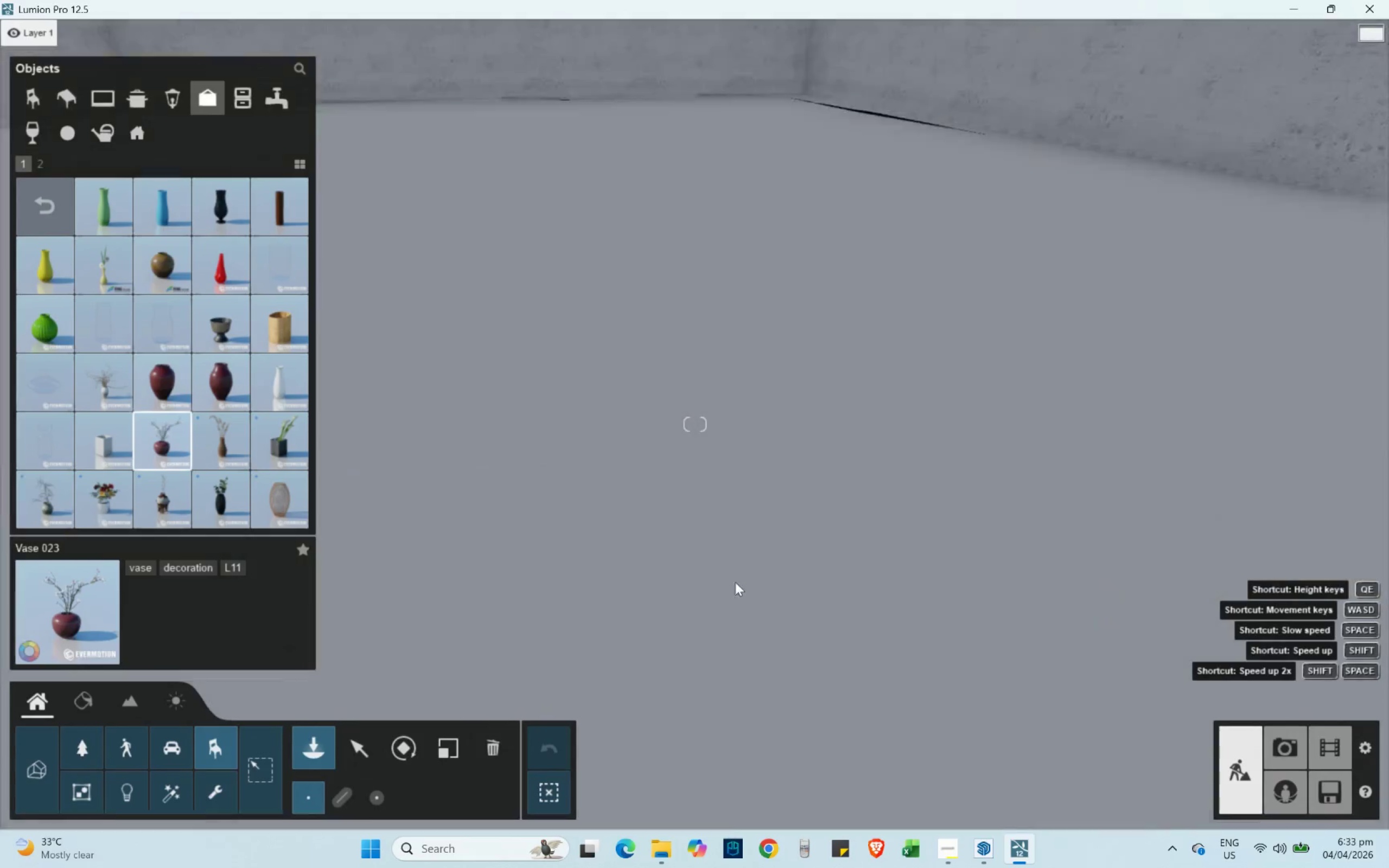 
type(de)
 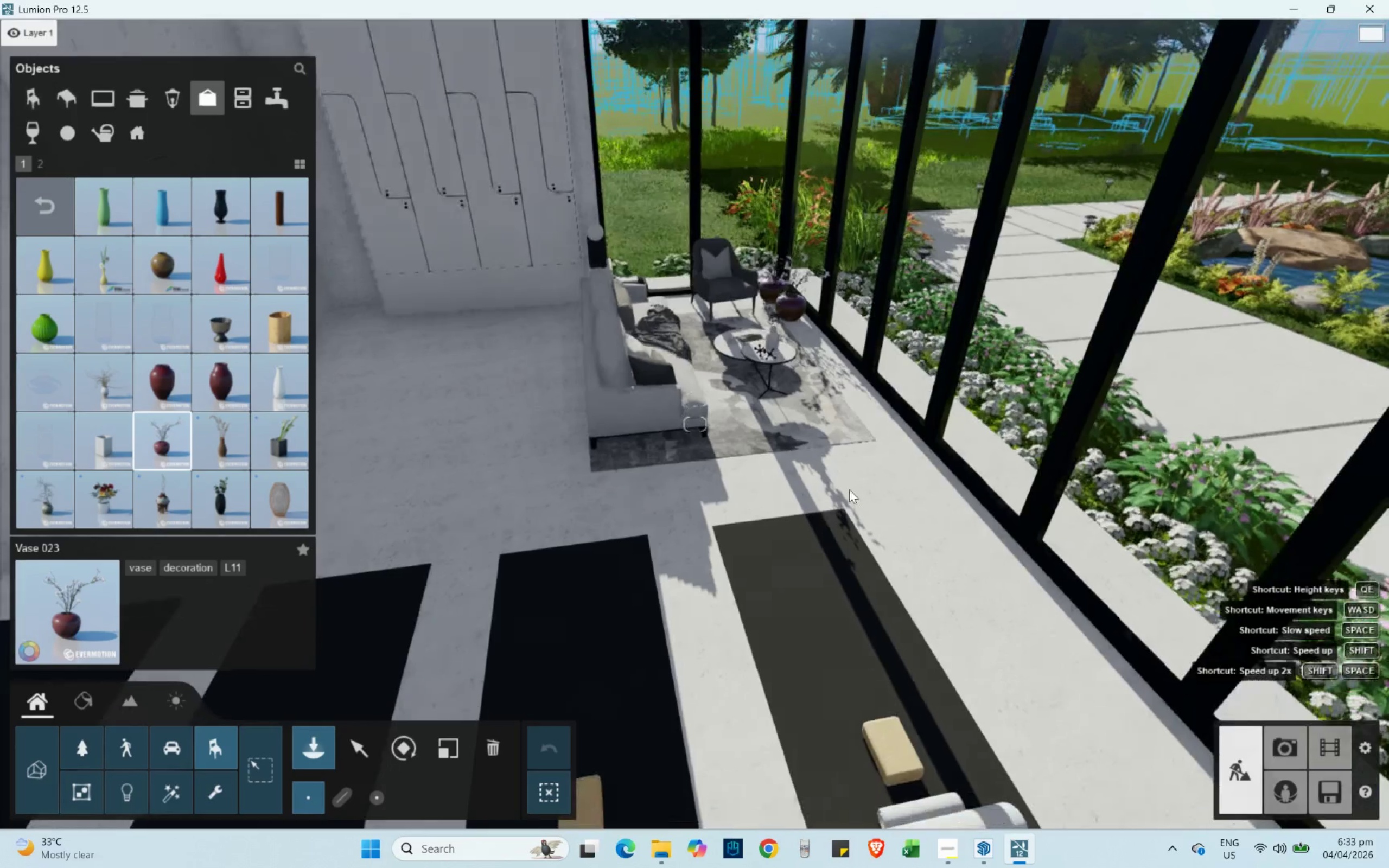 
hold_key(key=A, duration=0.31)
 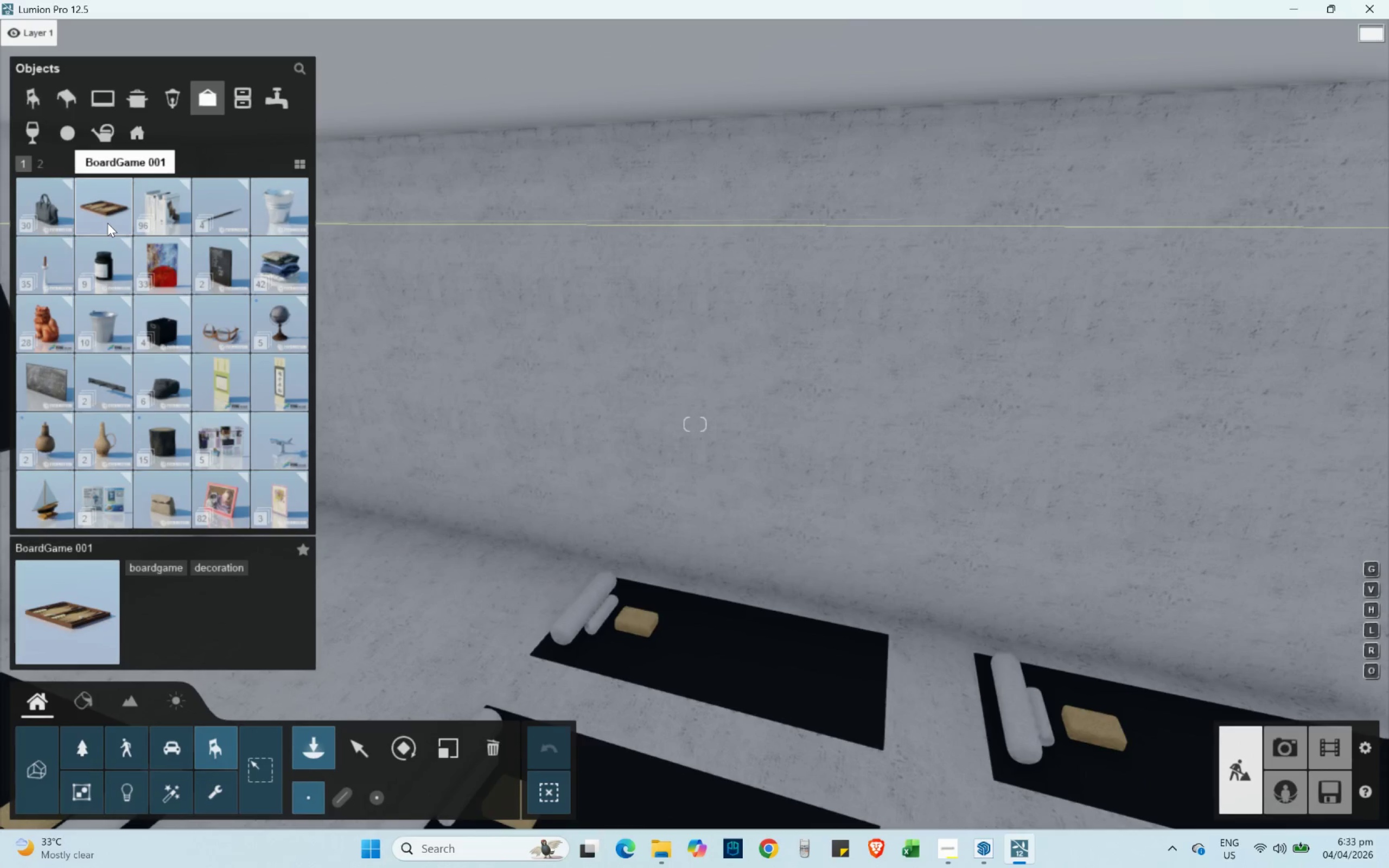 
wait(7.57)
 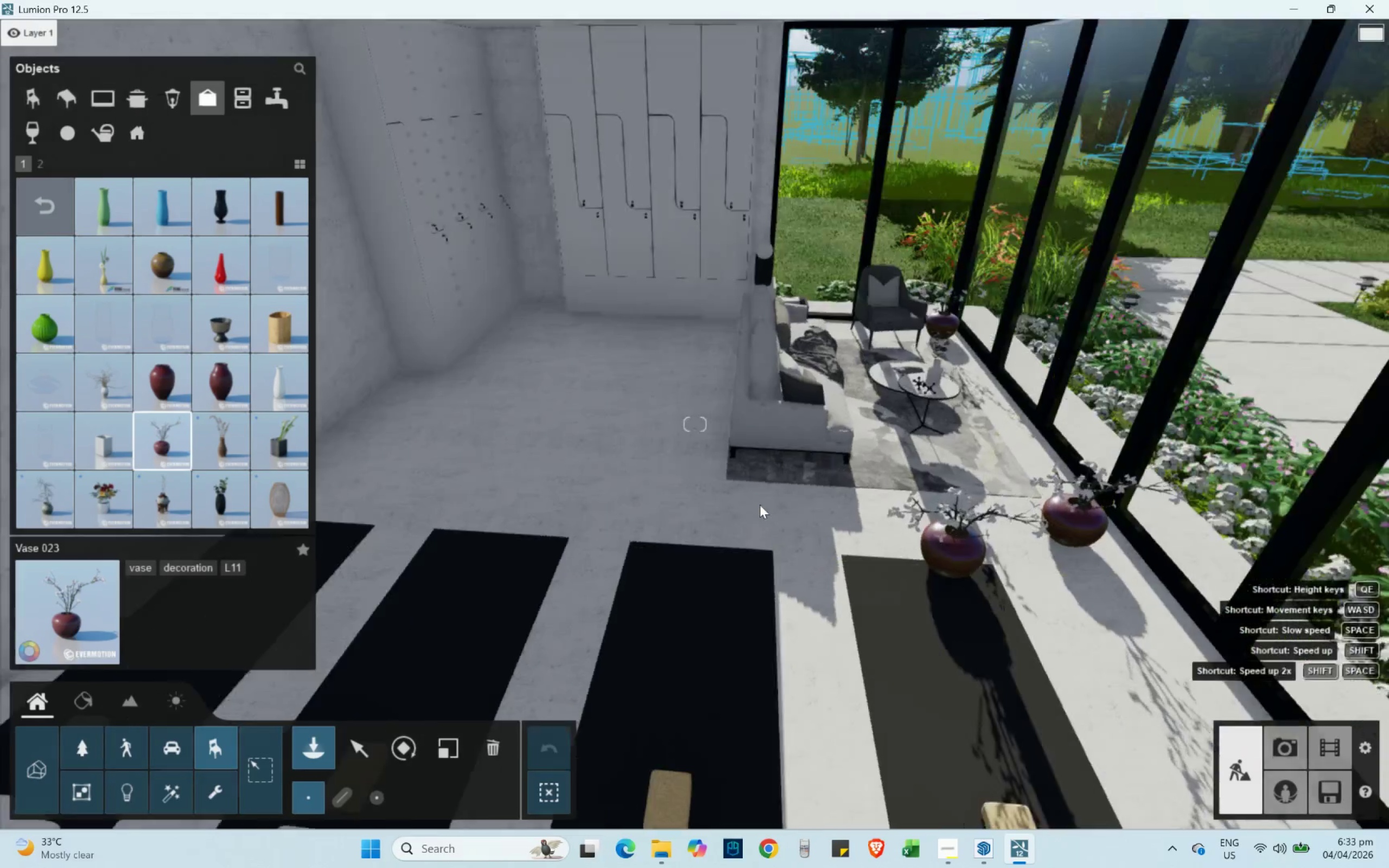 
mouse_move([35, 380])
 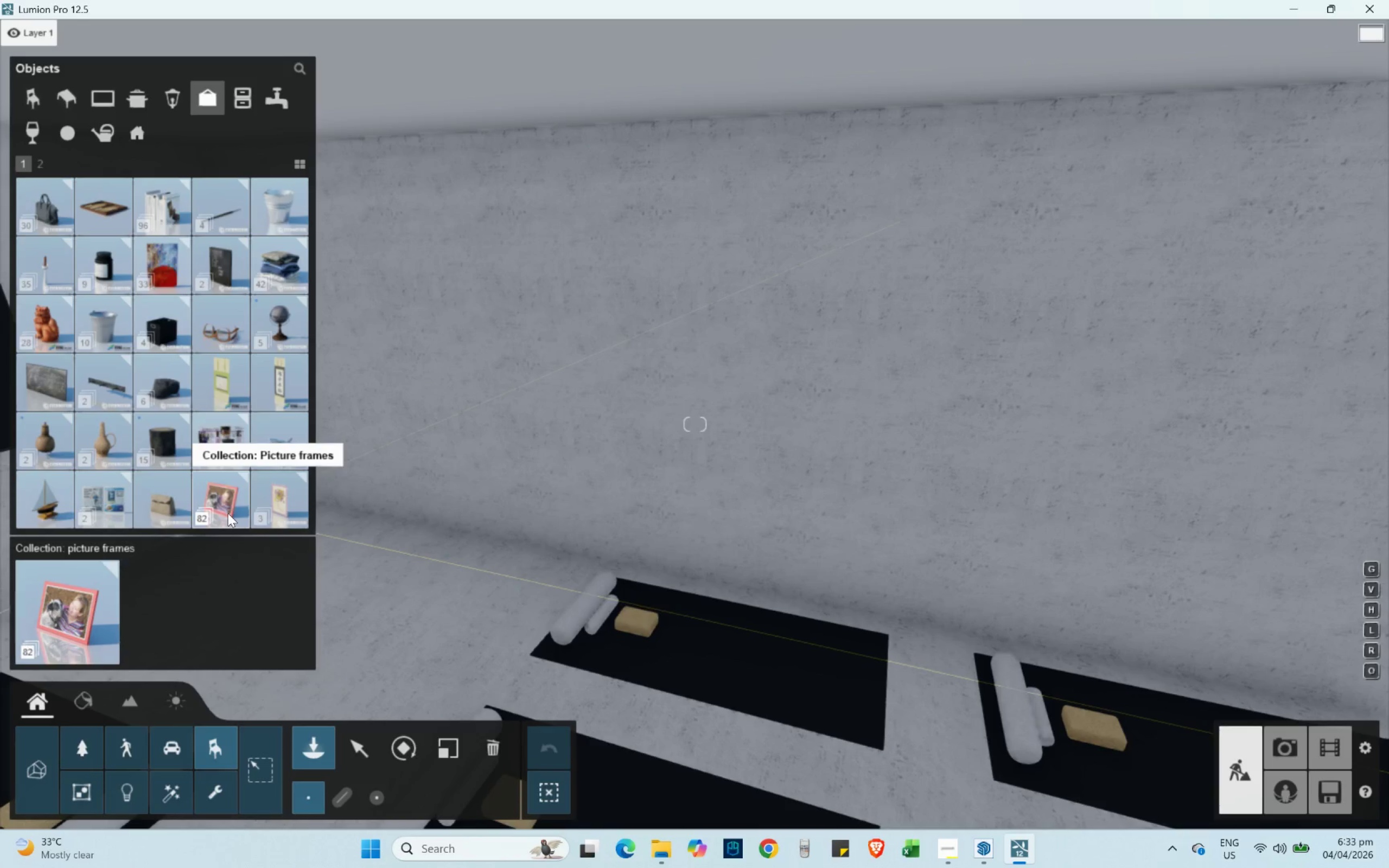 
left_click([228, 513])
 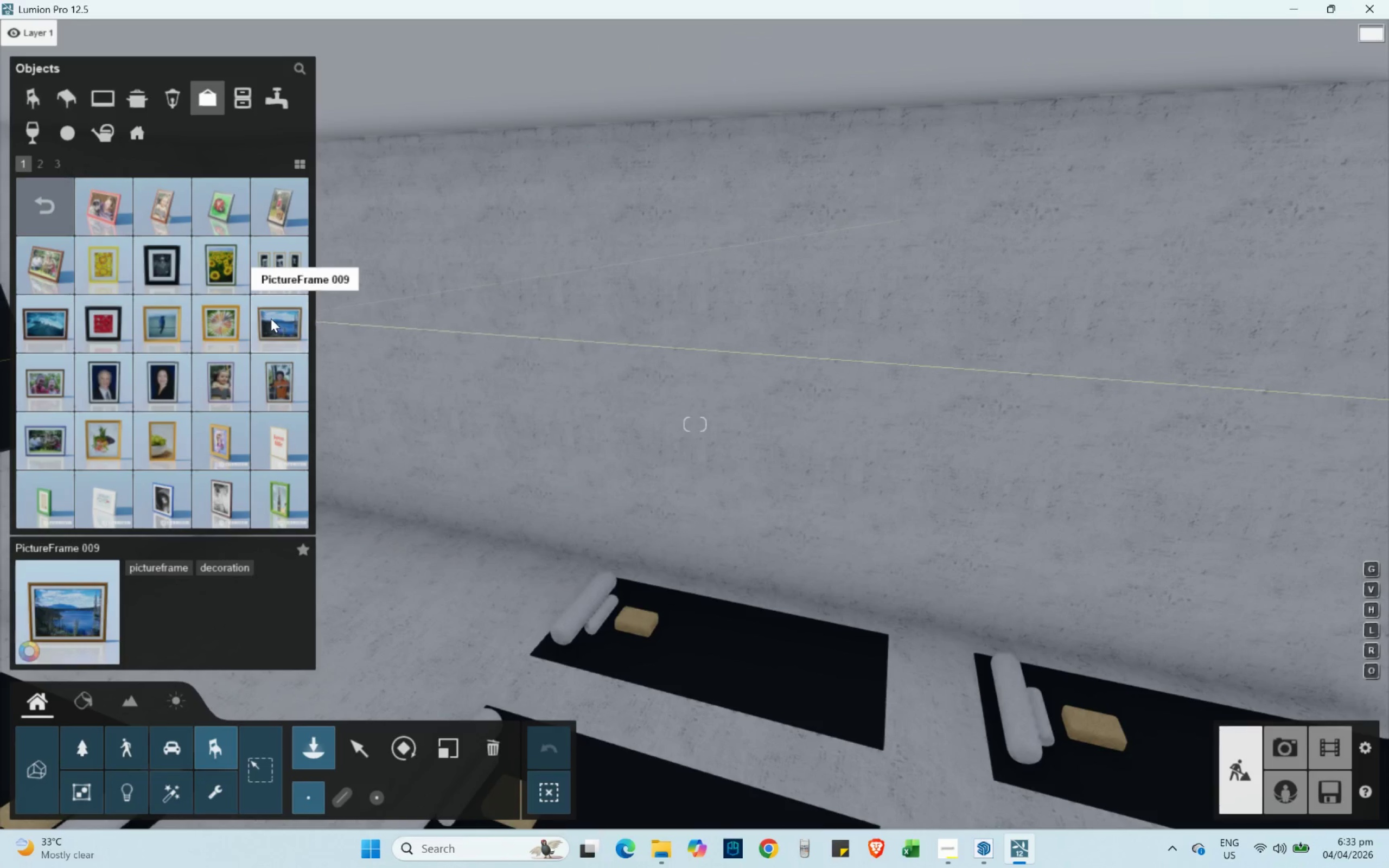 
left_click([289, 254])
 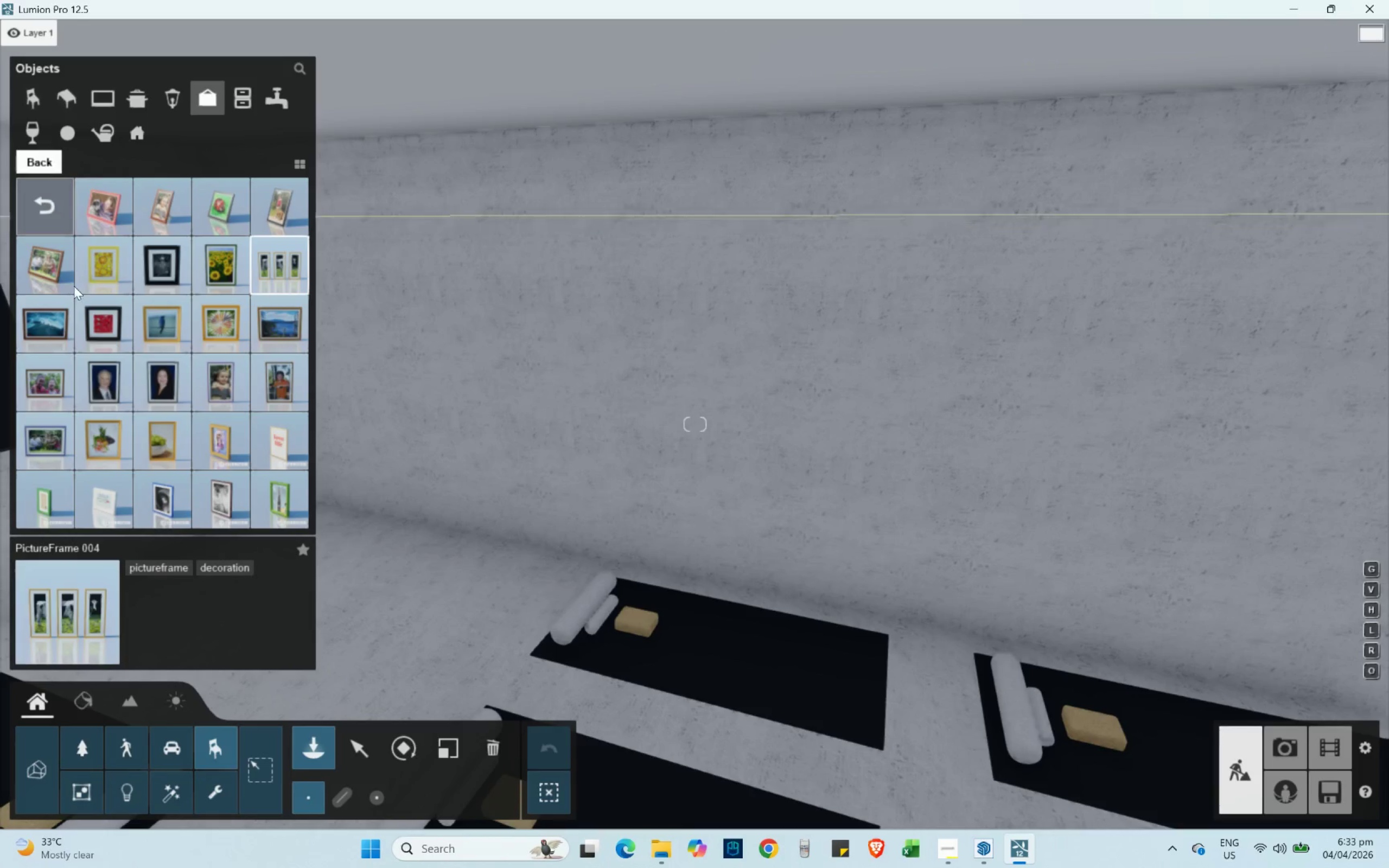 
left_click([60, 162])
 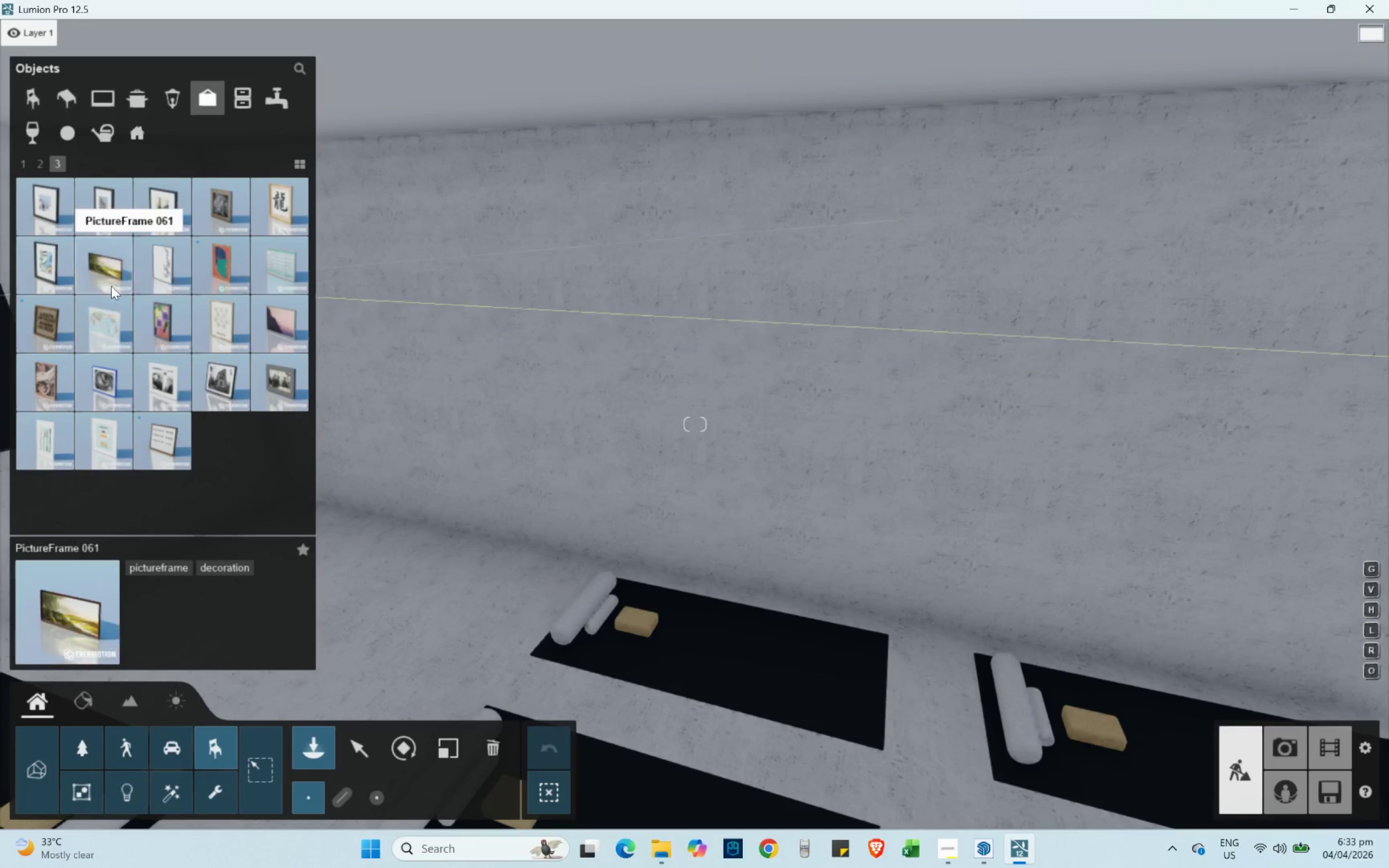 
left_click([104, 340])
 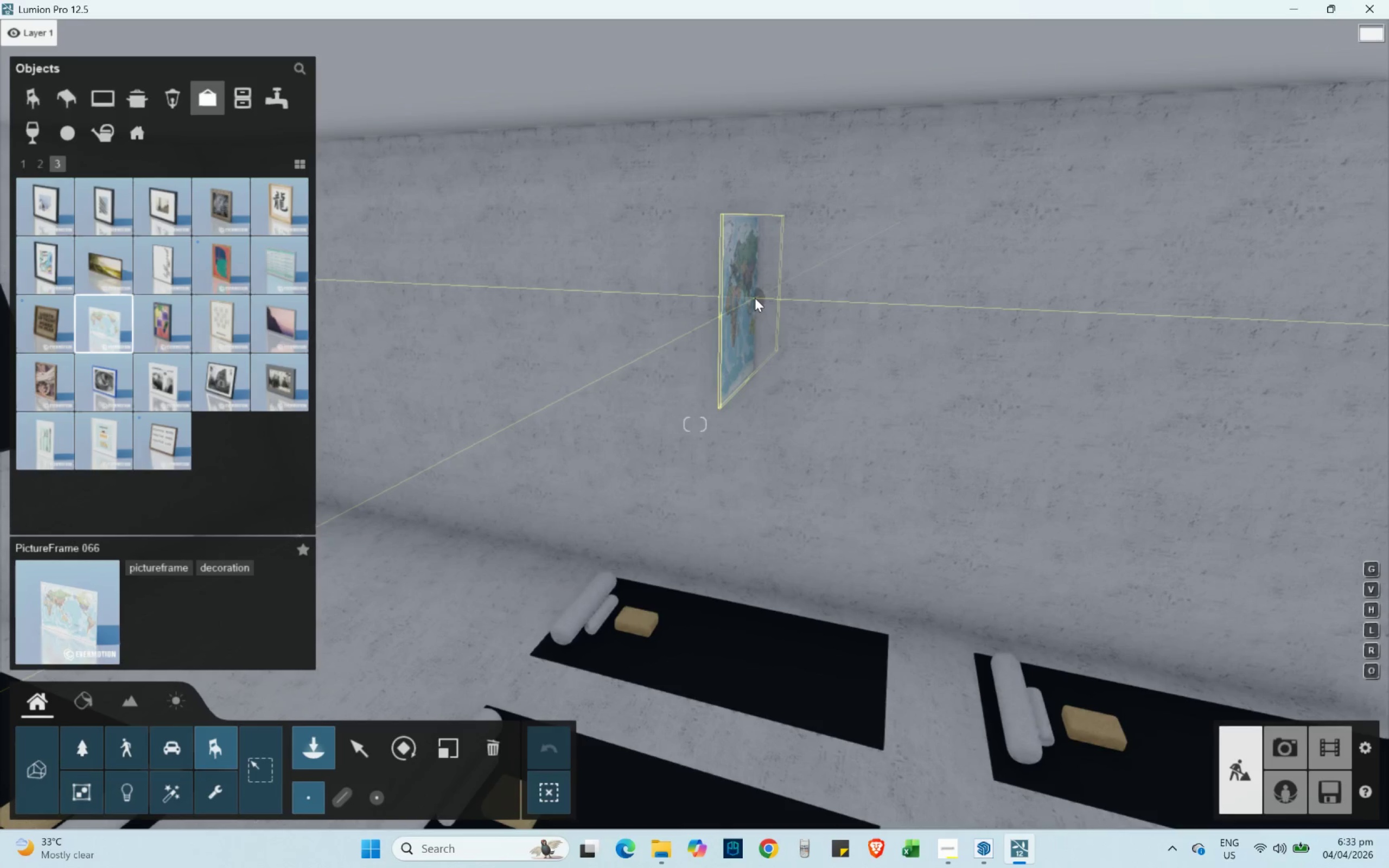 
hold_key(key=R, duration=1.33)
 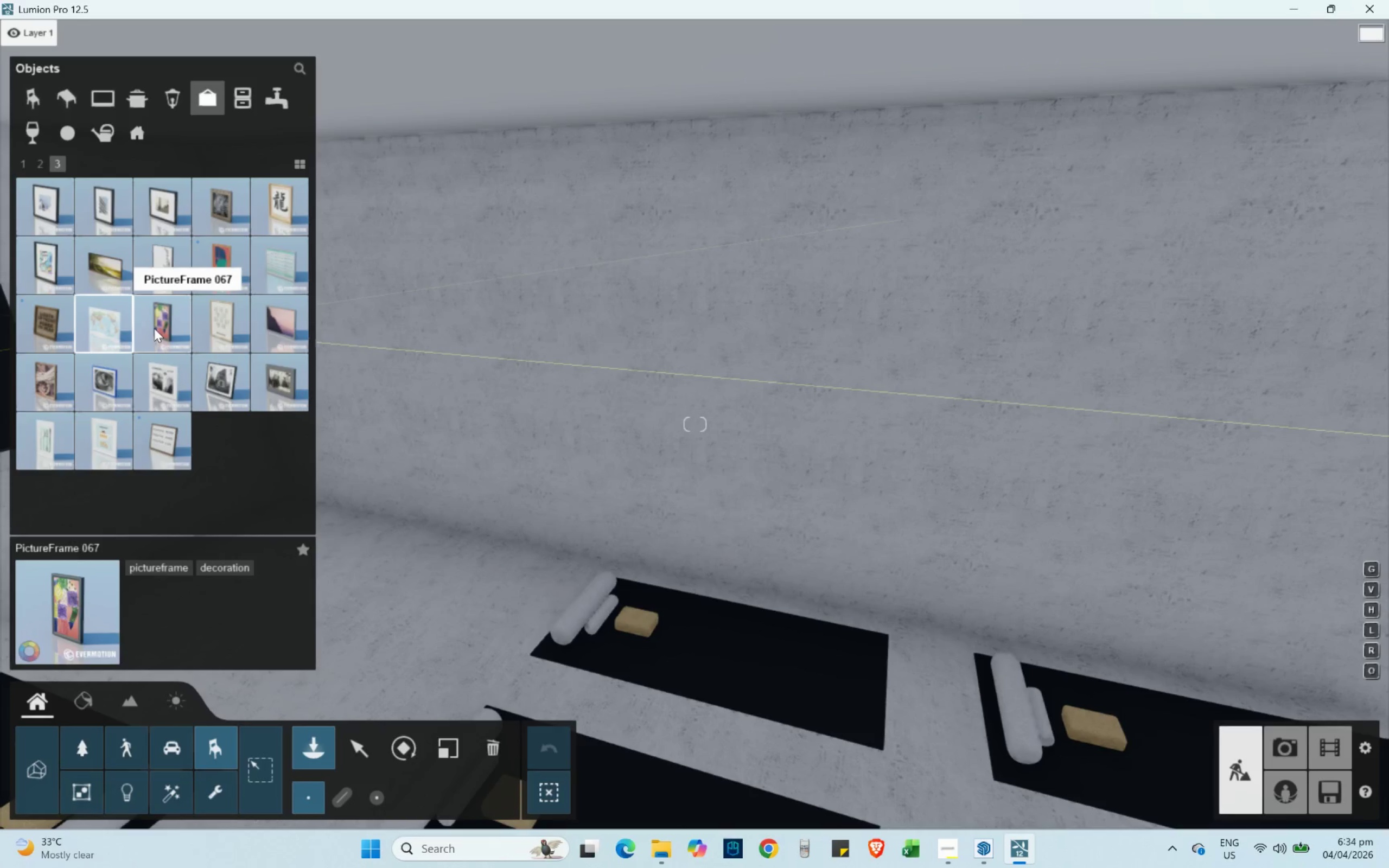 
left_click([154, 328])
 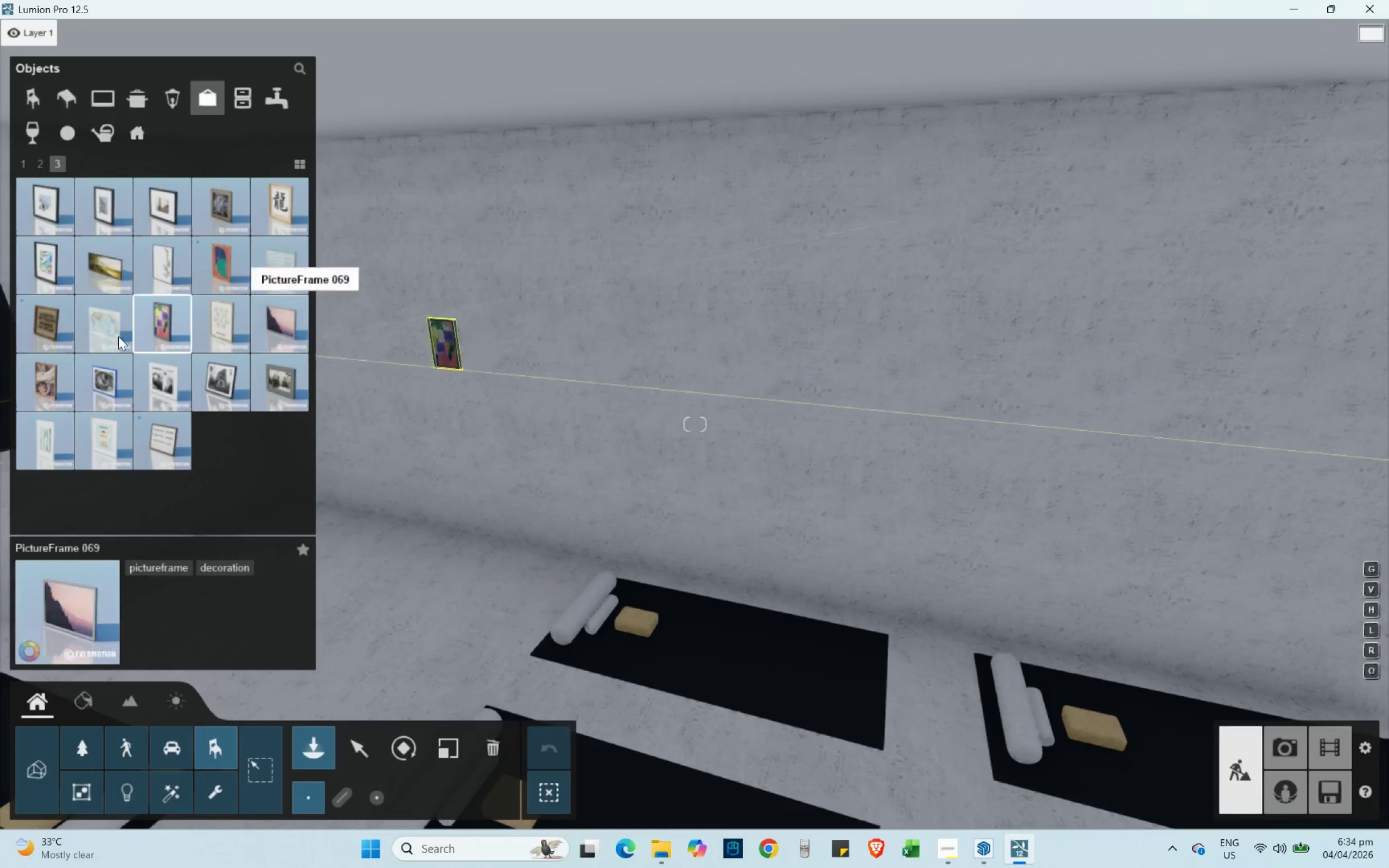 
left_click([36, 329])
 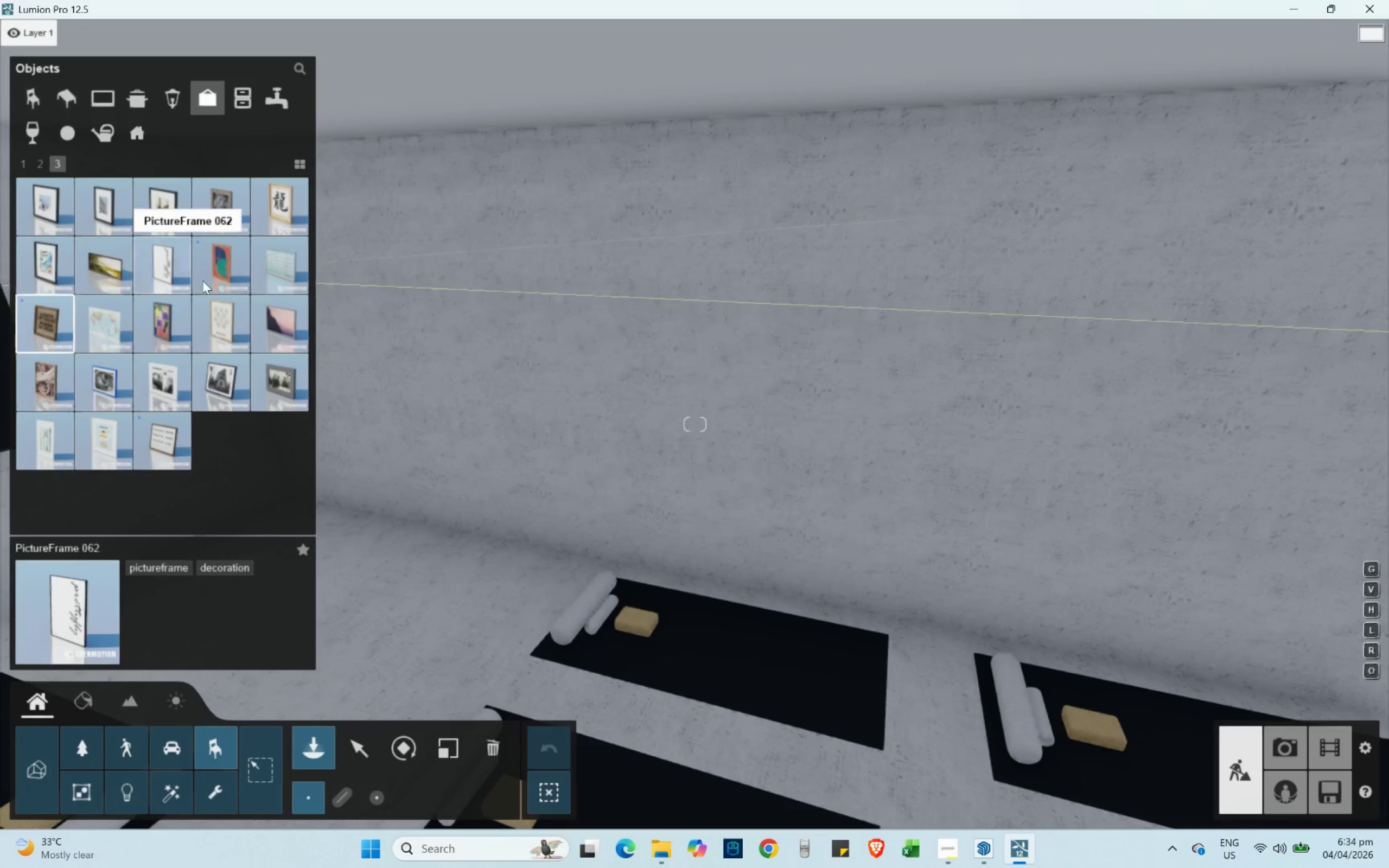 
left_click([286, 271])
 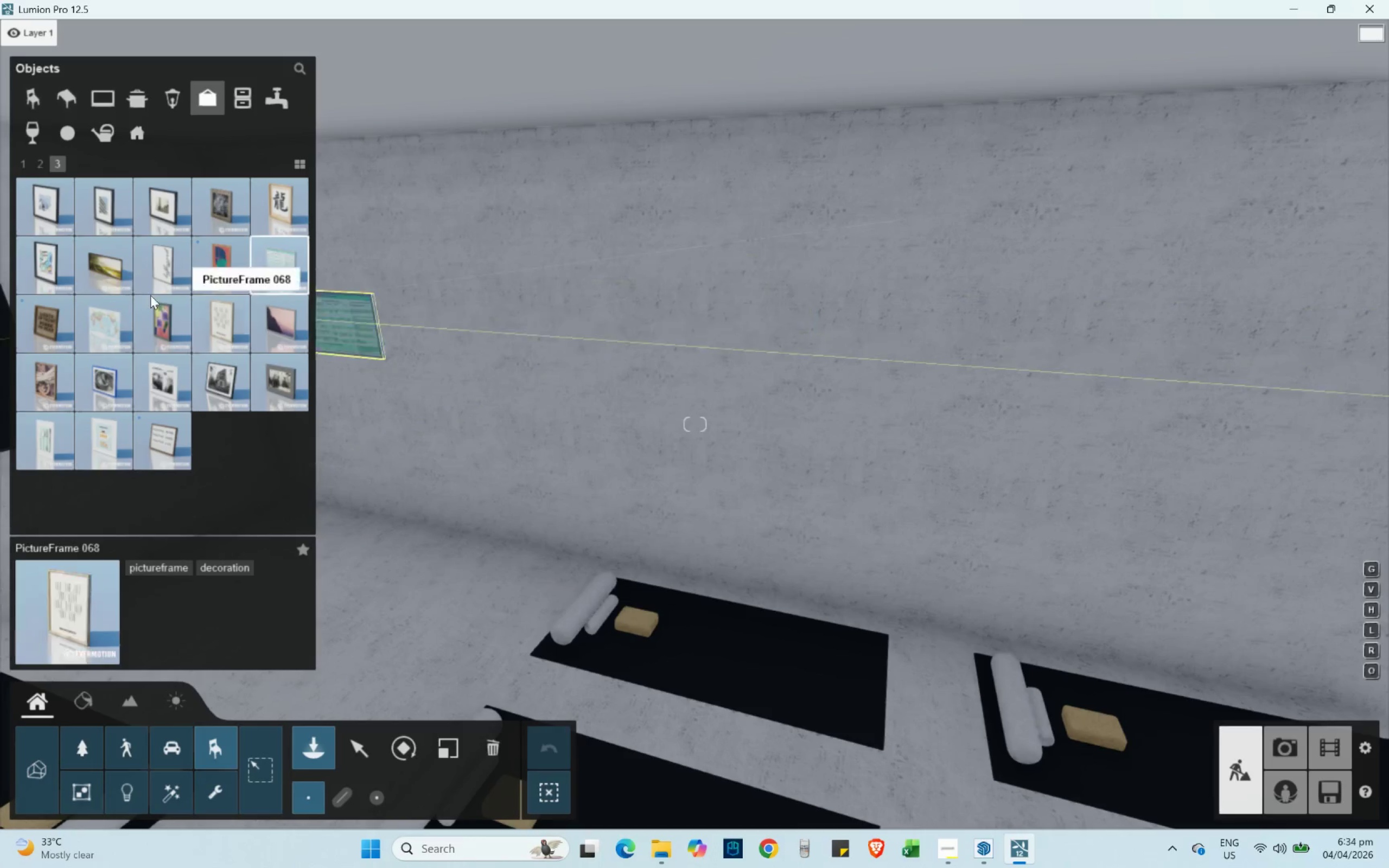 
left_click([109, 263])
 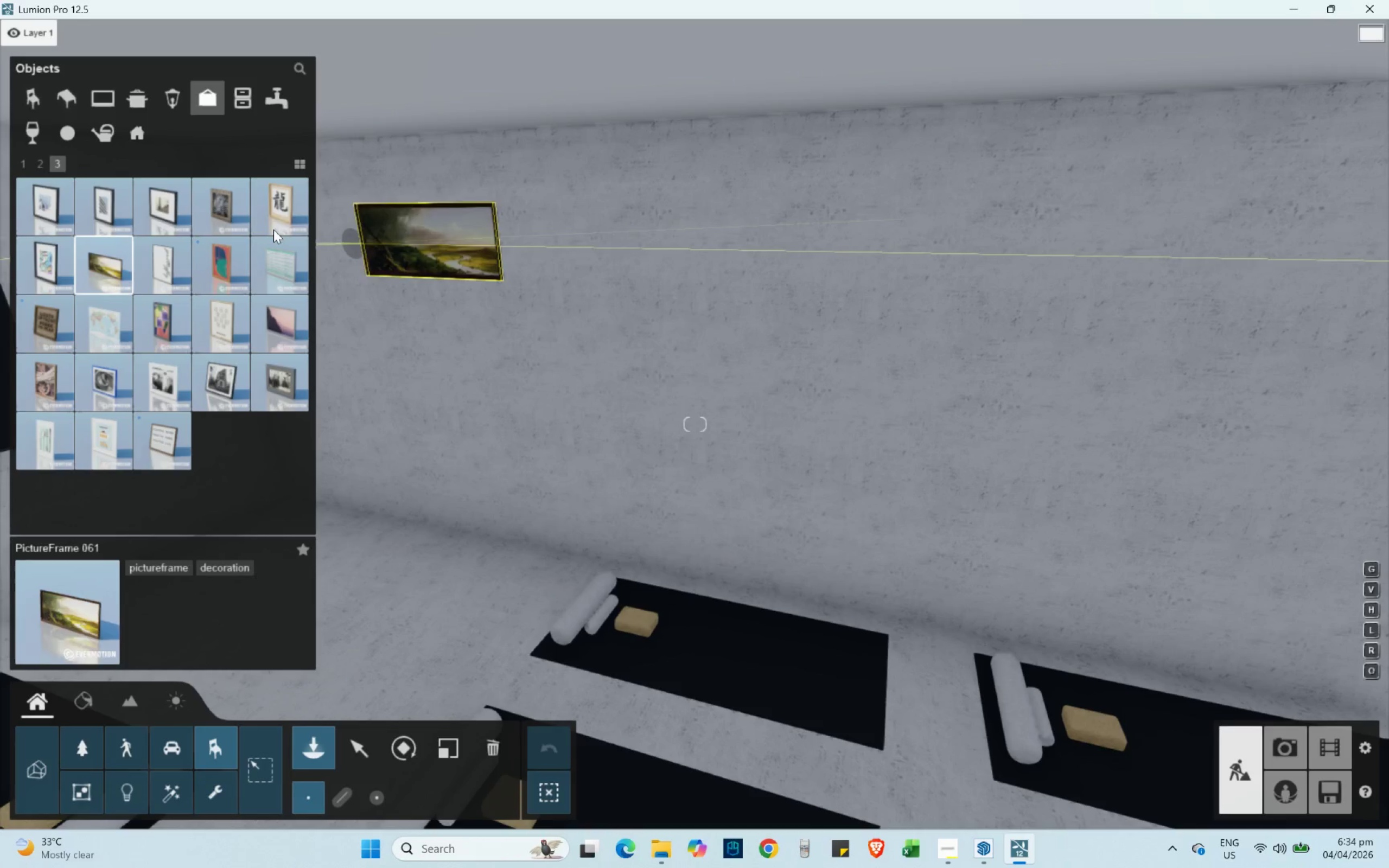 
left_click([43, 169])
 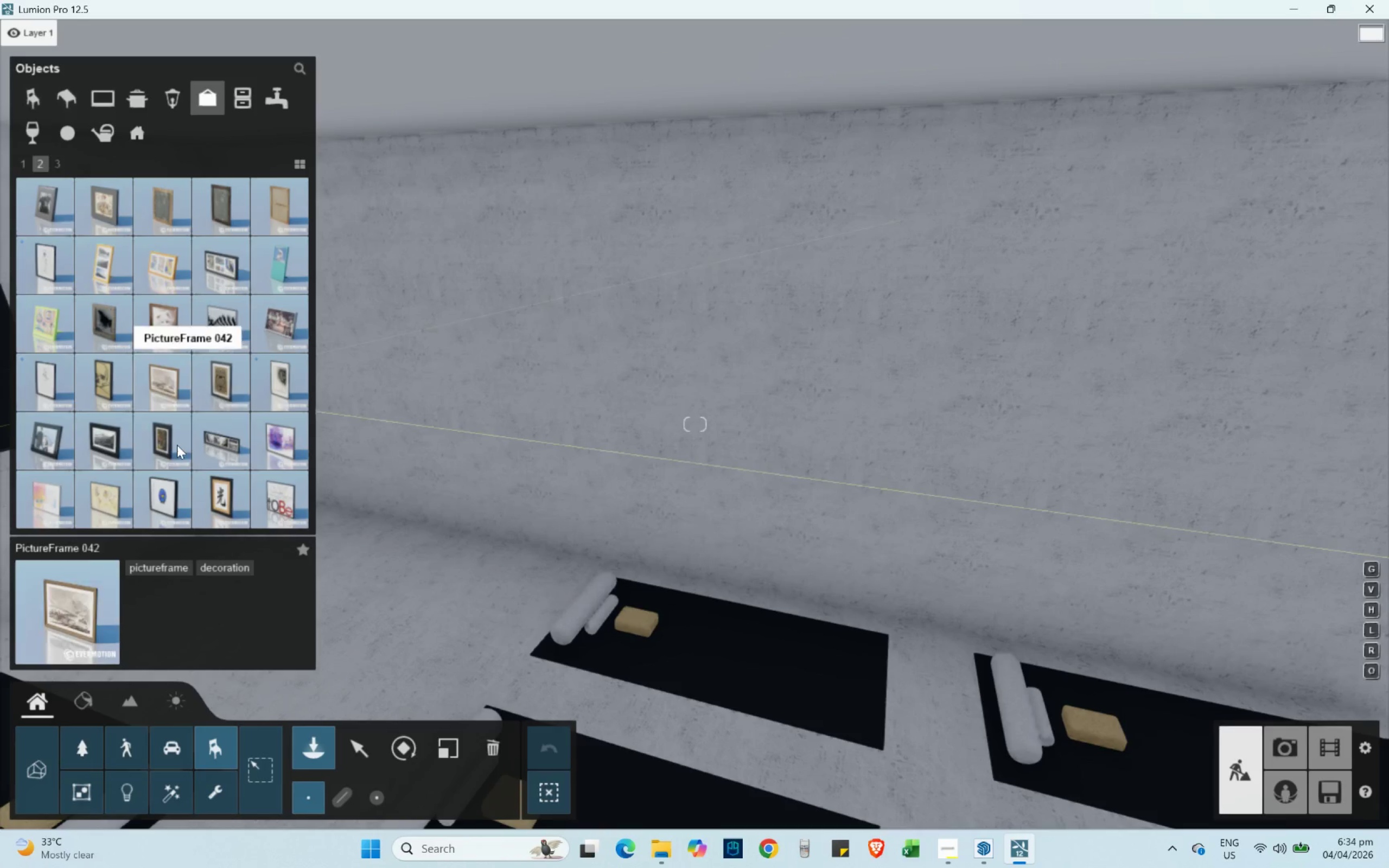 
left_click([221, 445])
 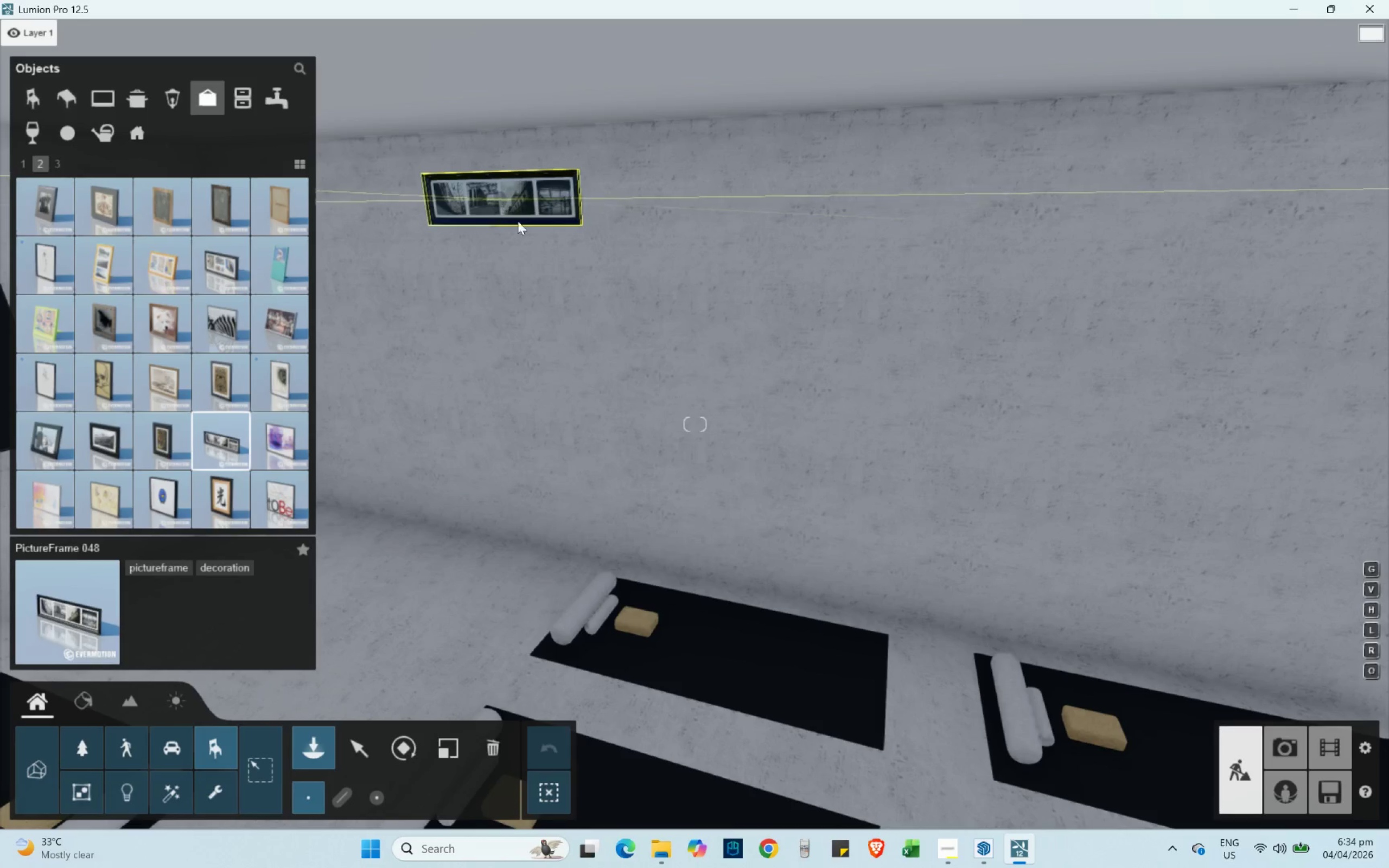 
wait(8.16)
 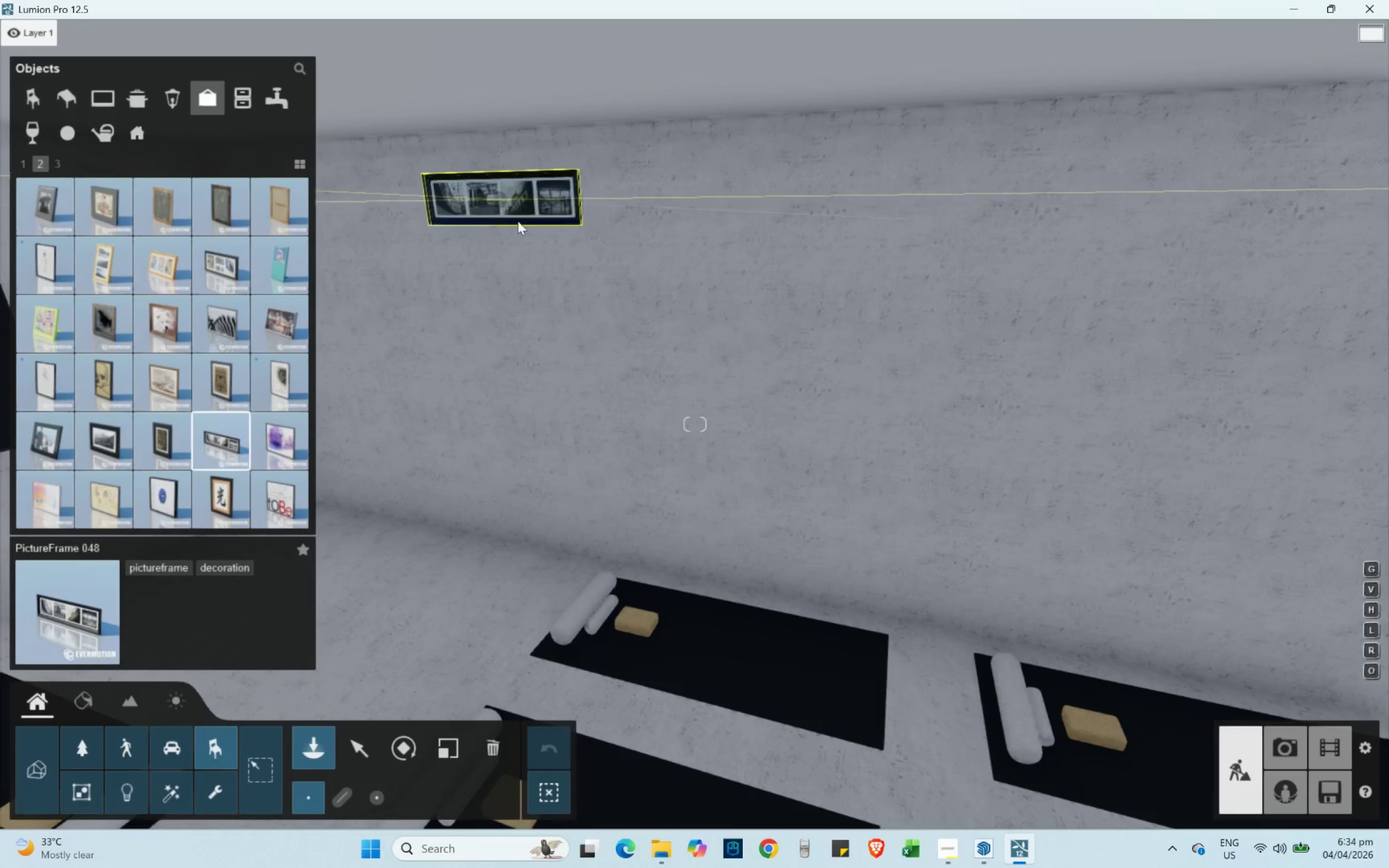 
left_click([27, 168])
 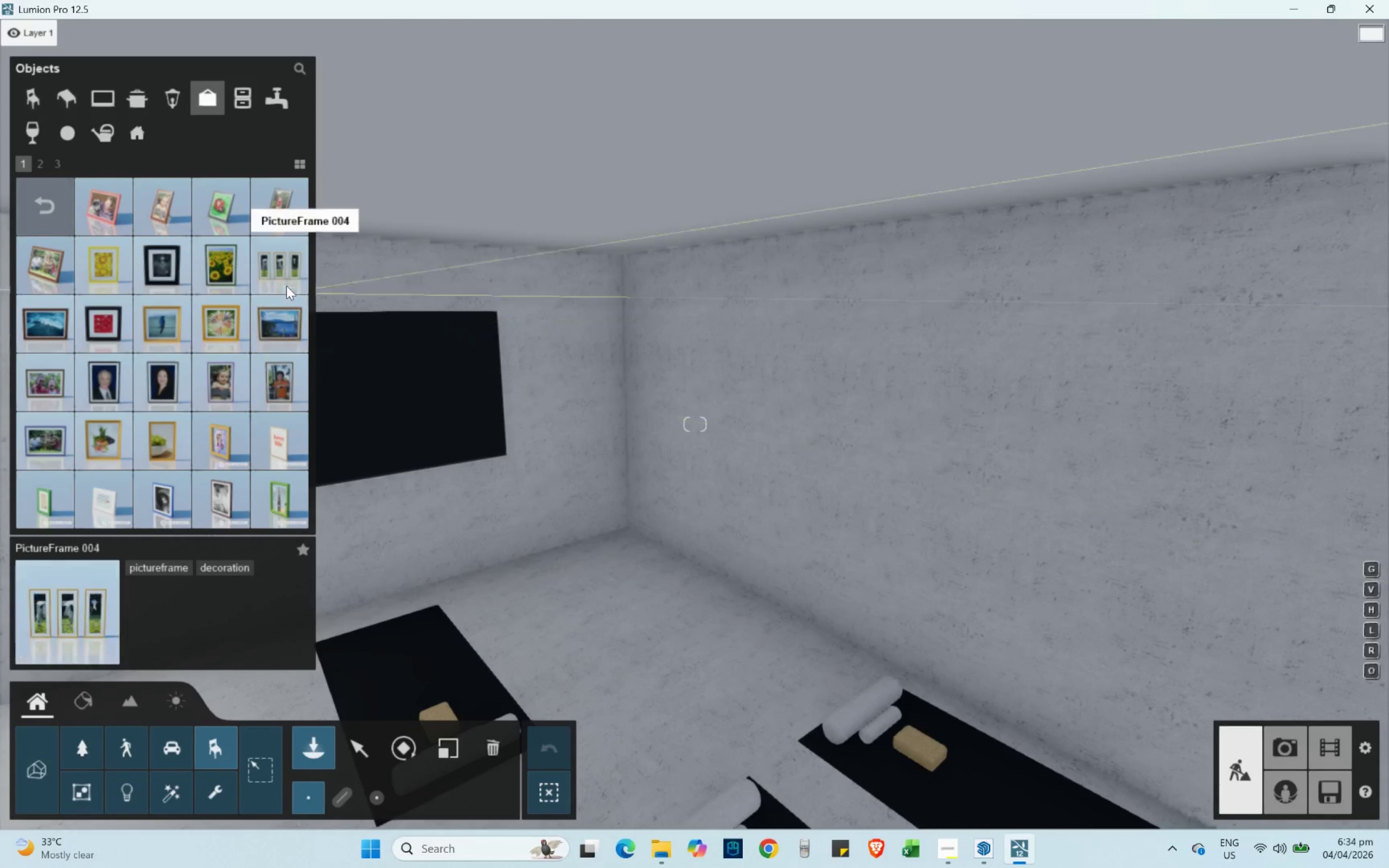 
left_click([285, 283])
 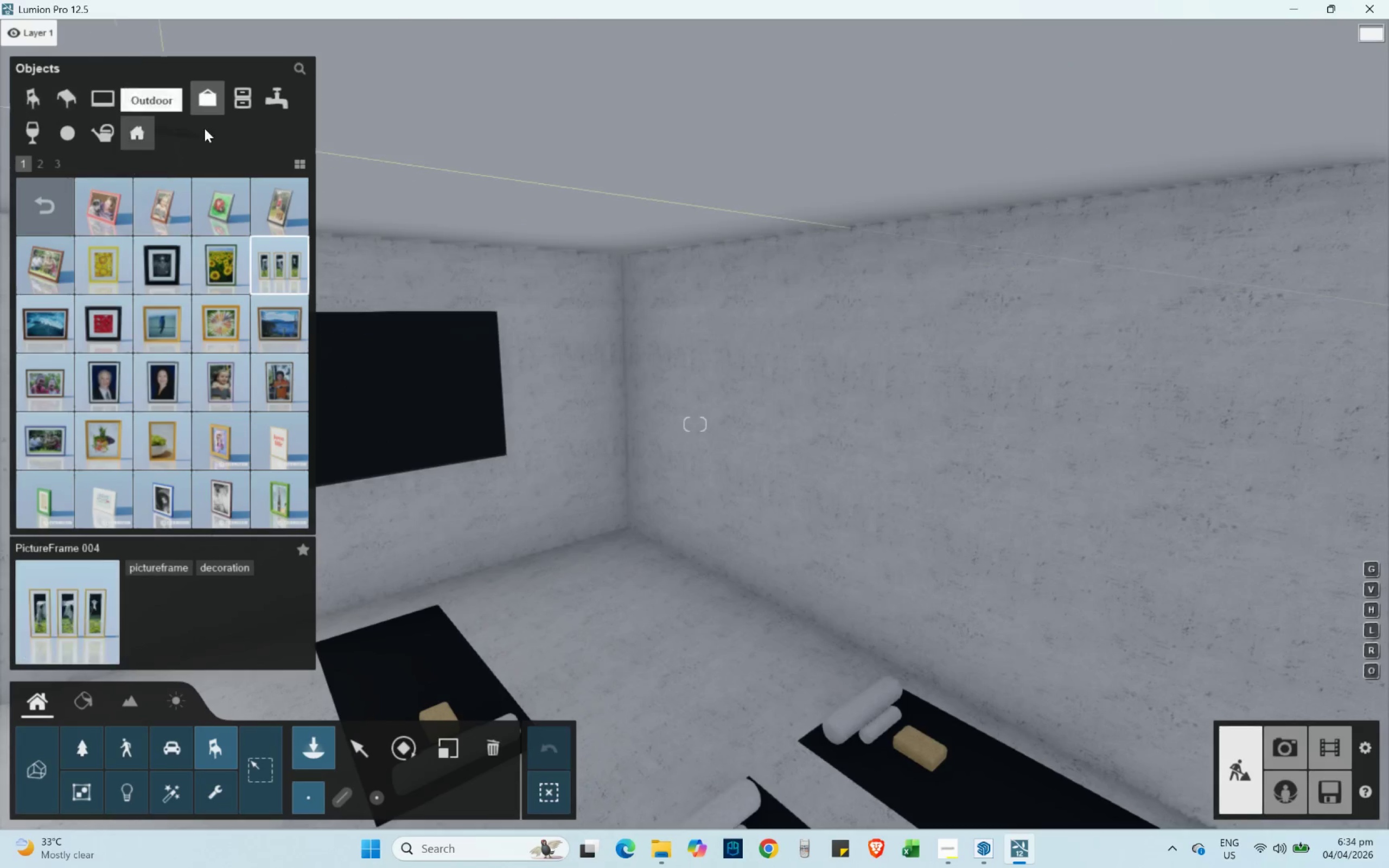 
wait(8.03)
 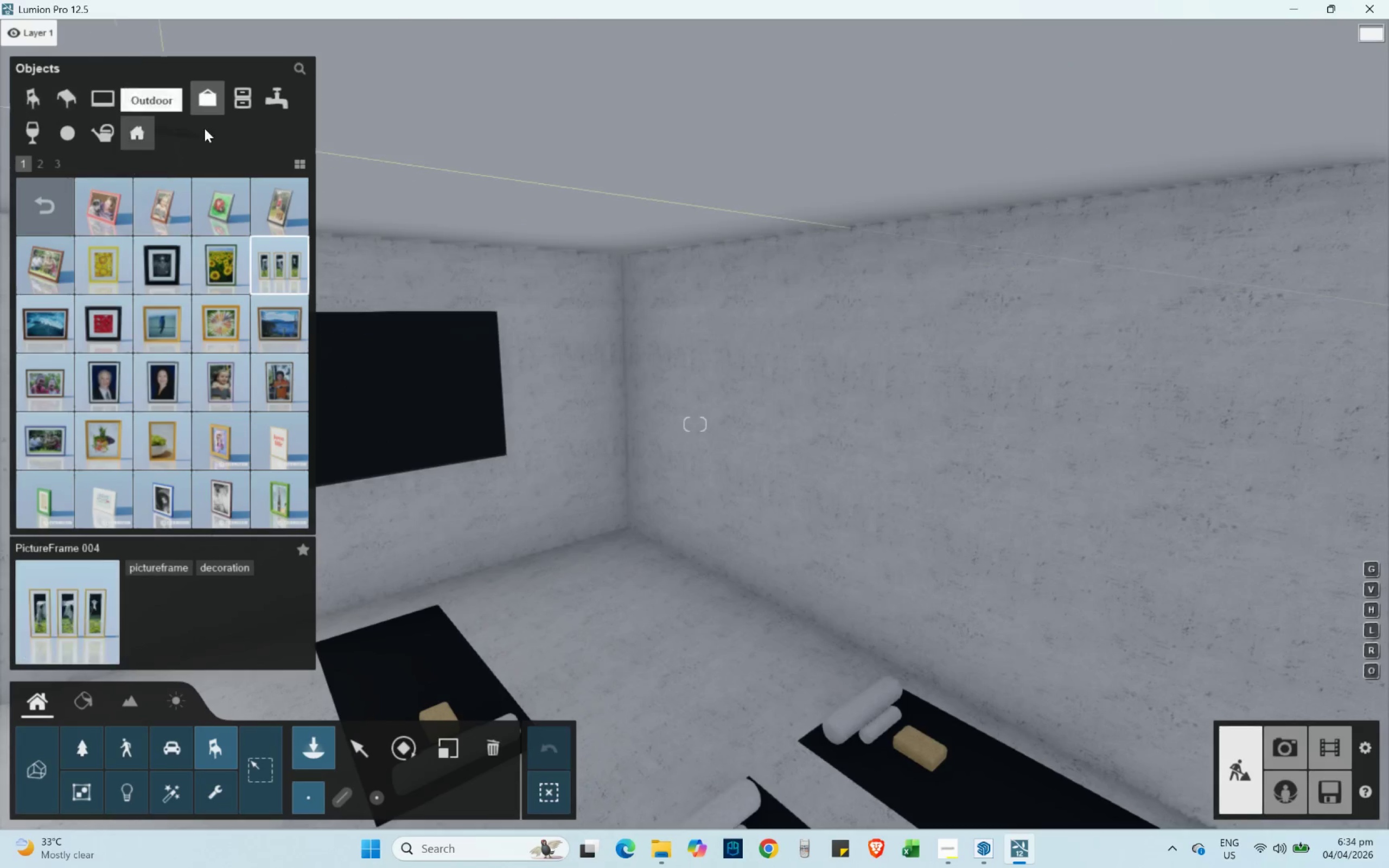 
left_click([219, 87])
 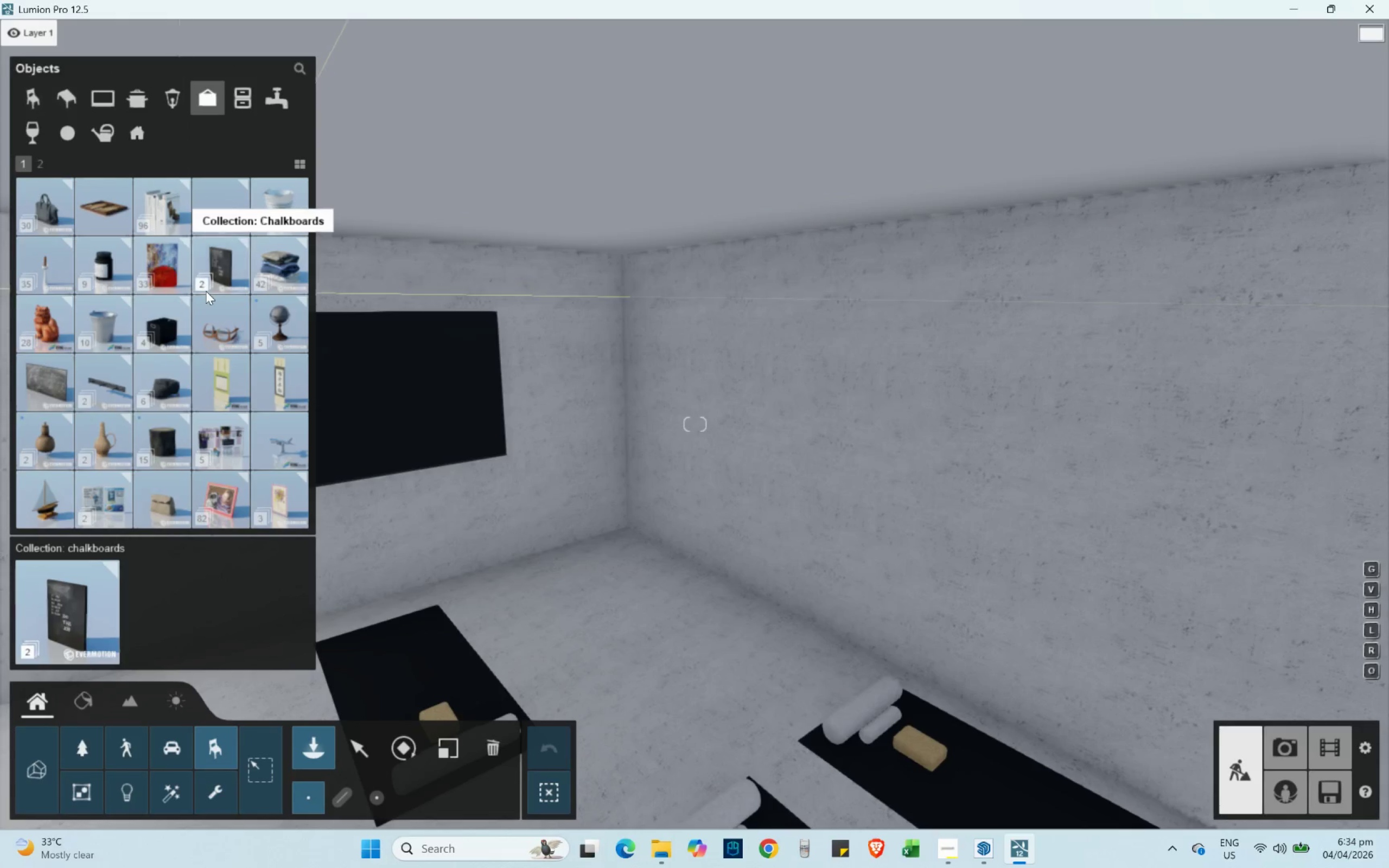 
left_click([179, 287])
 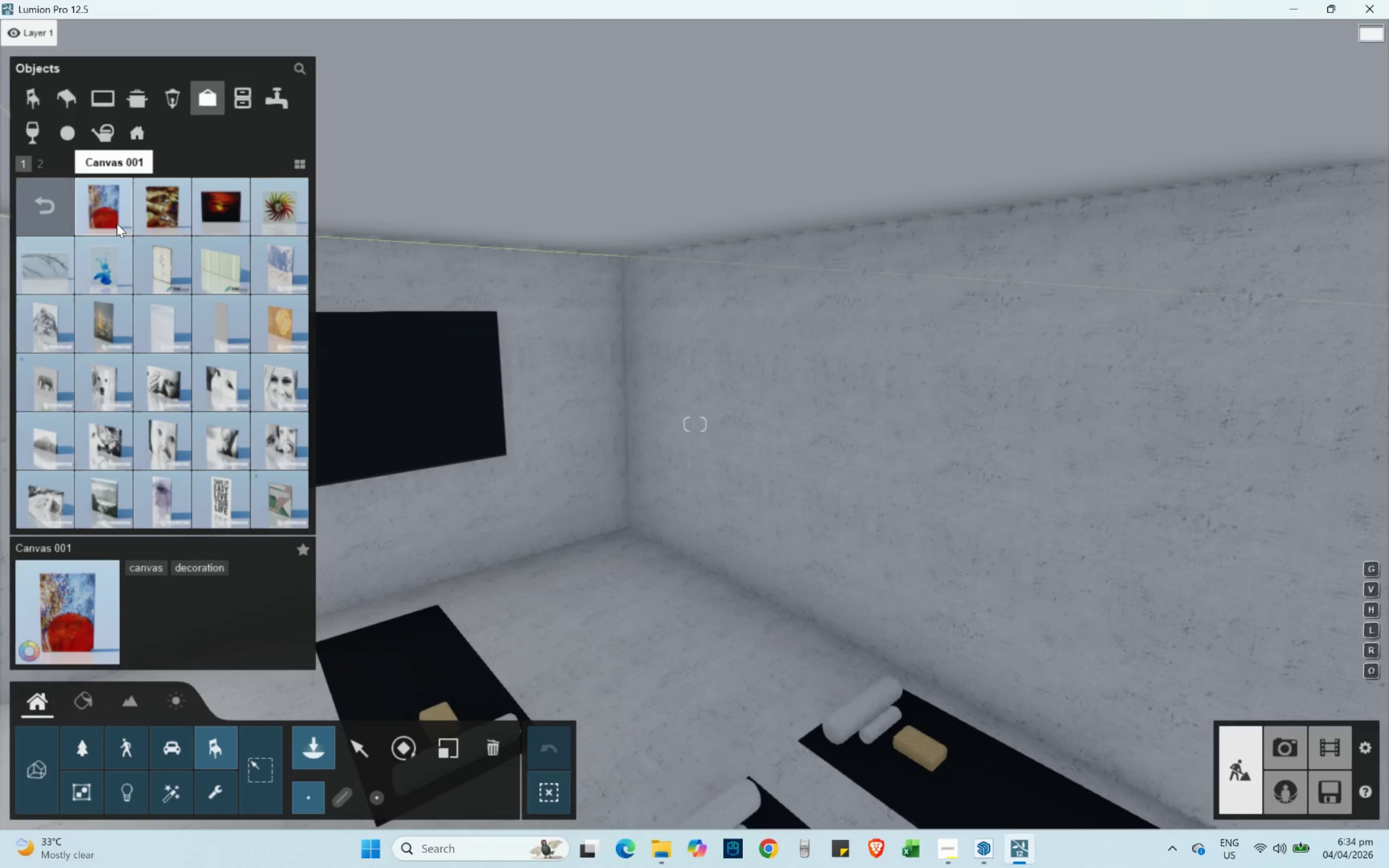 
left_click([105, 210])
 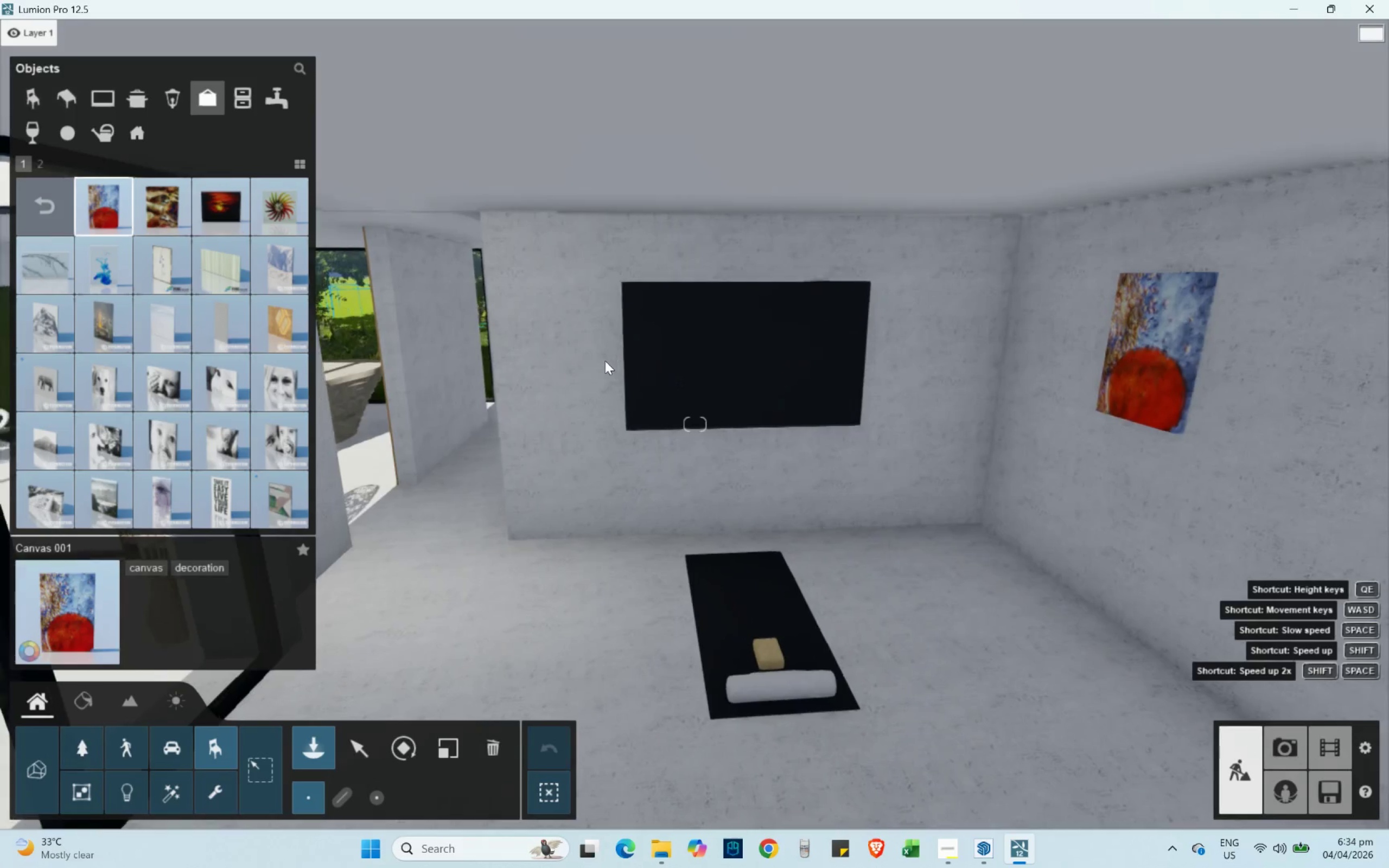 
wait(5.09)
 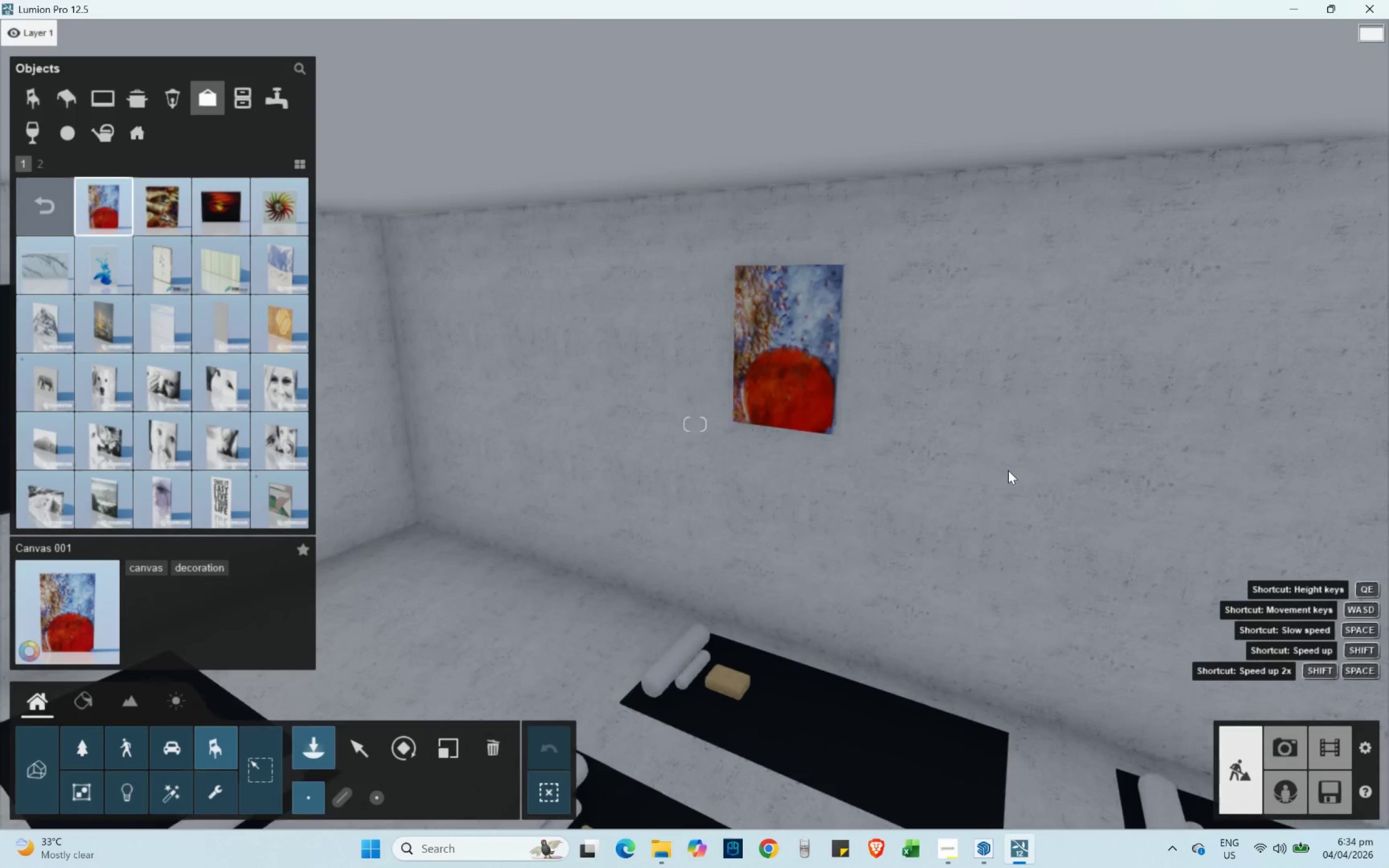 
hold_key(key=R, duration=0.72)
 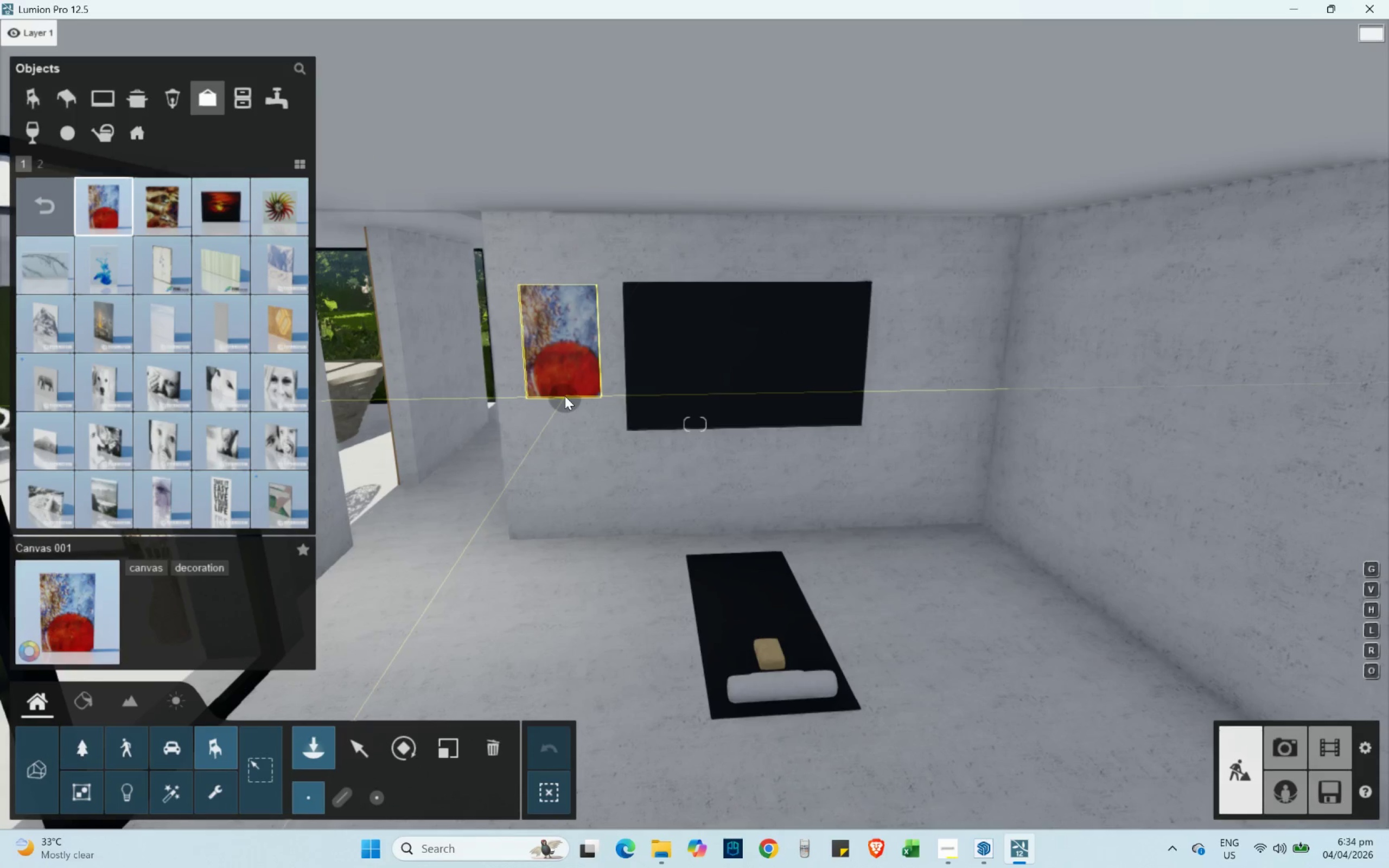 
left_click([565, 396])
 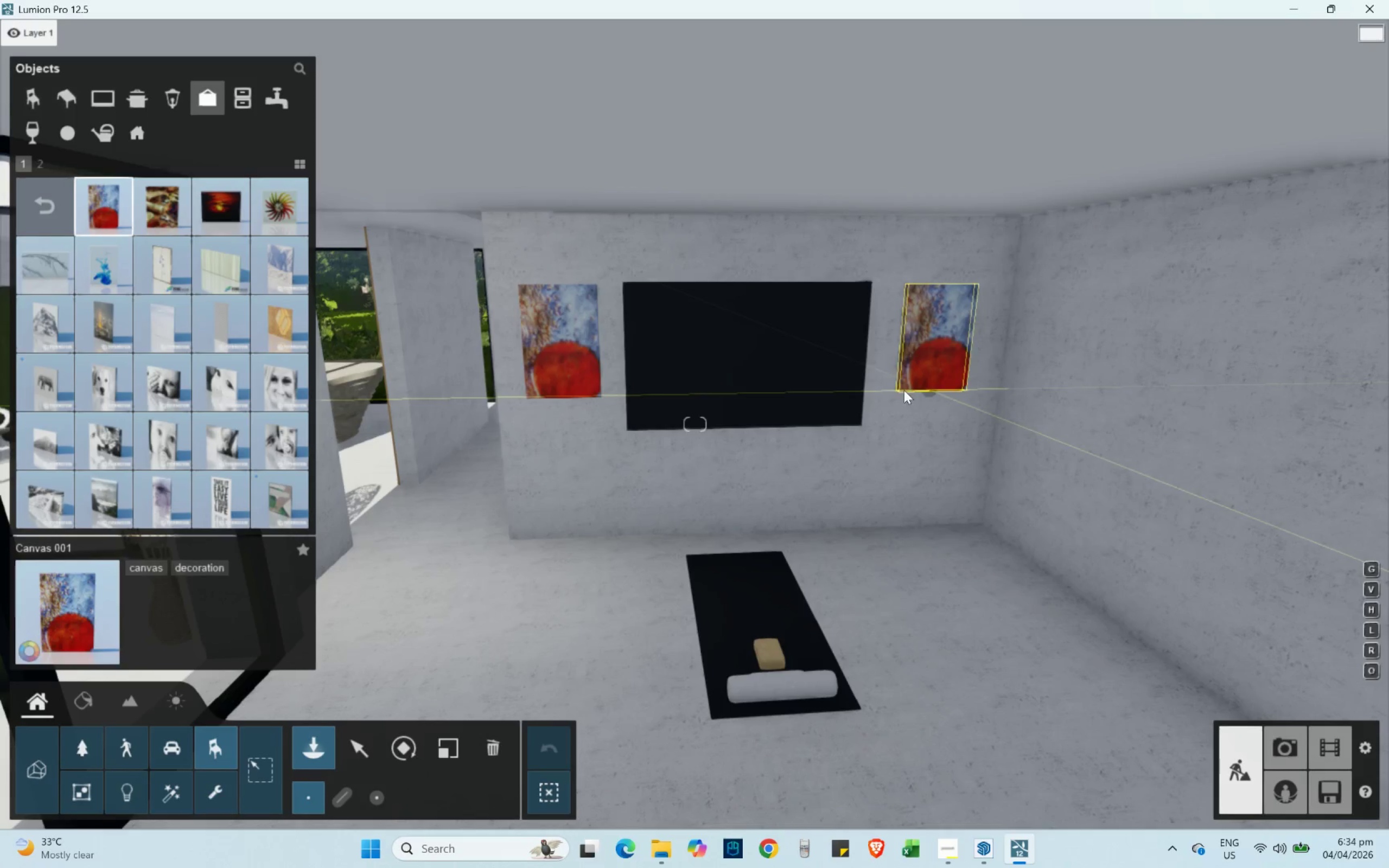 
left_click([285, 218])
 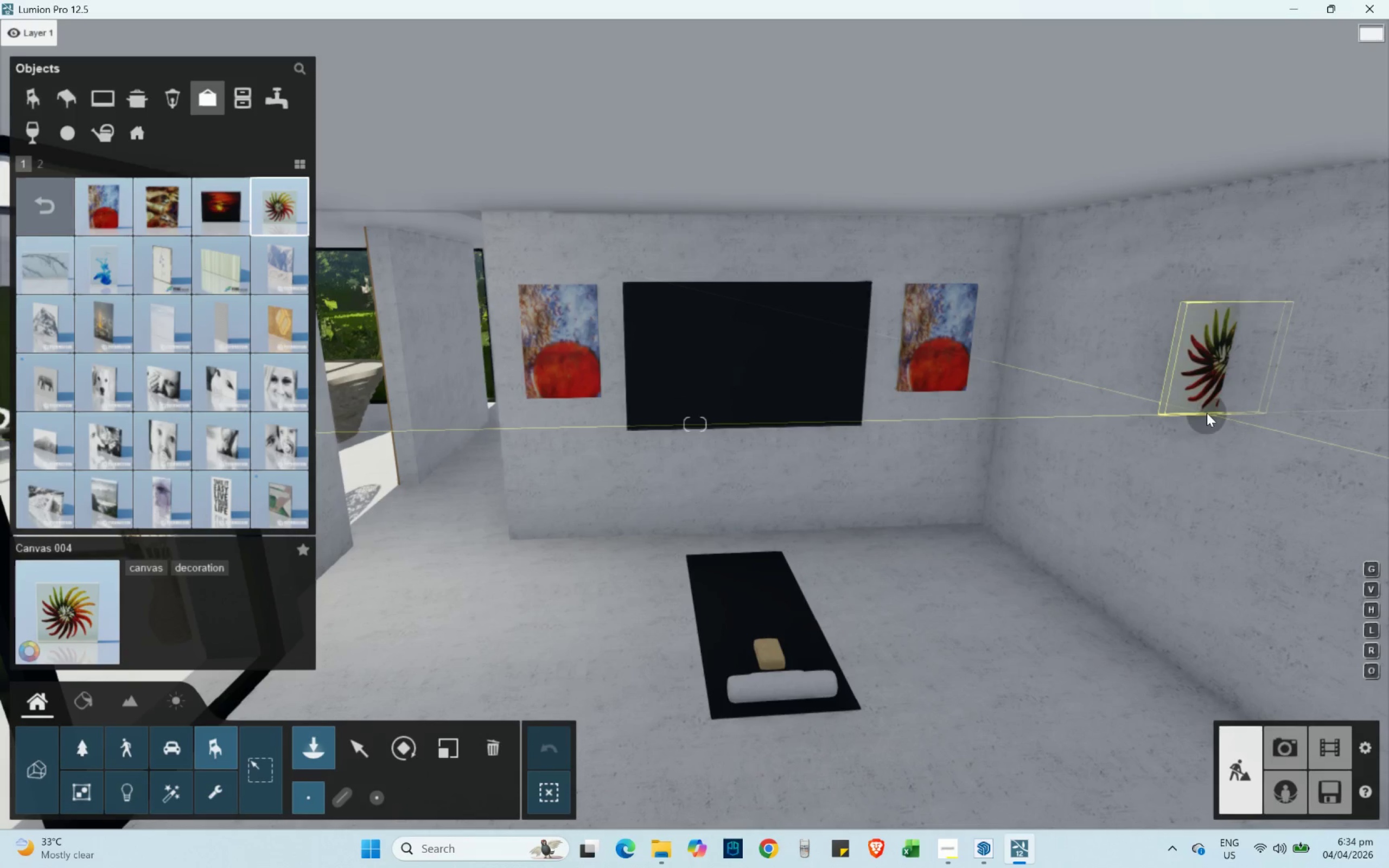 
hold_key(key=R, duration=1.33)
 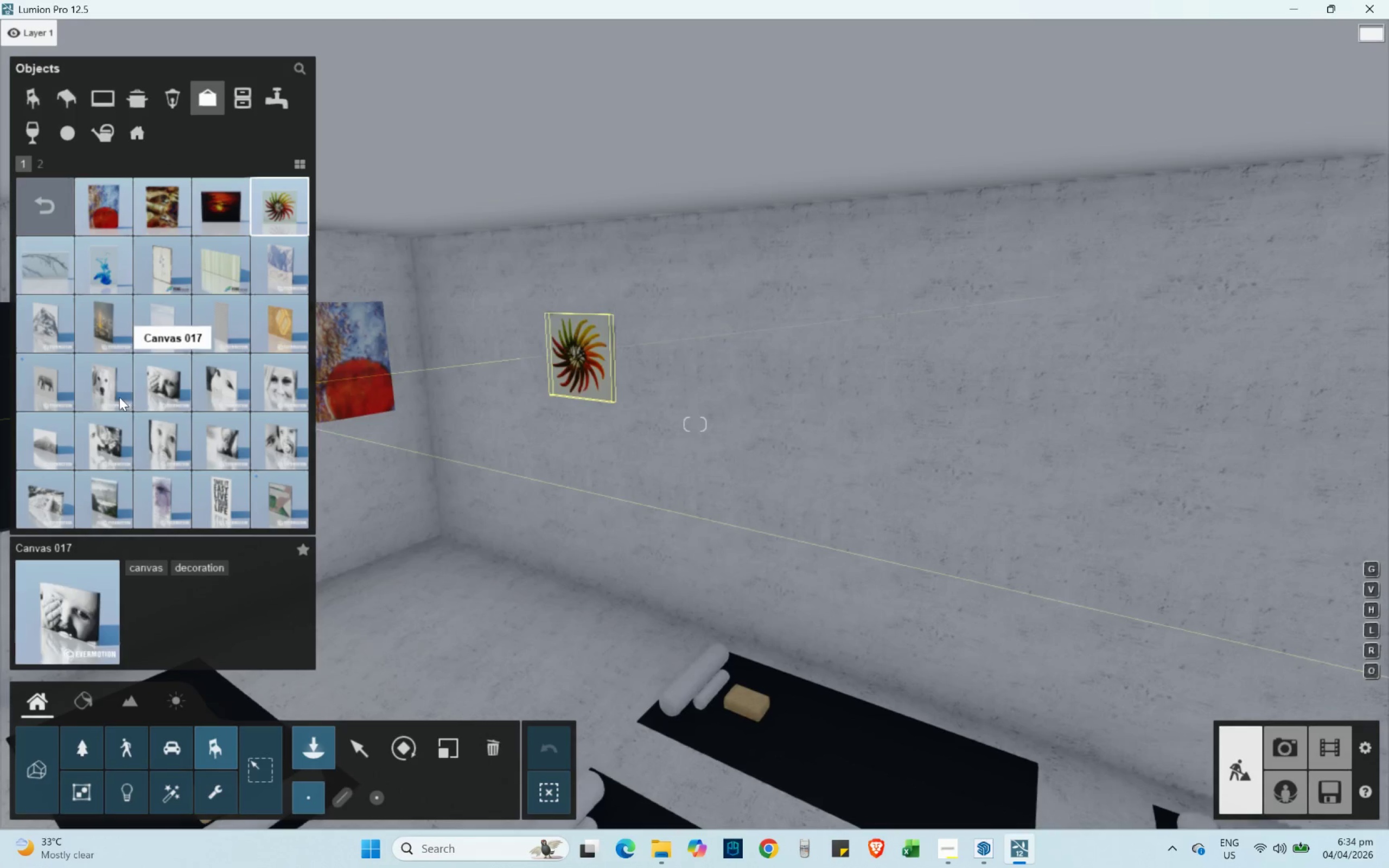 
left_click([104, 391])
 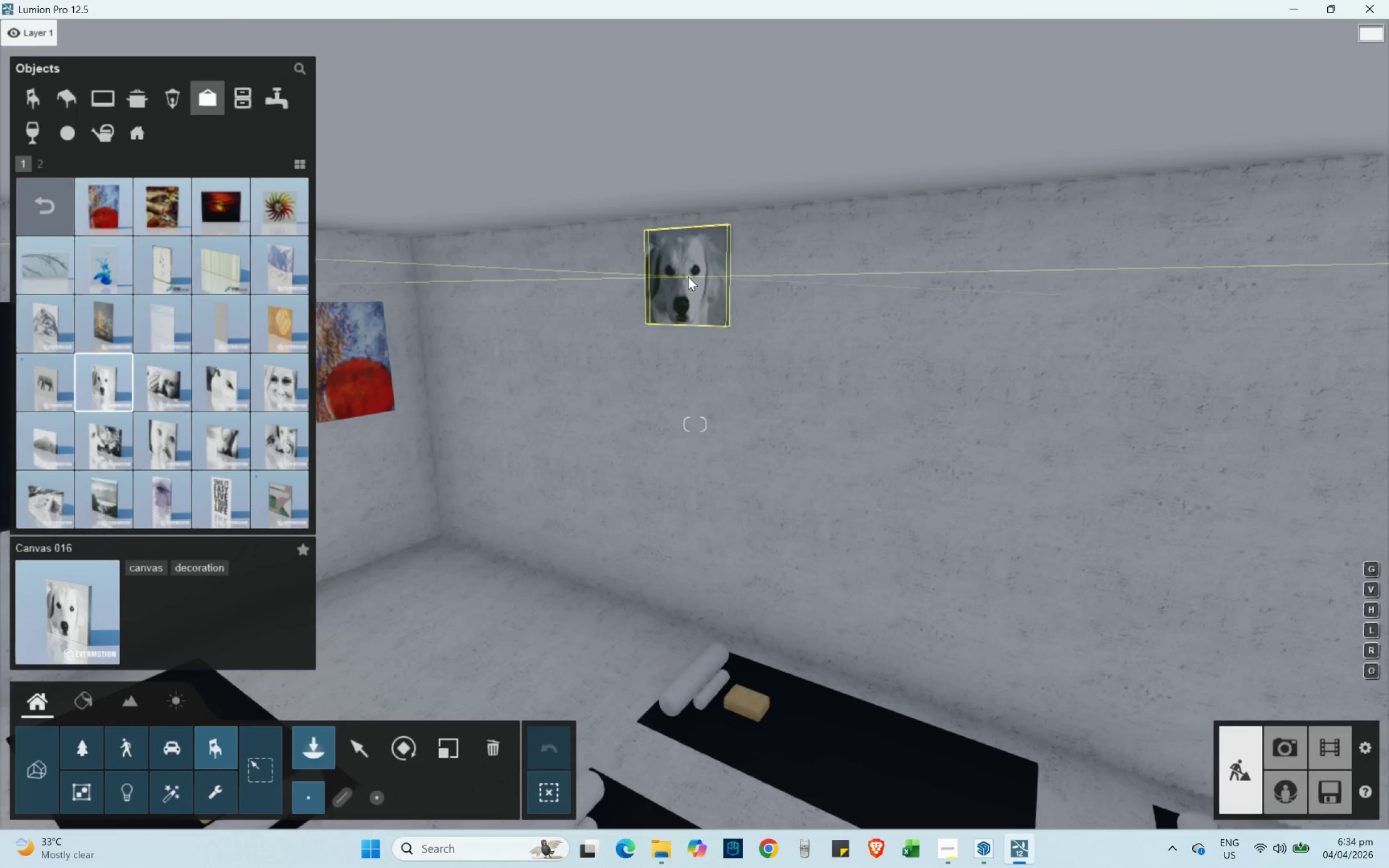 
left_click([161, 390])
 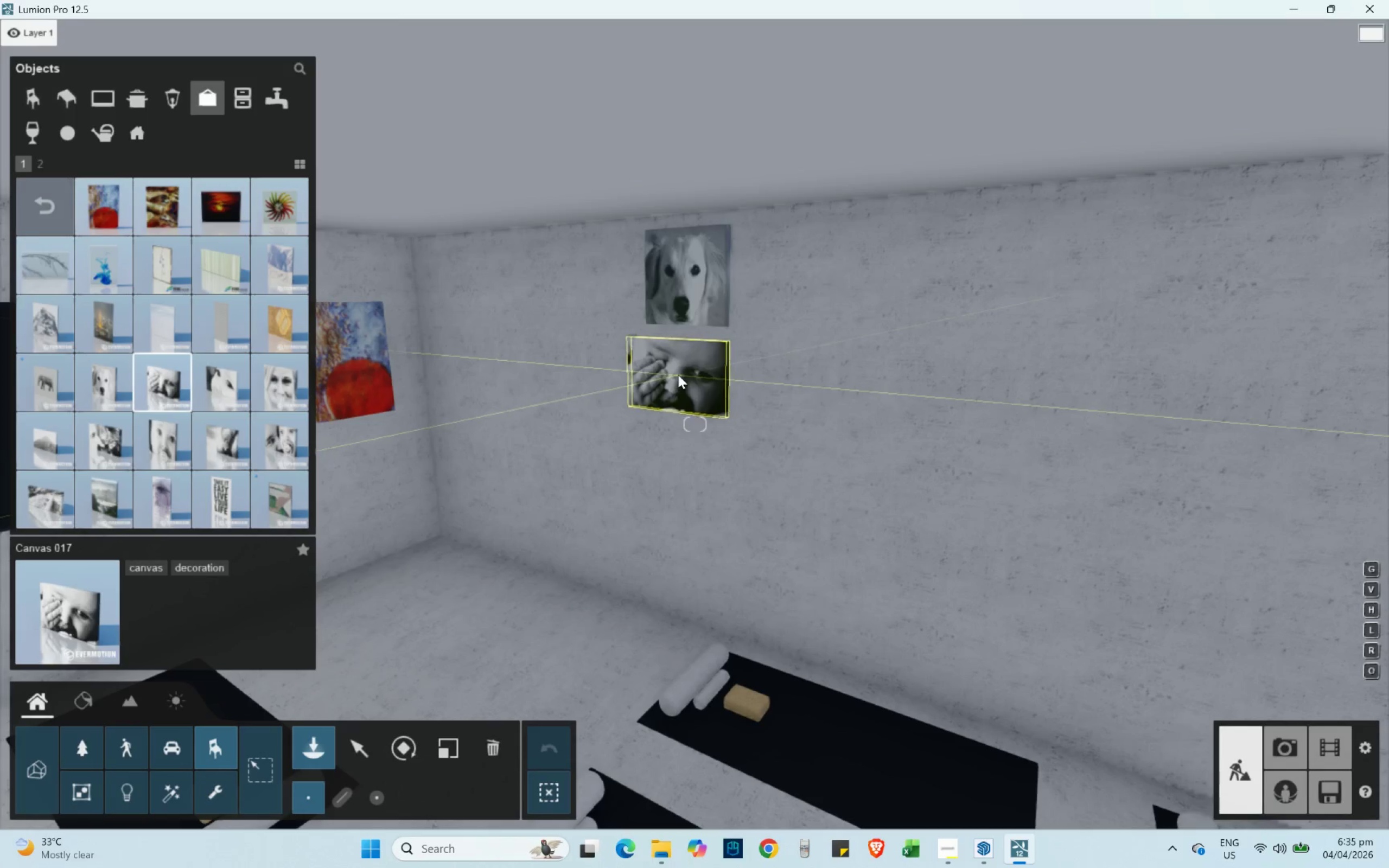 
left_click([679, 375])
 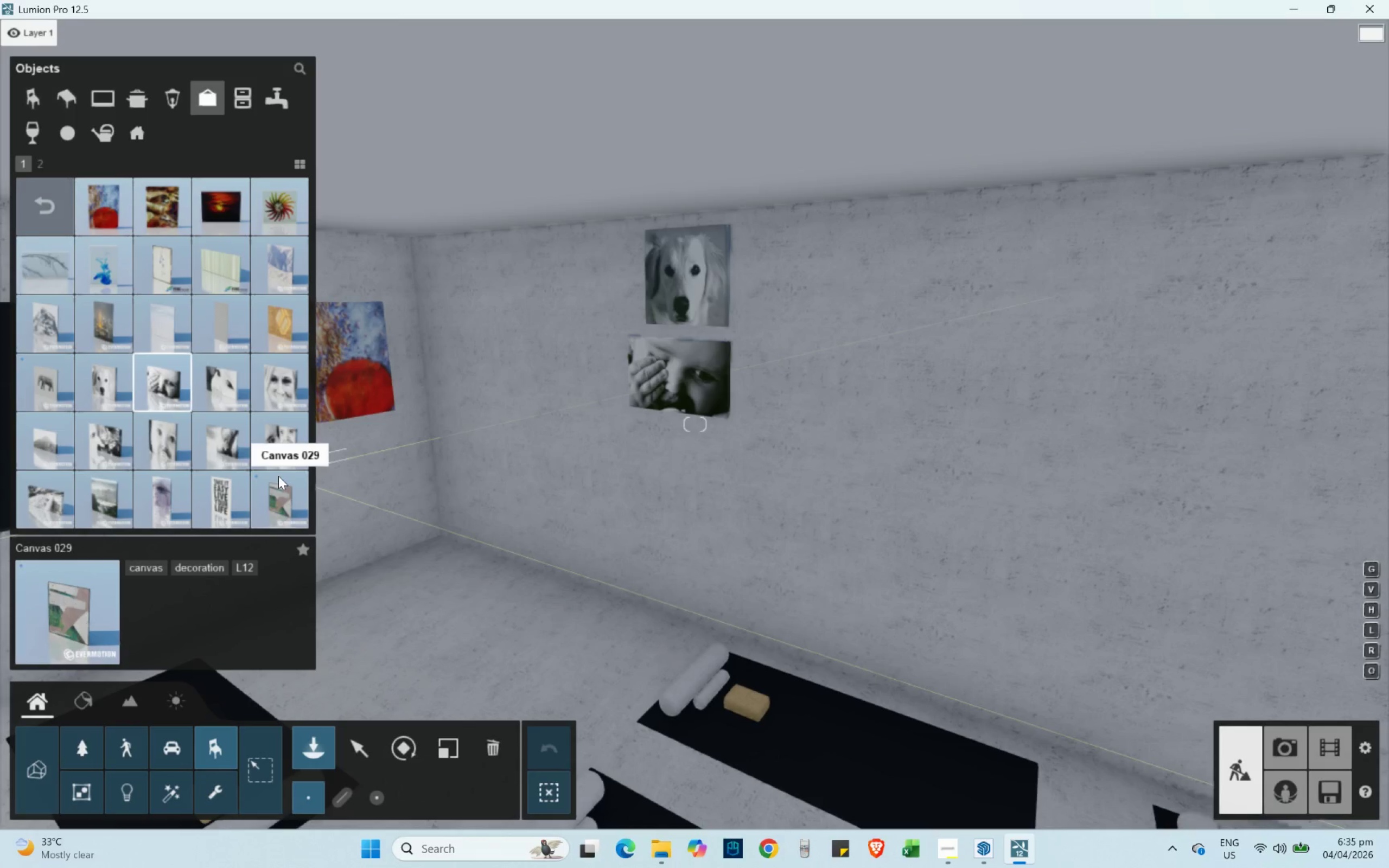 
left_click([223, 488])
 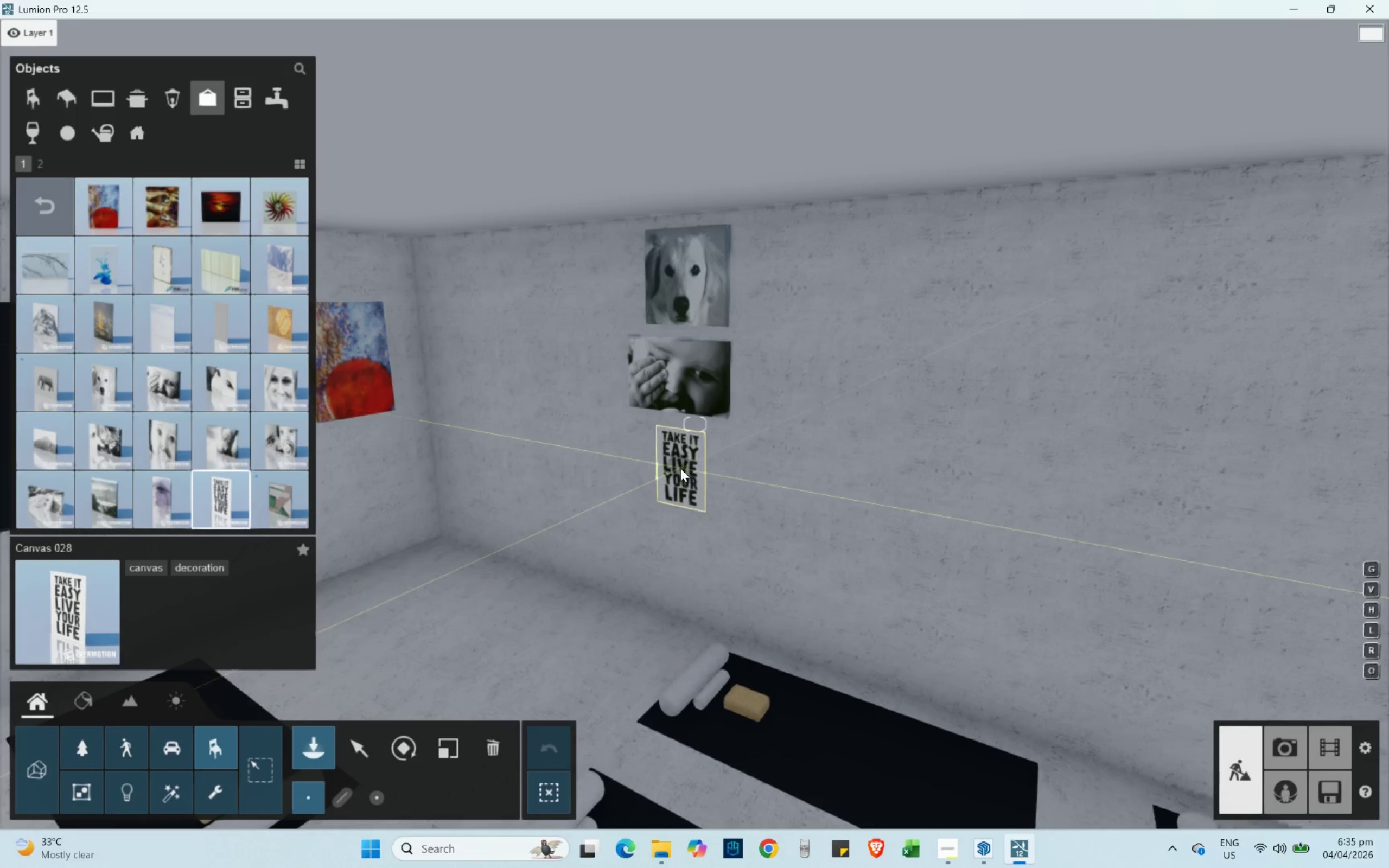 
left_click([654, 460])
 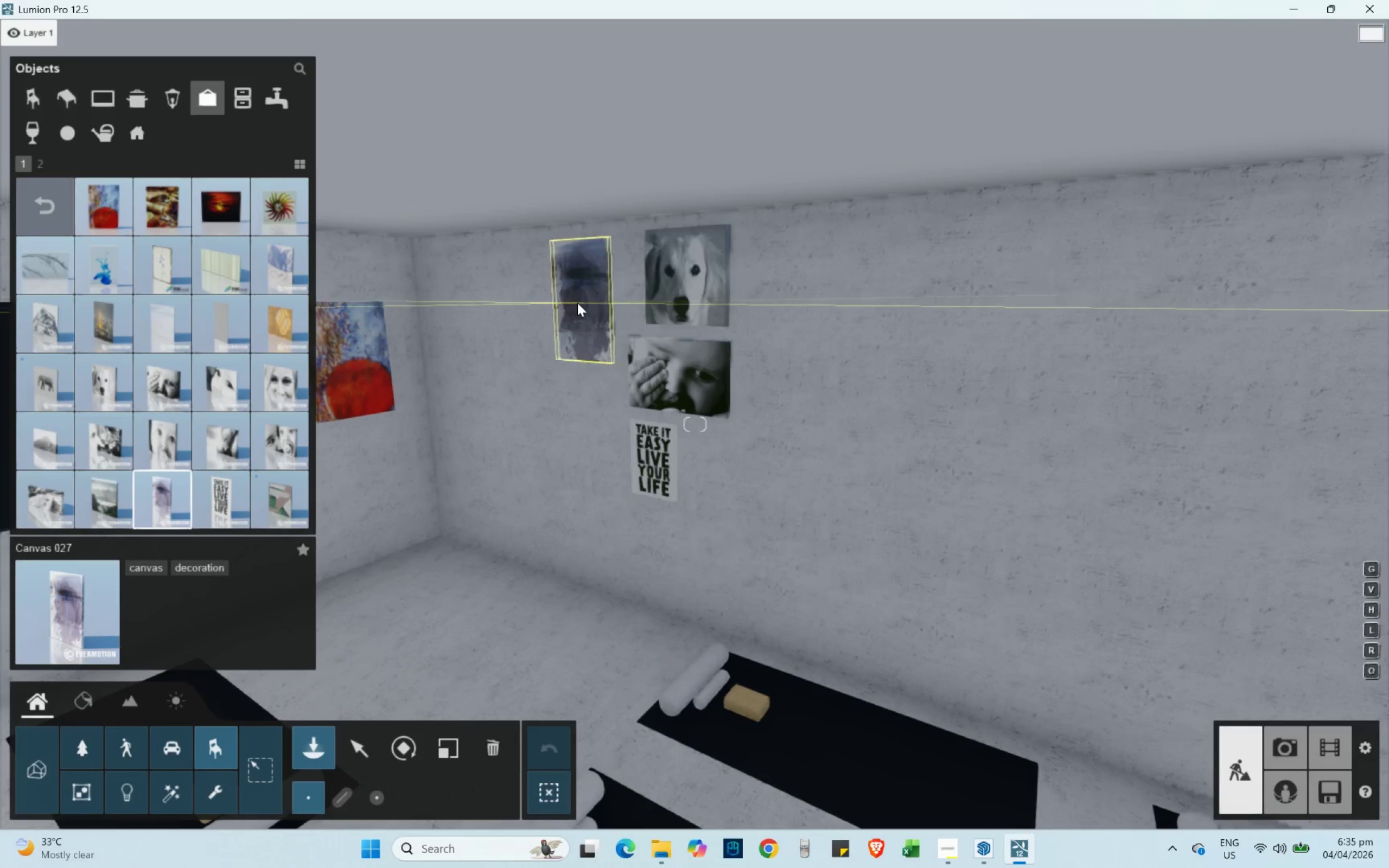 
wait(8.05)
 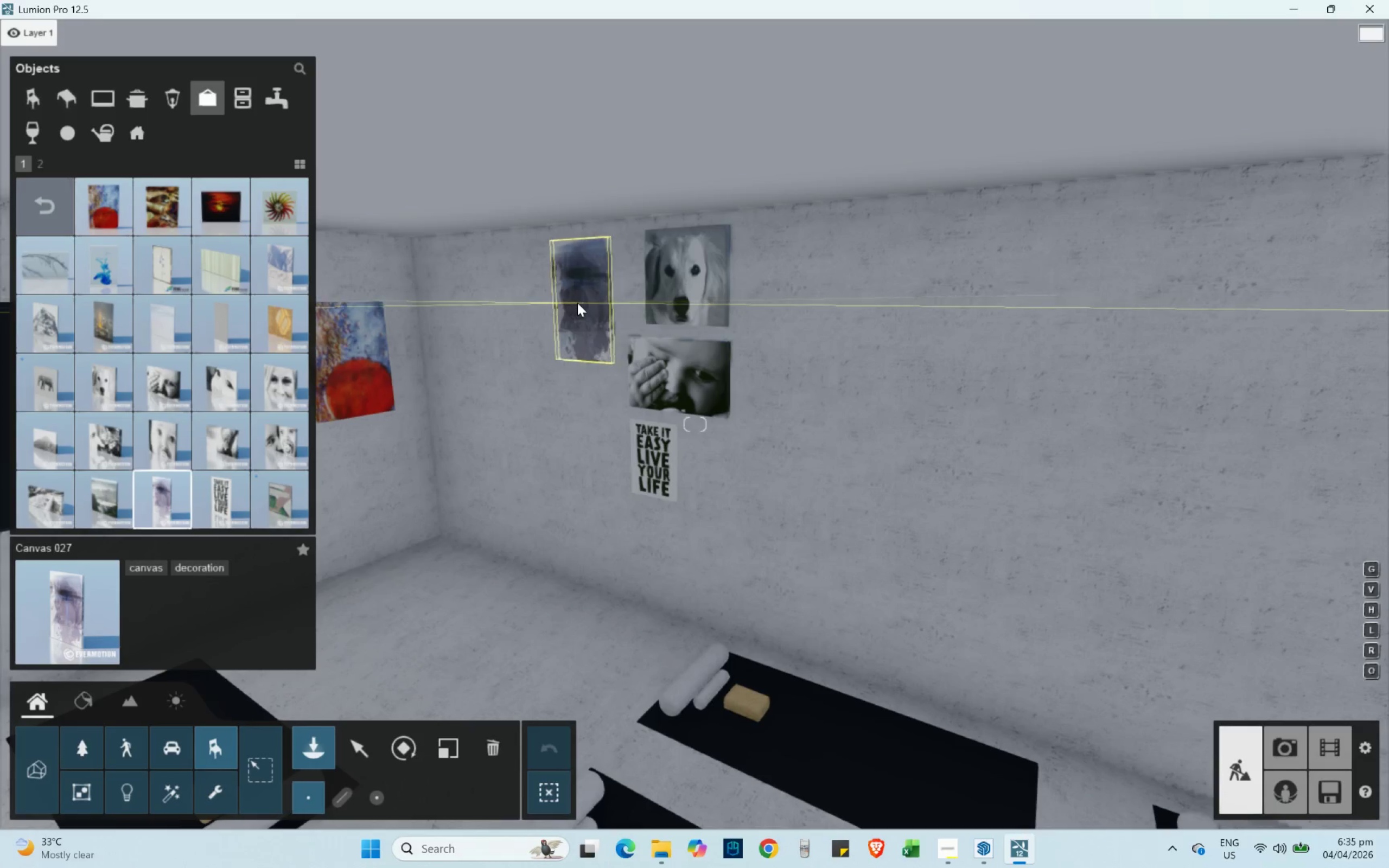 
left_click([781, 303])
 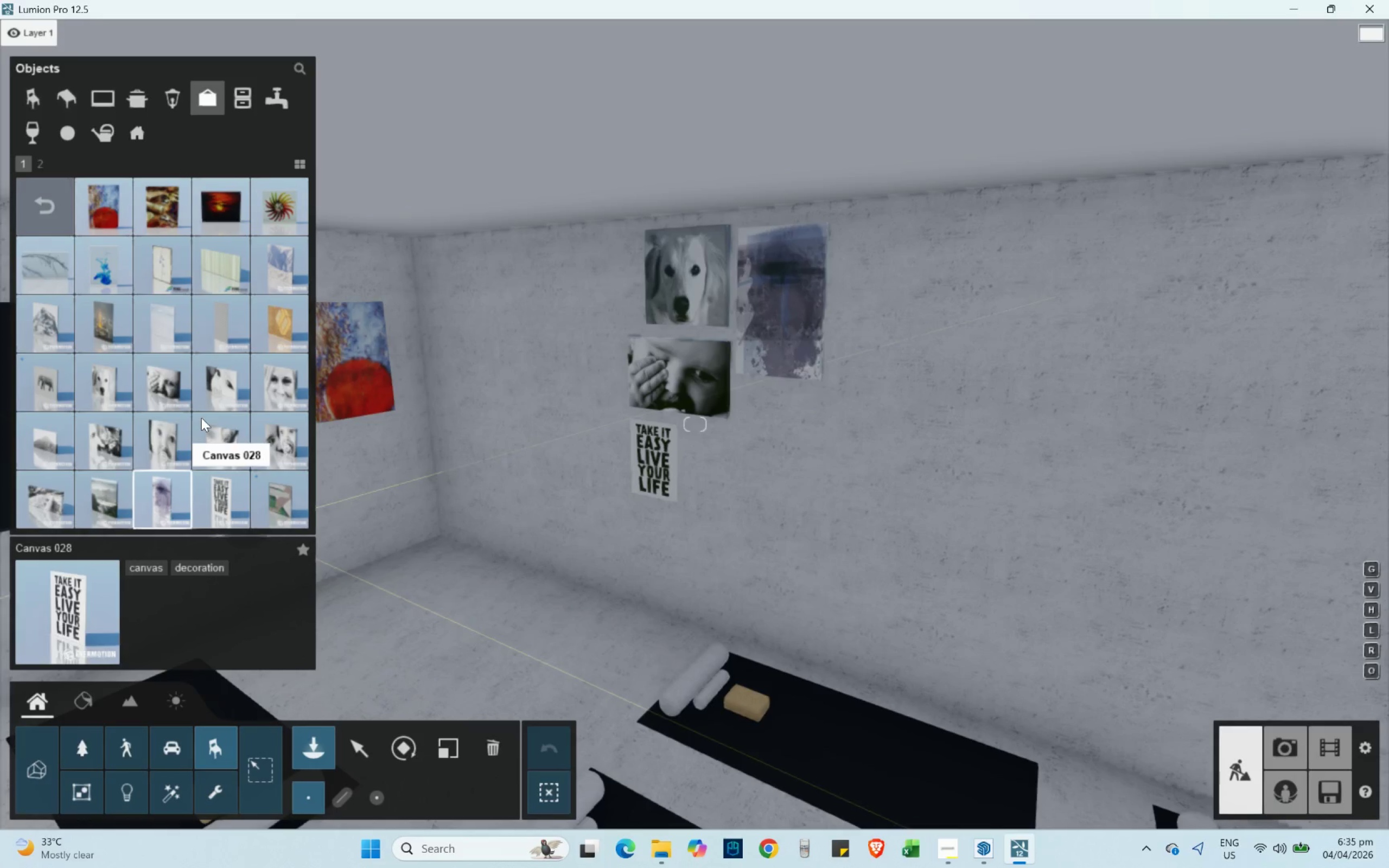 
hold_key(key=S, duration=0.5)
 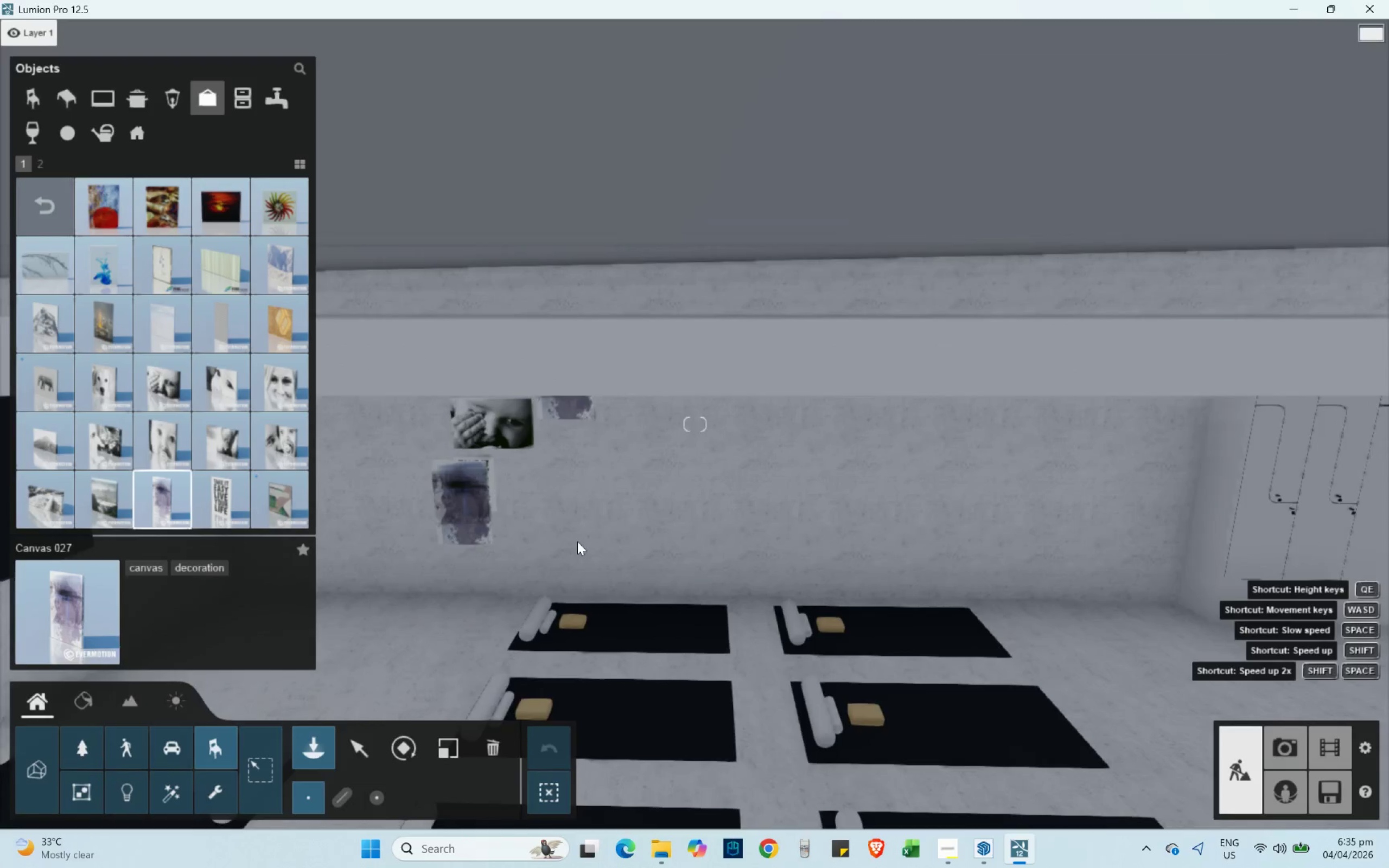 
type(aeww)
 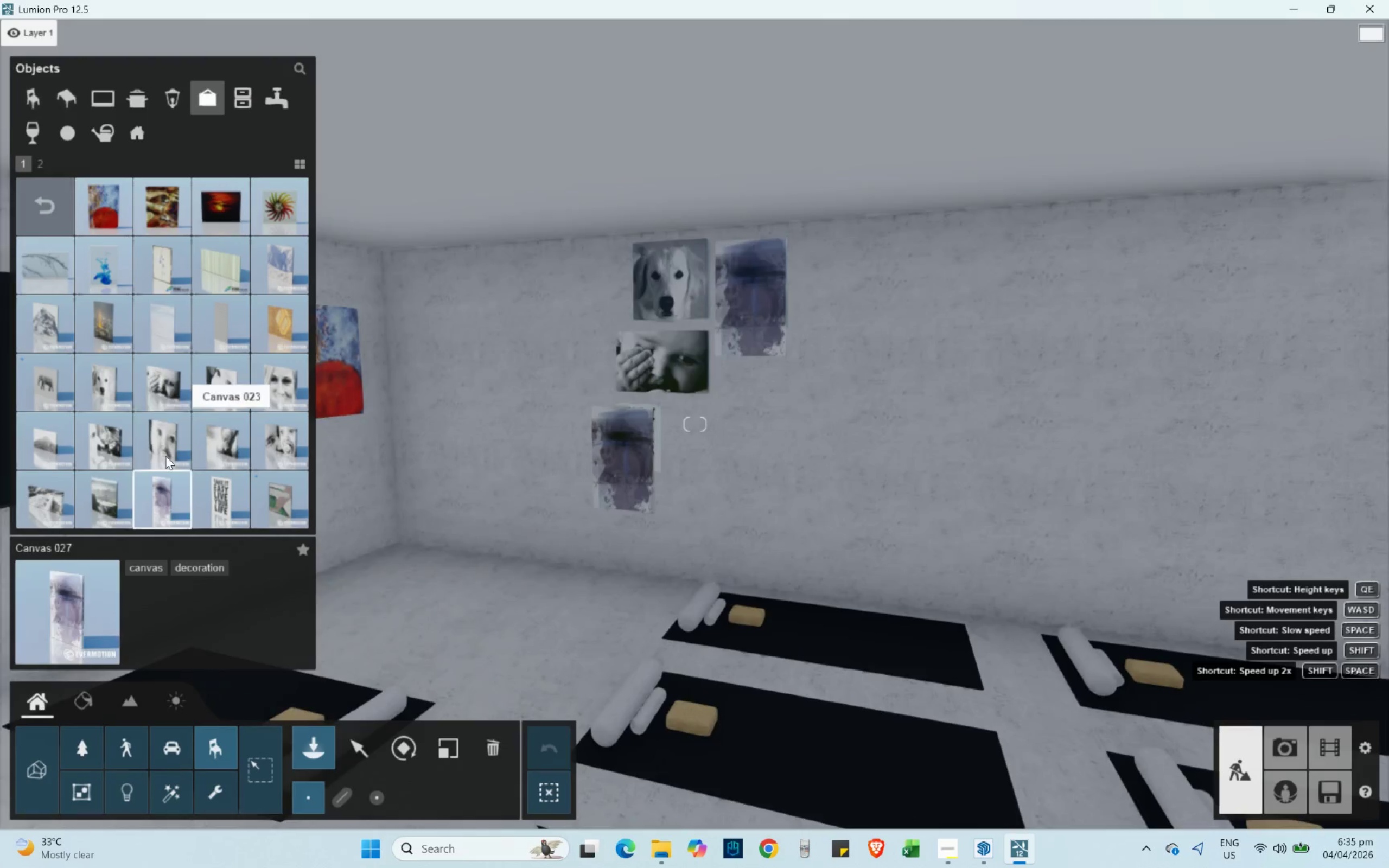 
left_click([162, 454])
 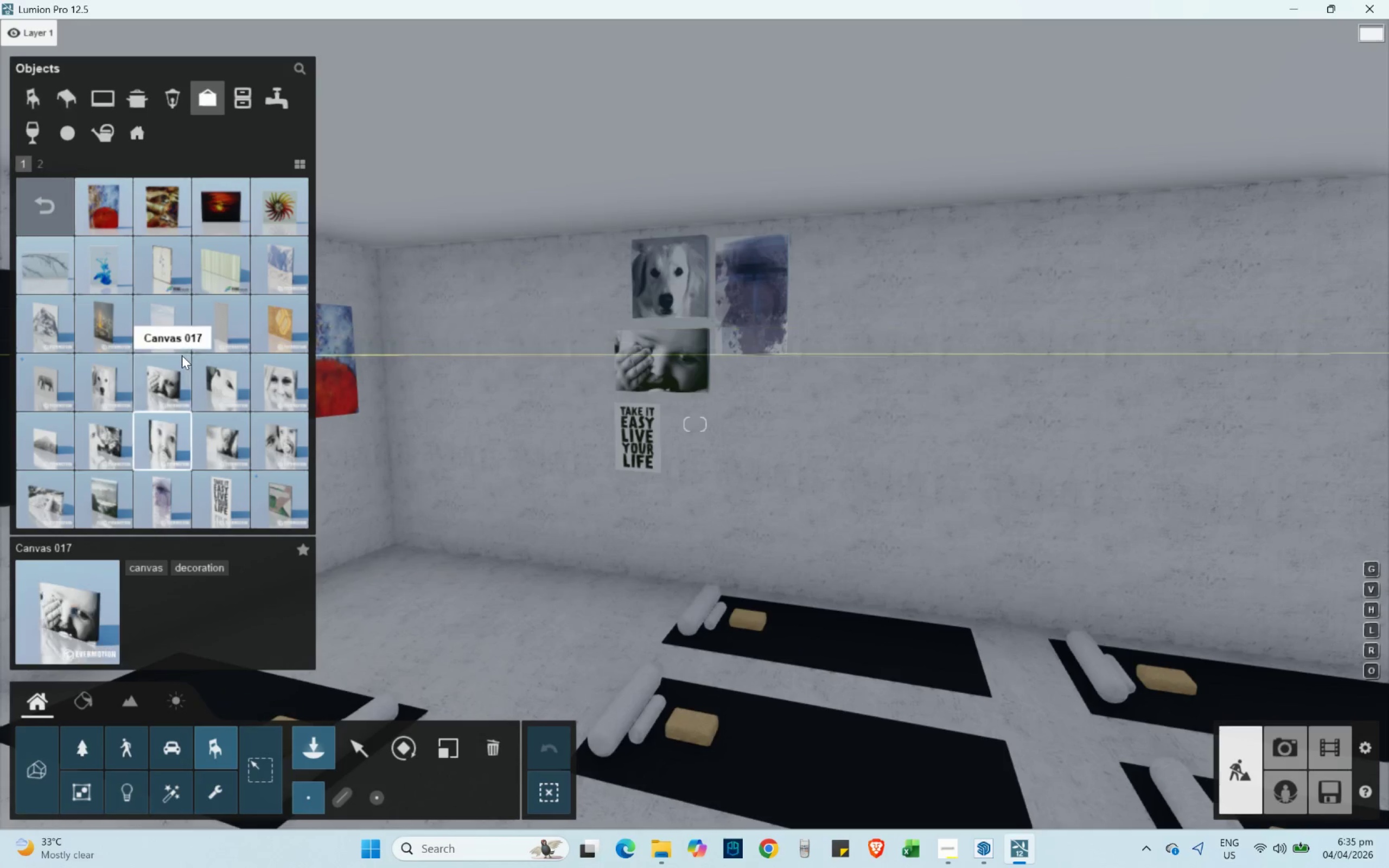 
left_click([46, 399])
 